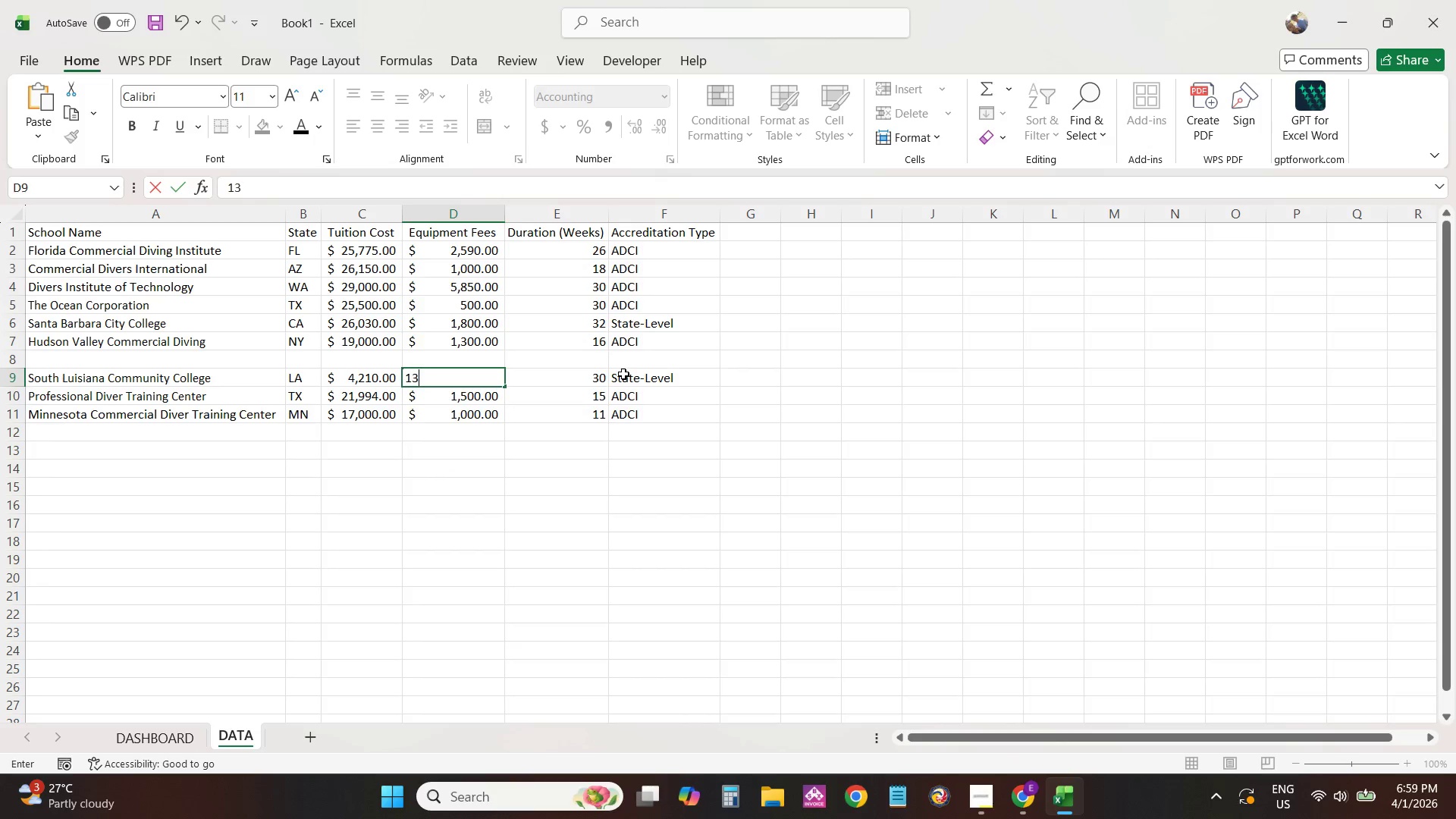 
key(Numpad3)
 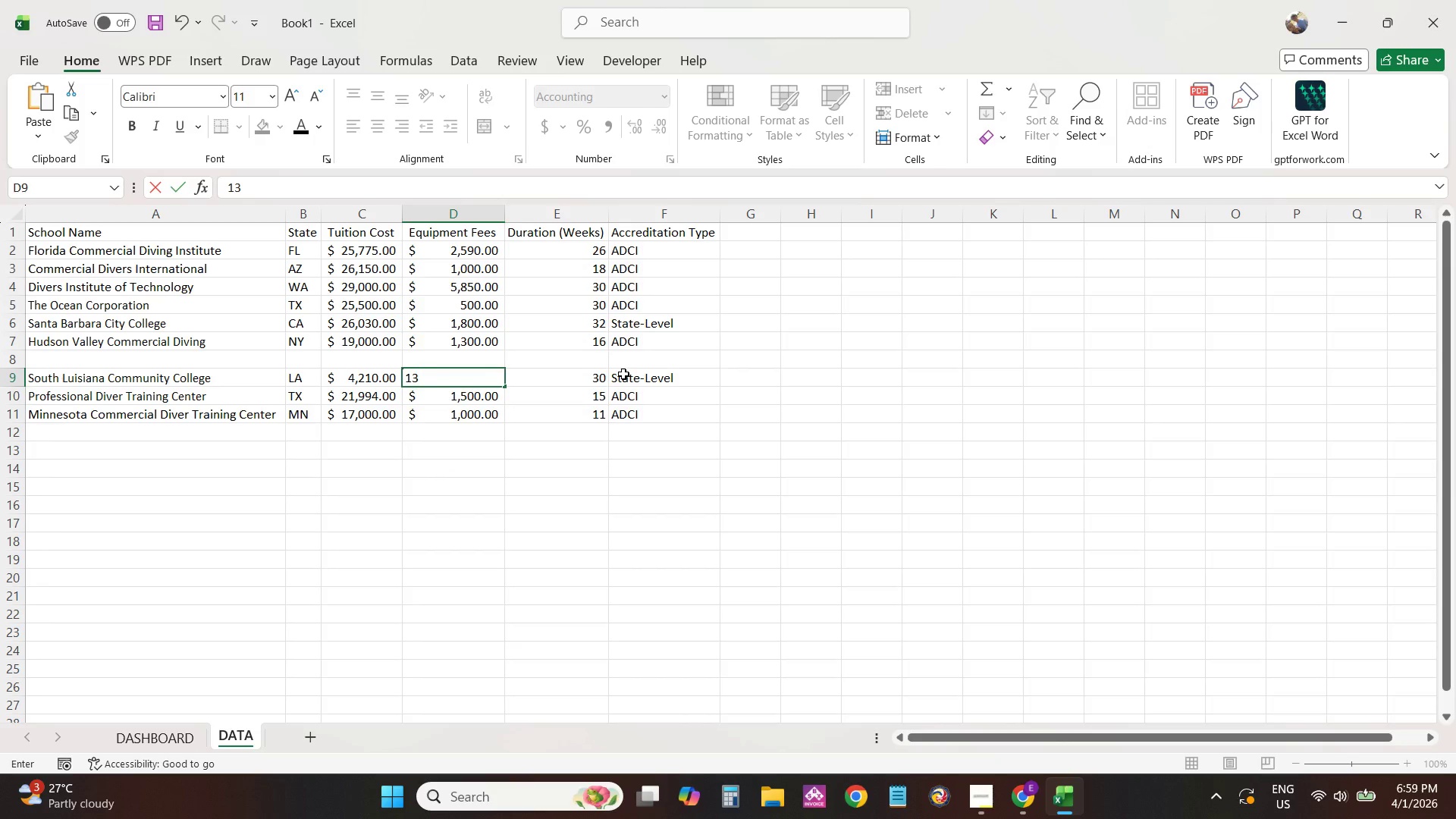 
key(Numpad8)
 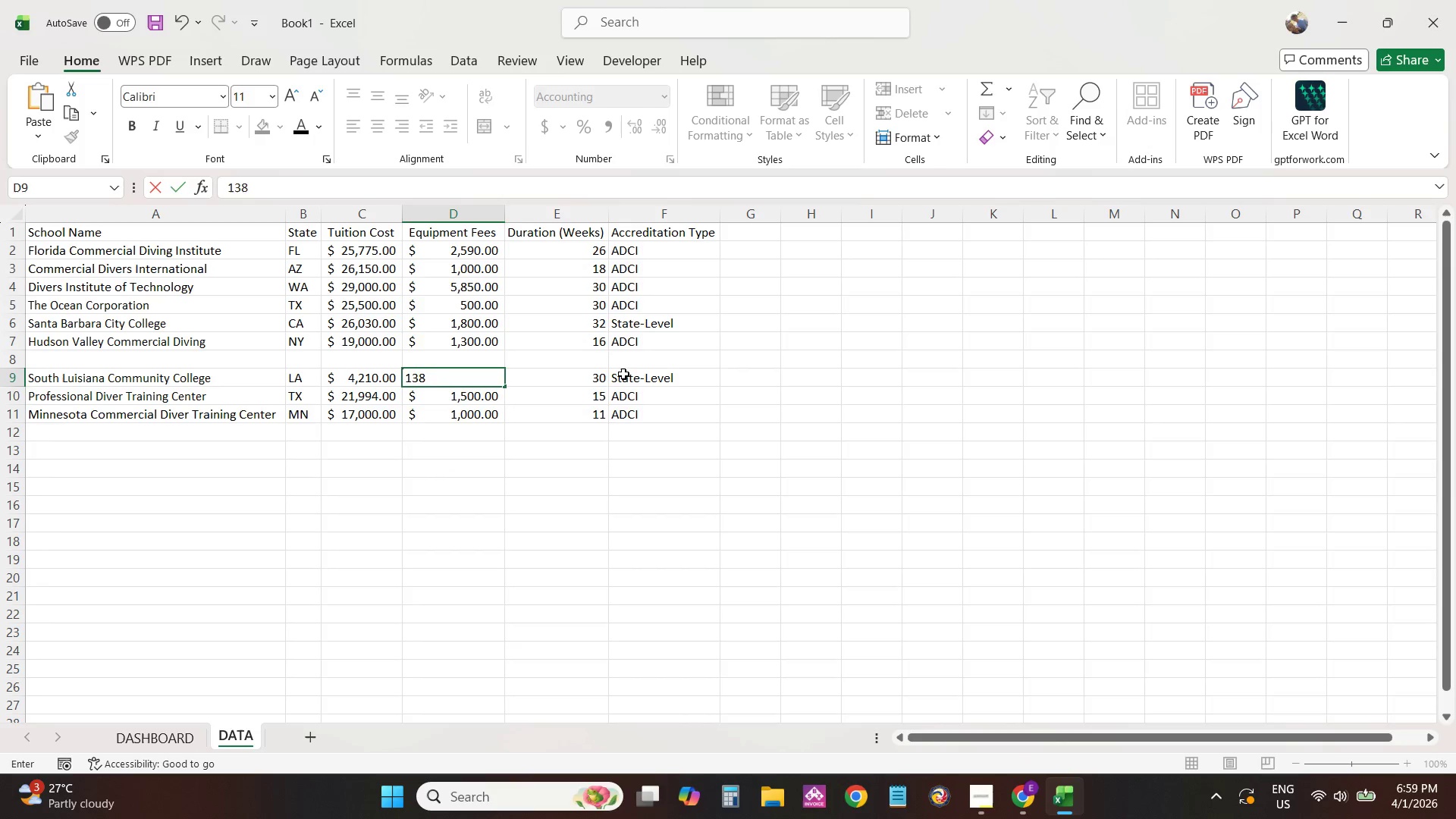 
key(Numpad6)
 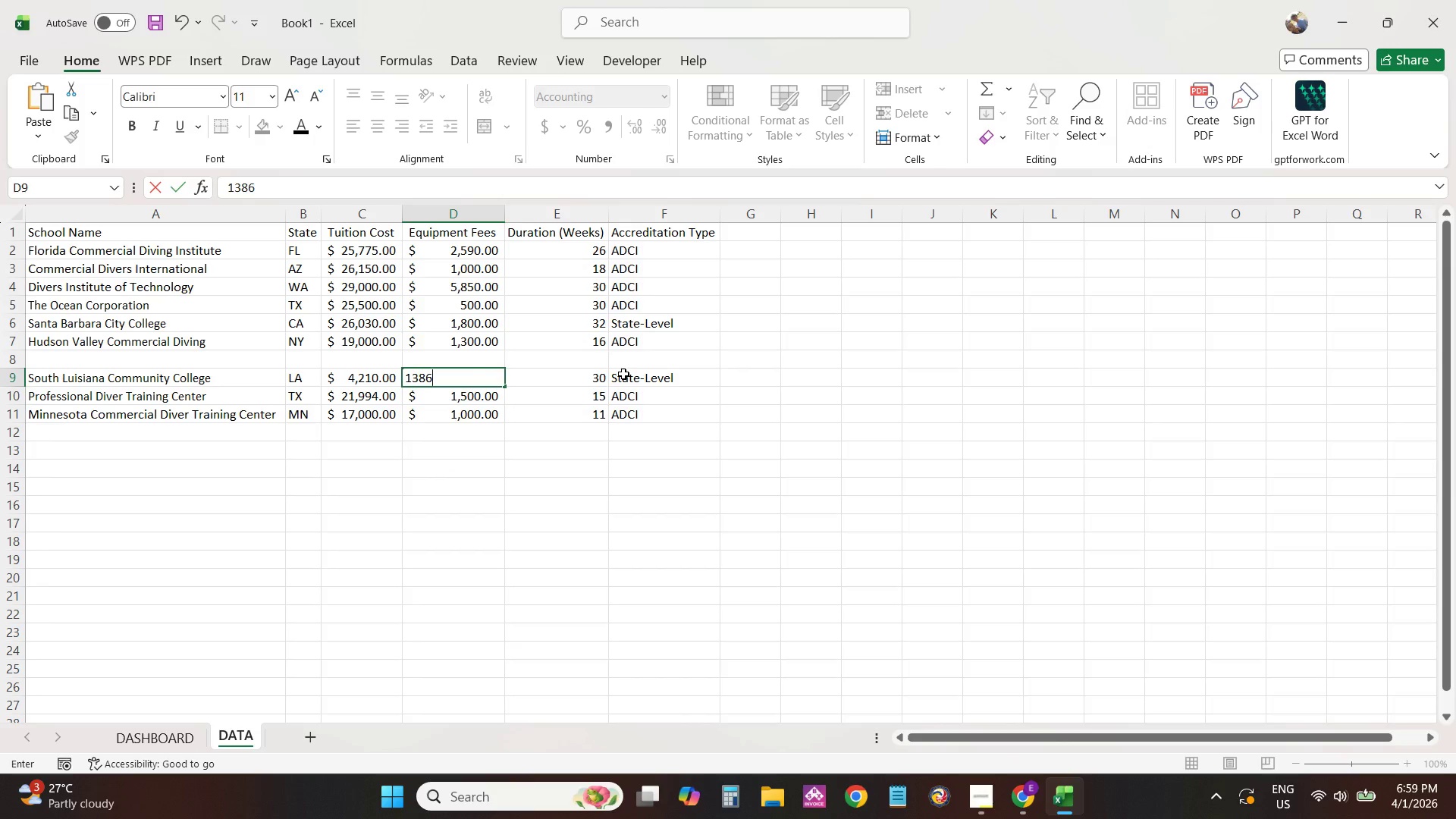 
key(Tab)
 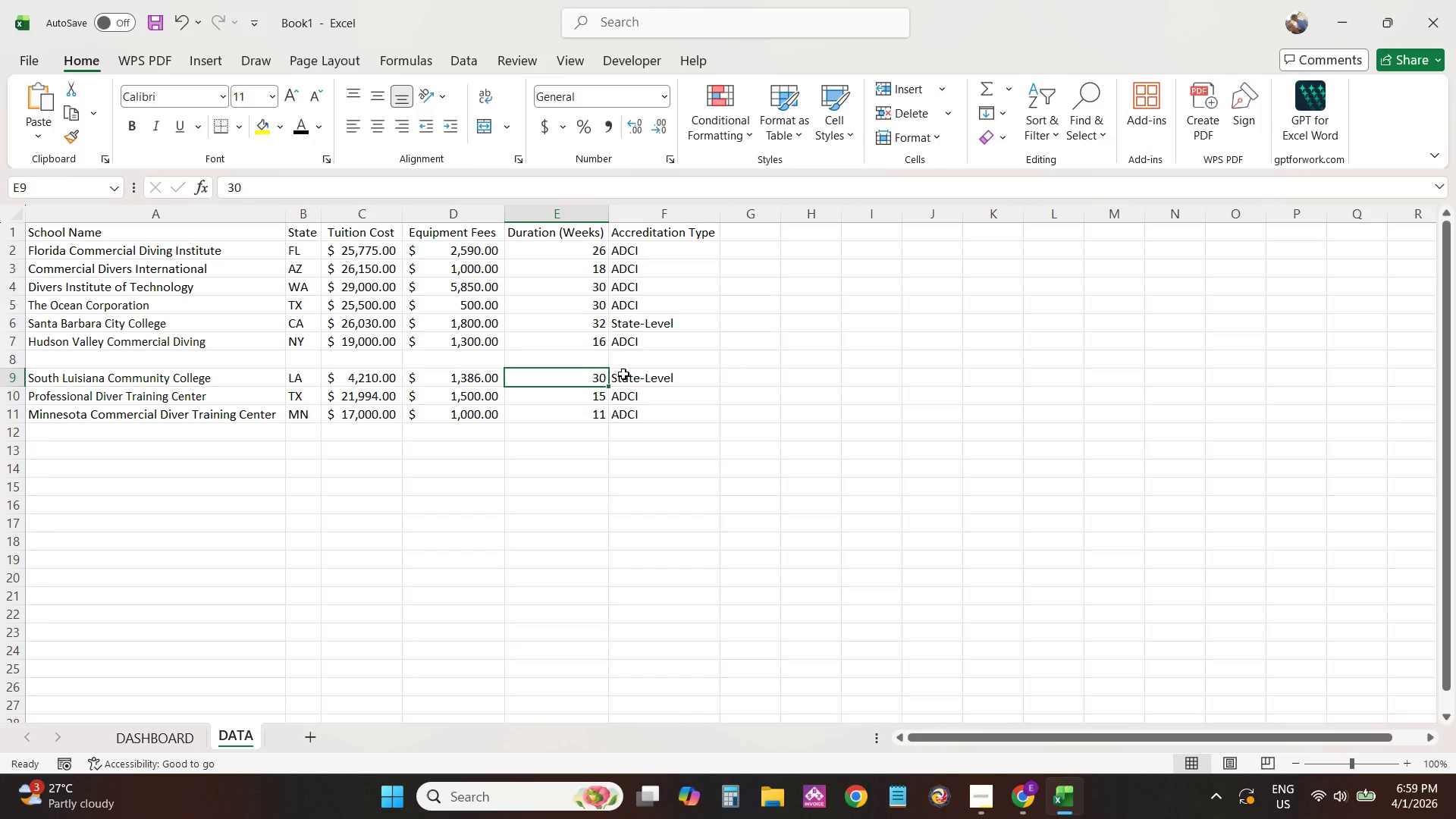 
key(ArrowUp)
 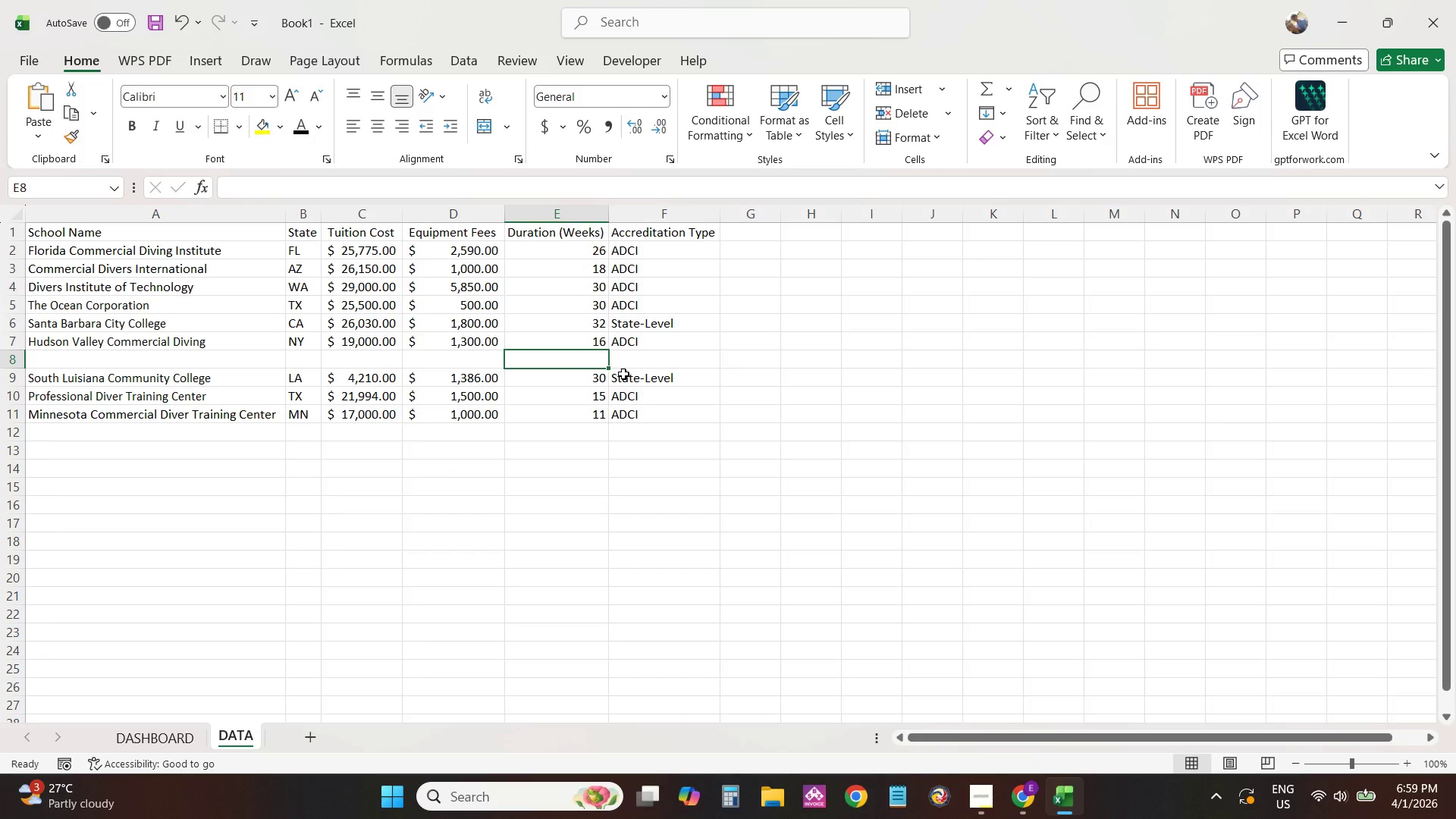 
key(ArrowRight)
 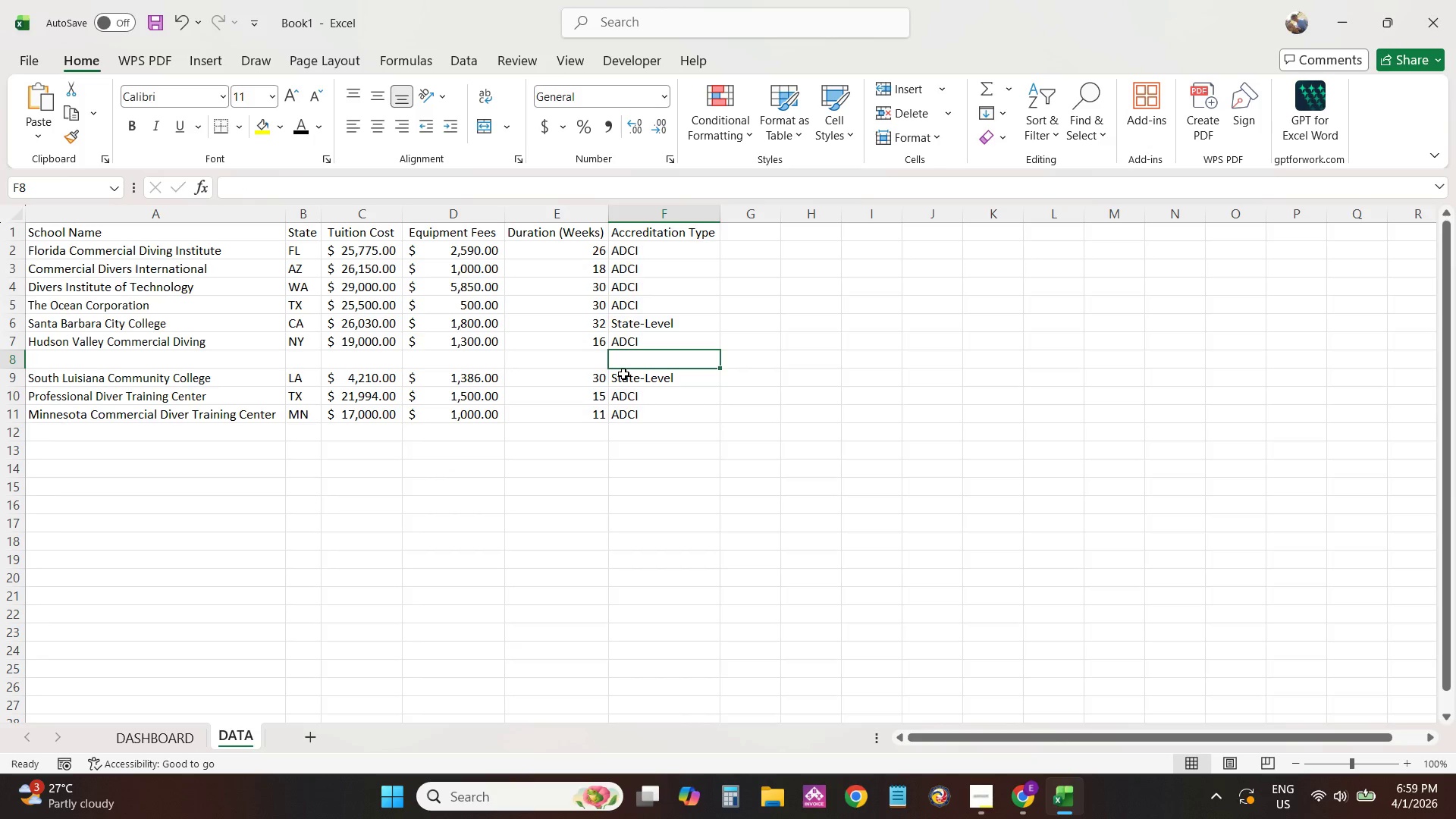 
key(ArrowLeft)
 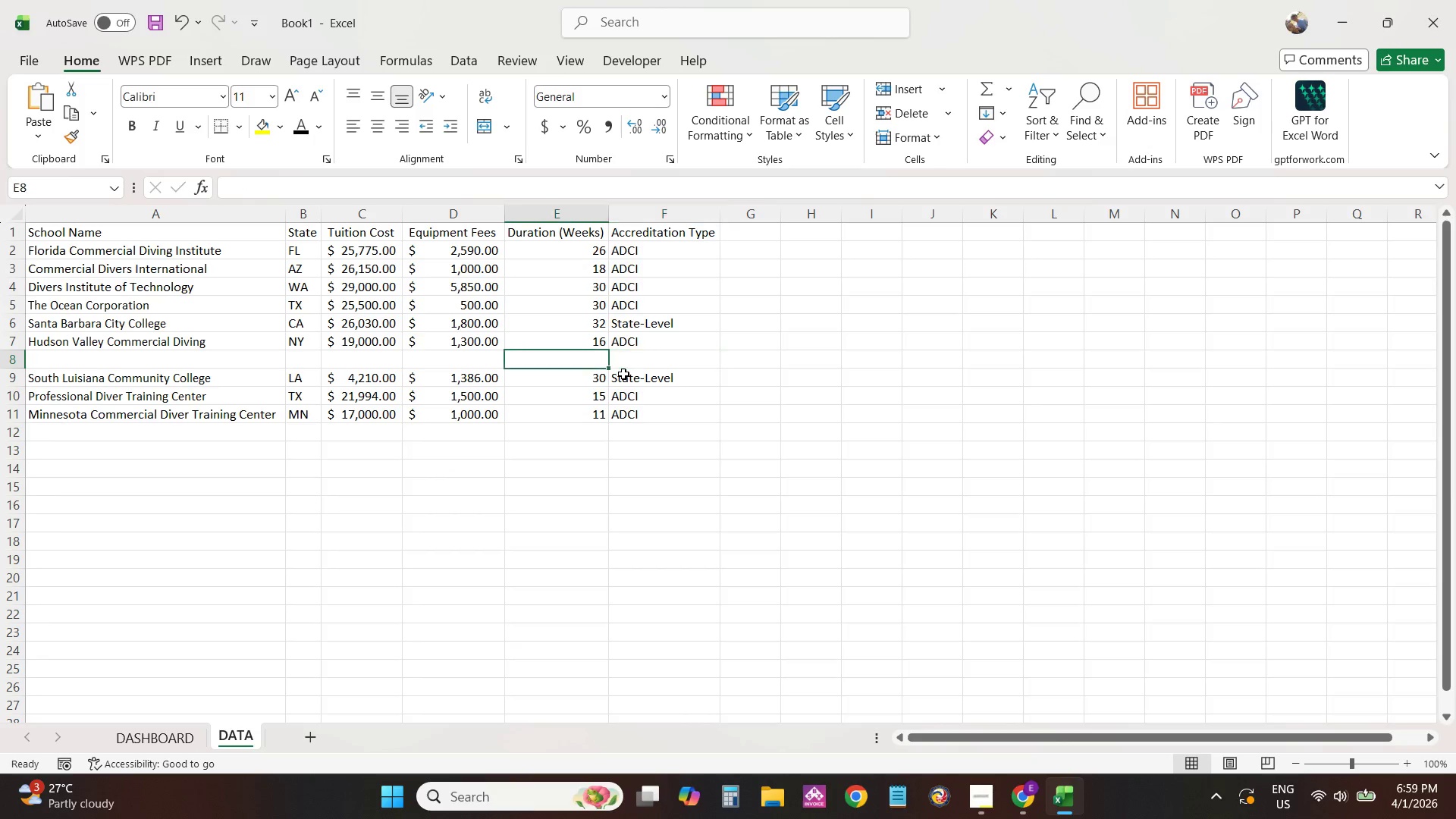 
key(ArrowLeft)
 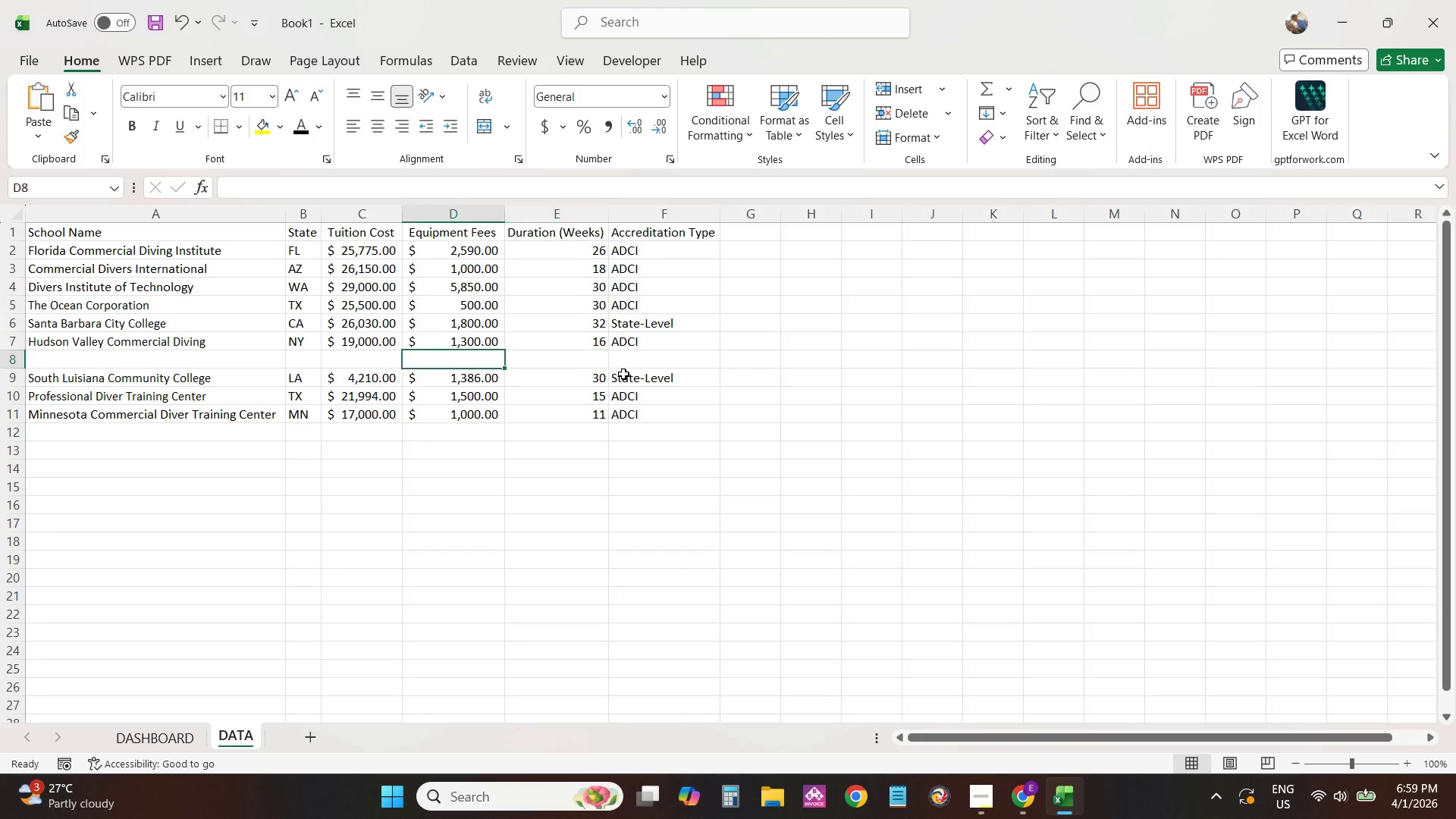 
key(ArrowLeft)
 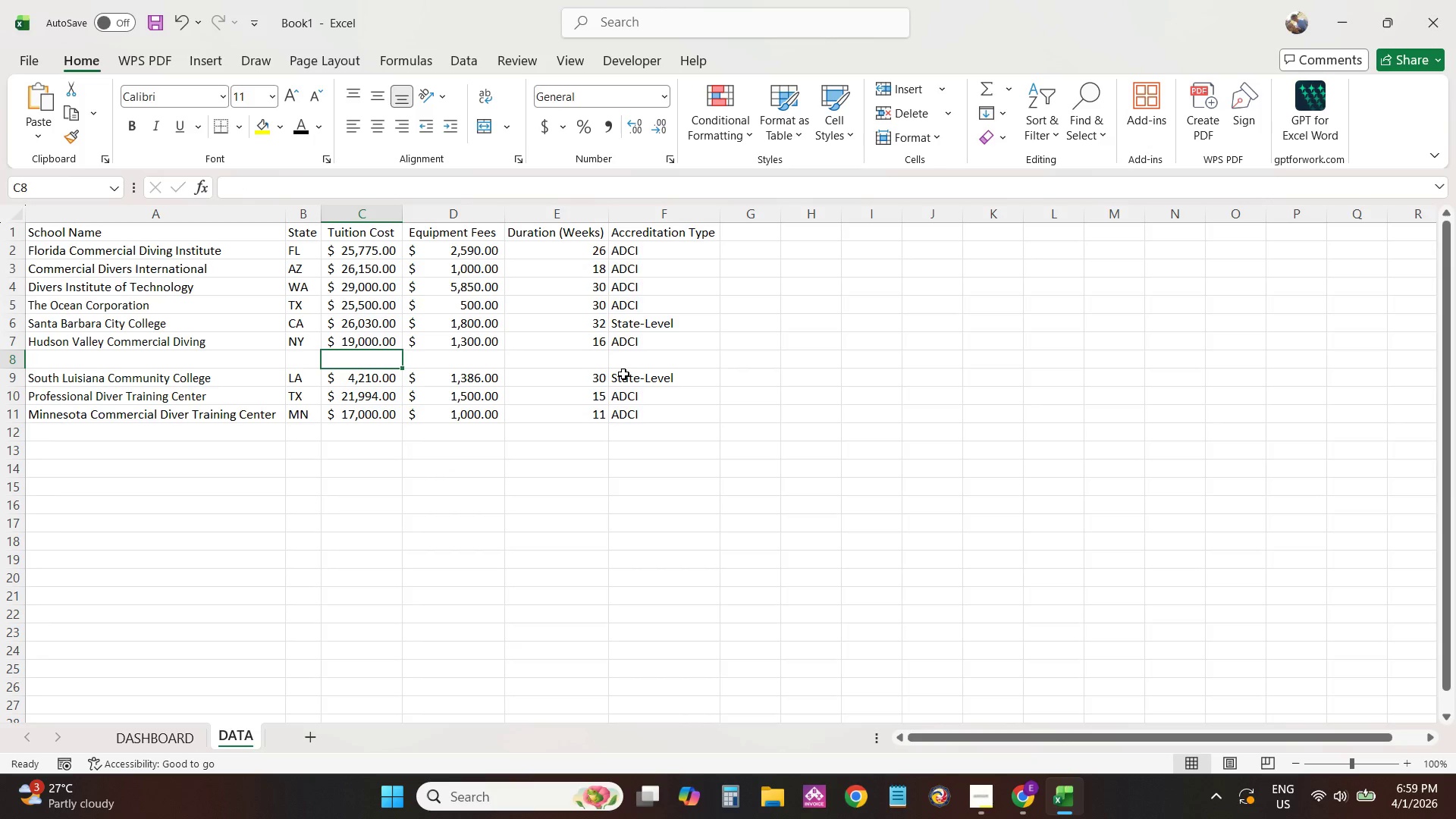 
key(ArrowLeft)
 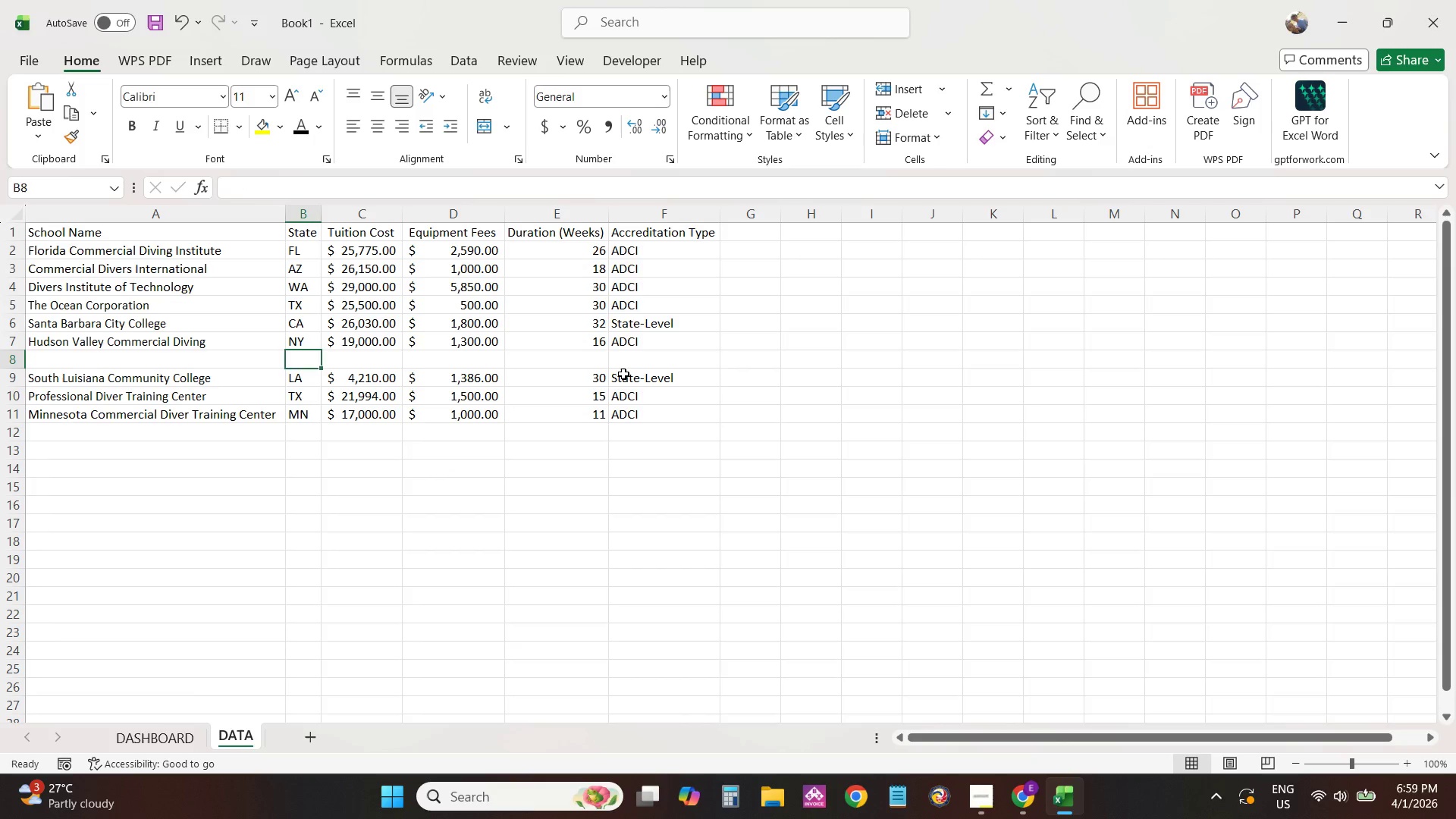 
key(ArrowLeft)
 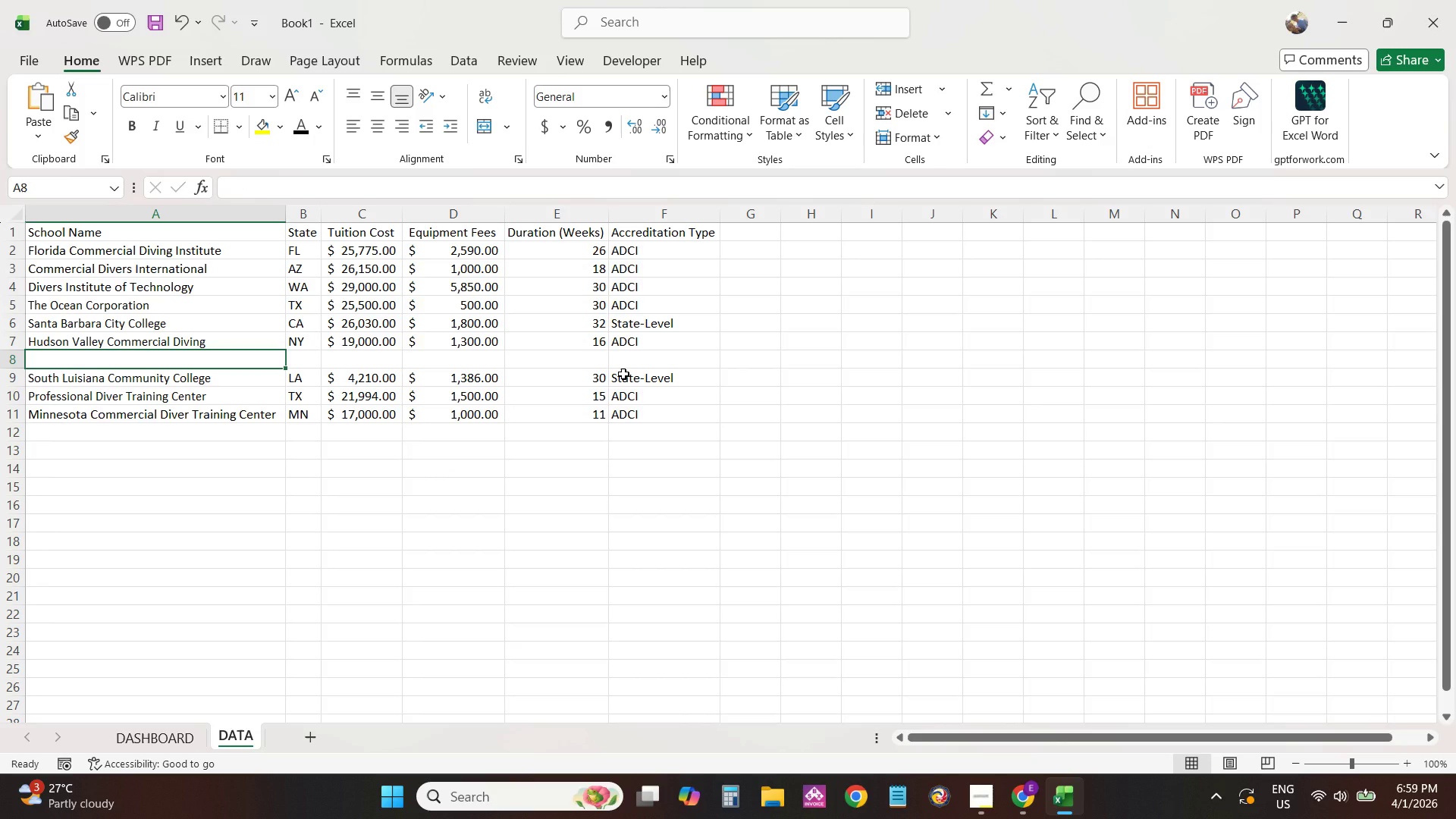 
key(Alt+AltLeft)
 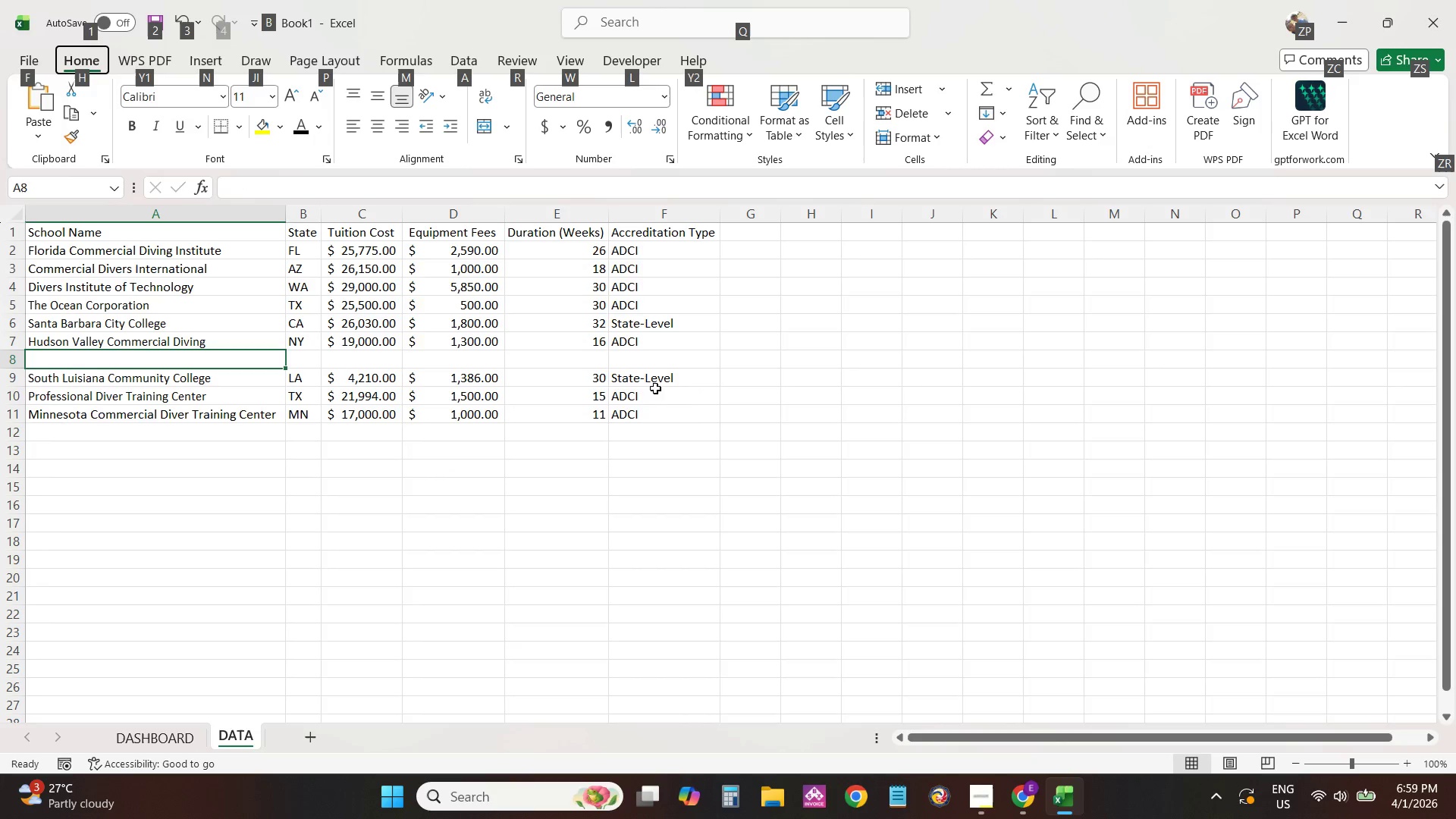 
key(Alt+AltLeft)
 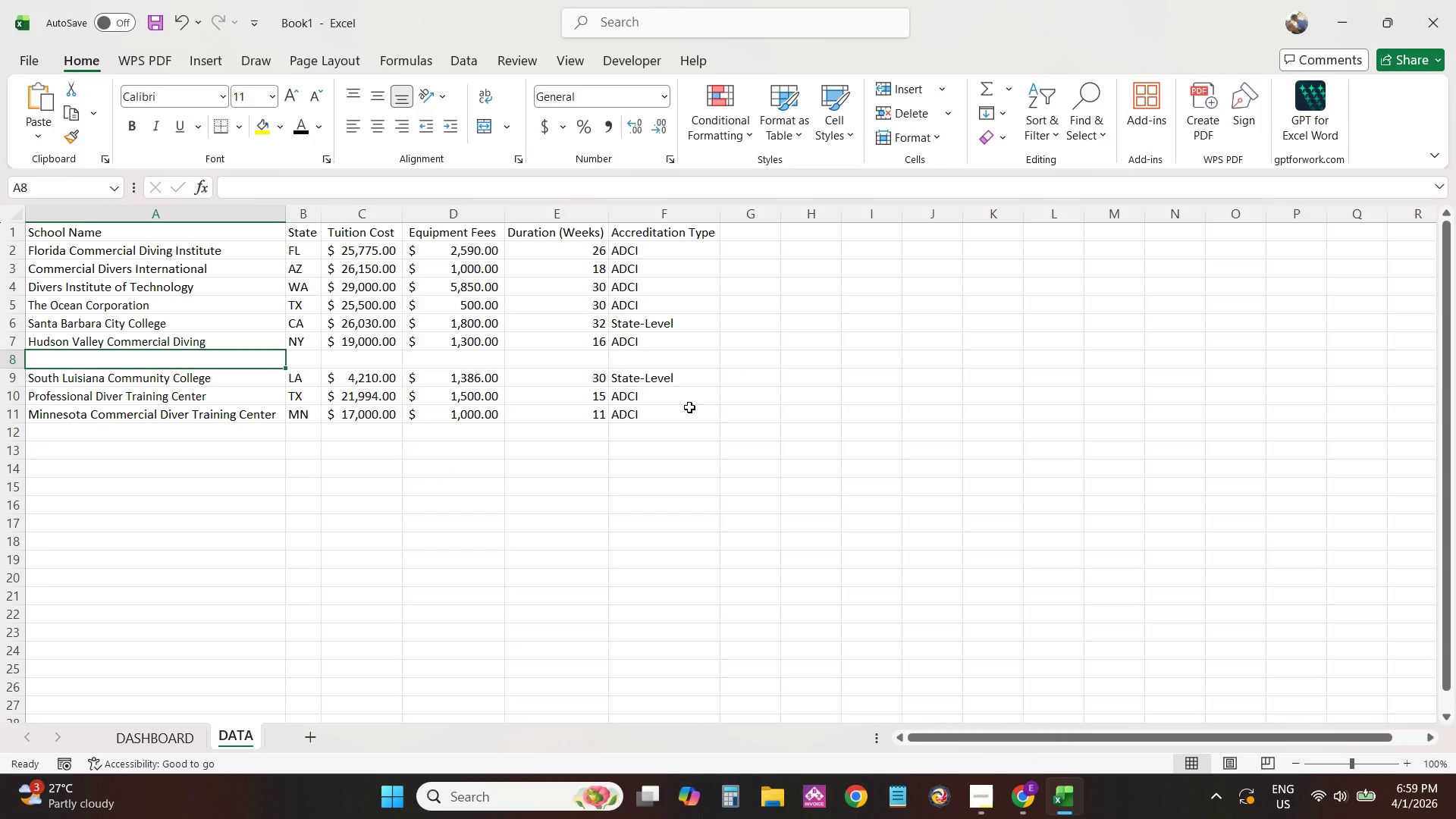 
key(Alt+AltLeft)
 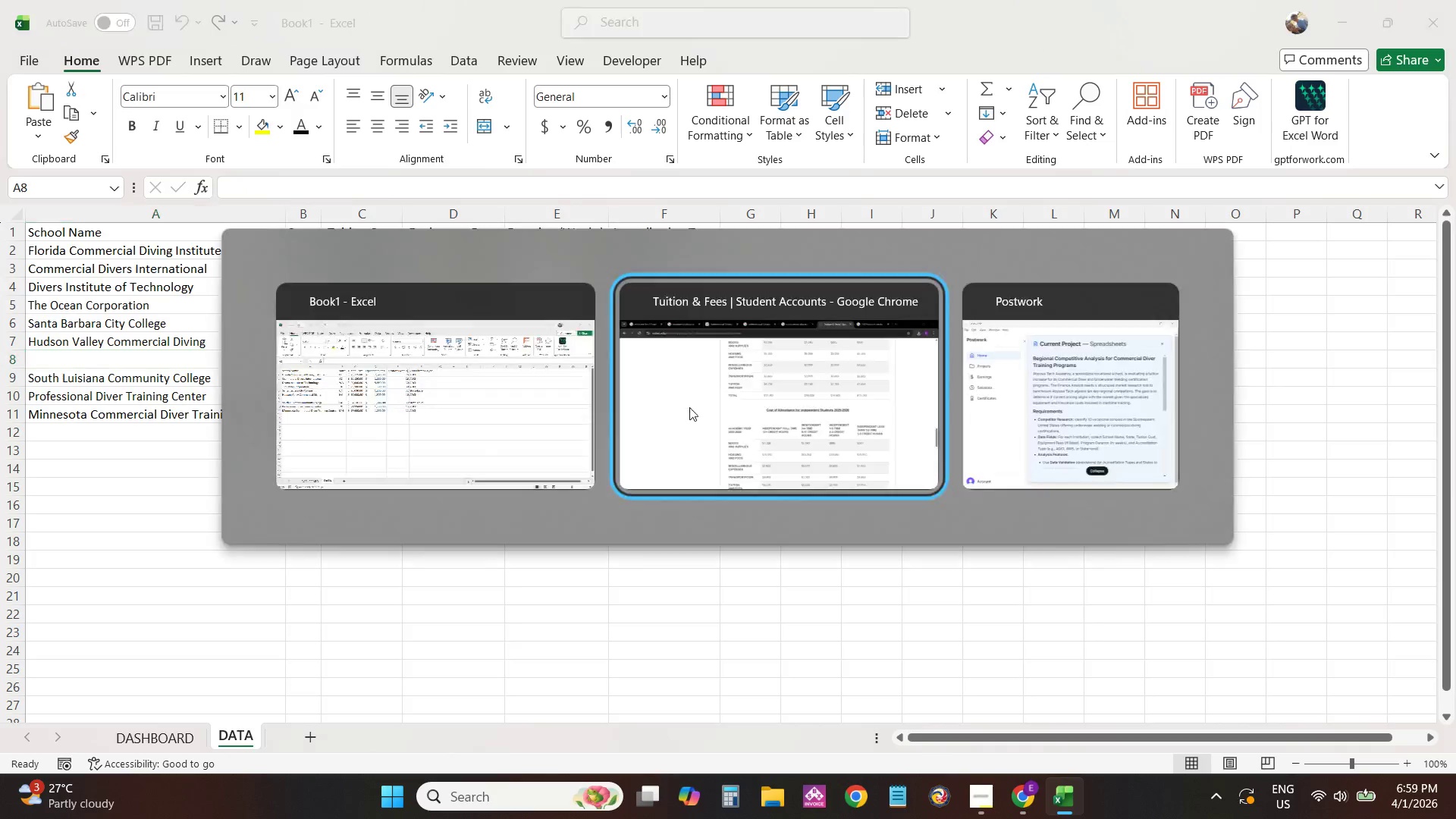 
key(Alt+Tab)
 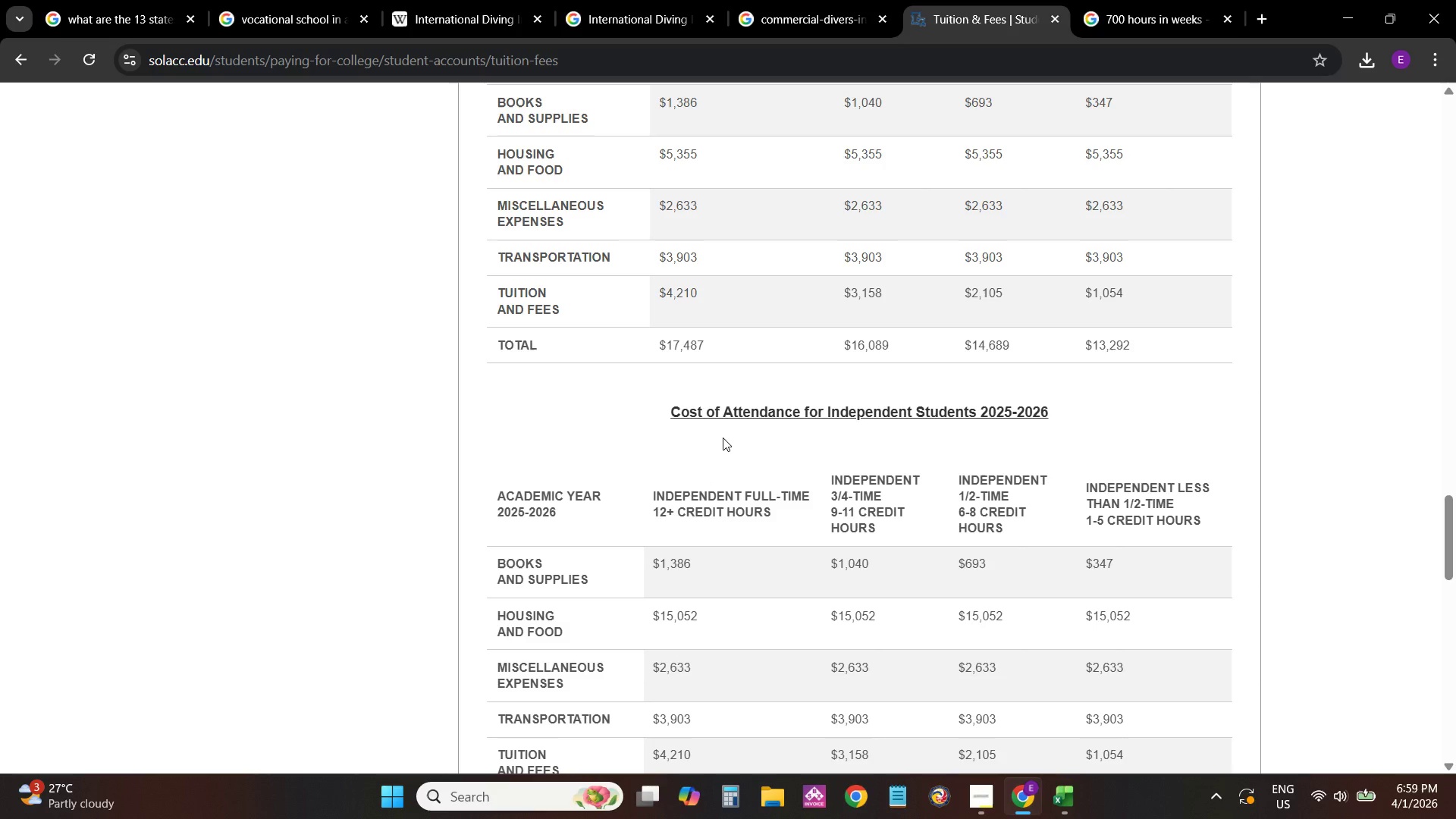 
scroll: coordinate [729, 454], scroll_direction: down, amount: 3.0
 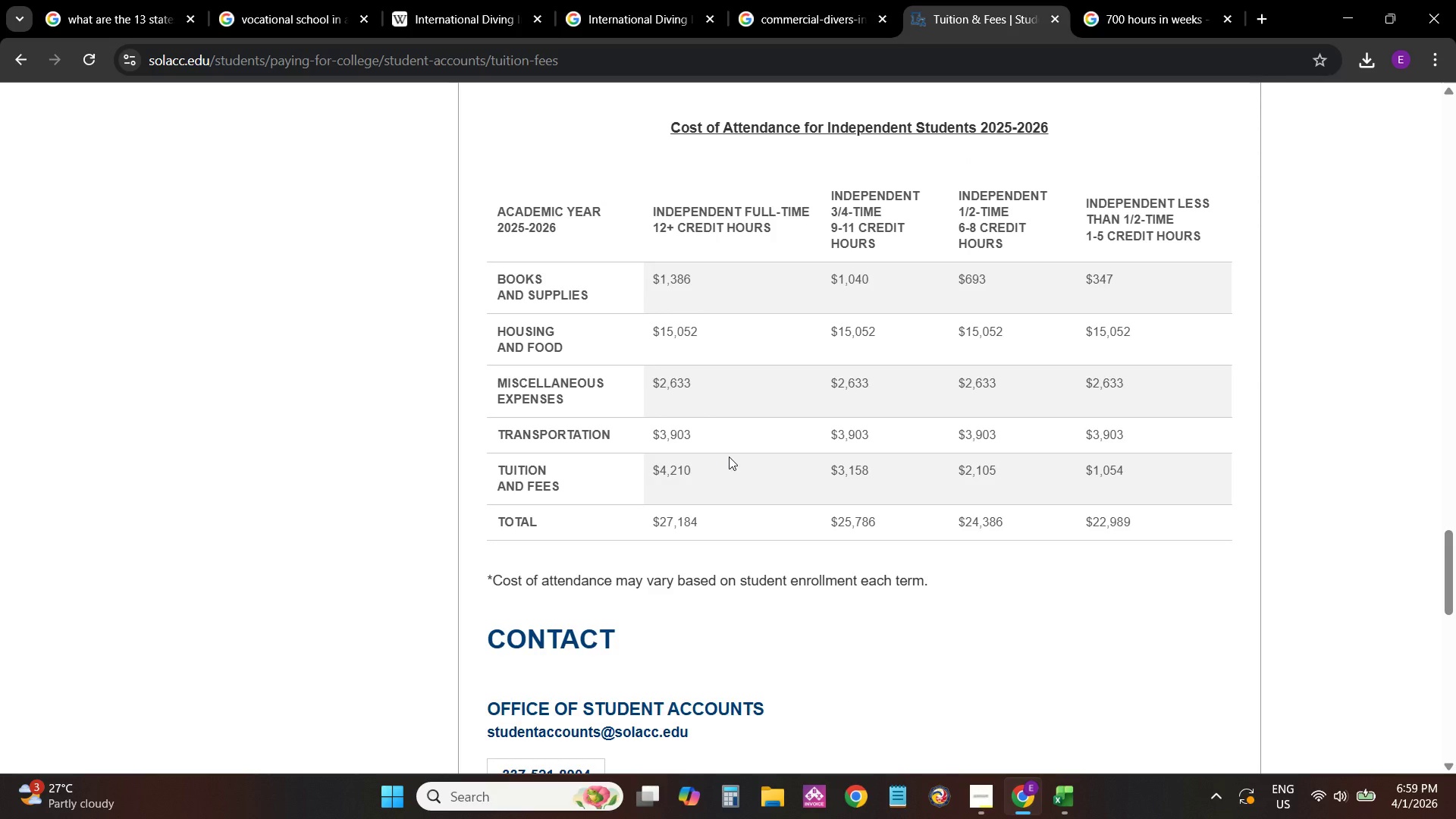 
key(Alt+Tab)
 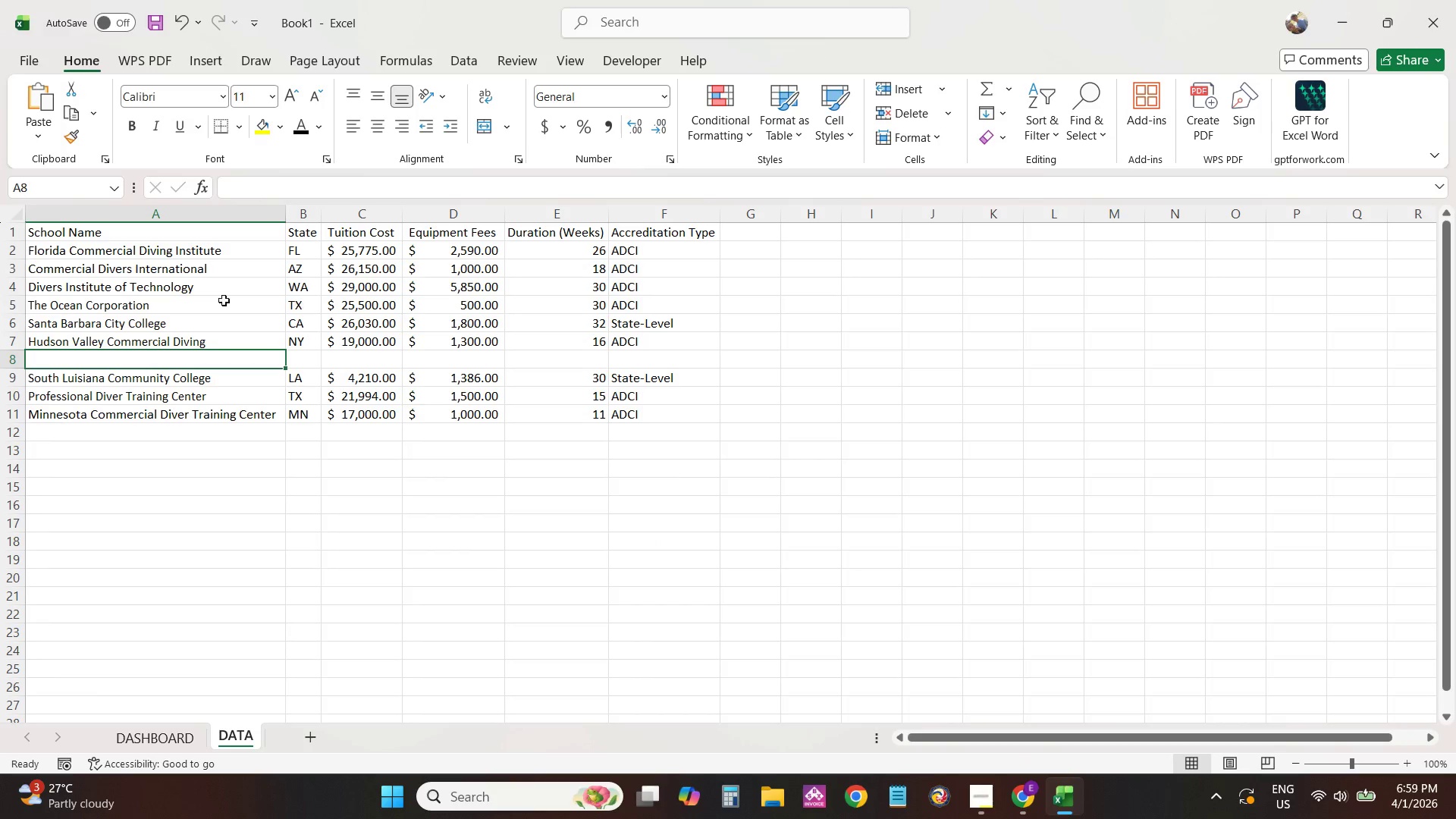 
scroll: coordinate [158, 362], scroll_direction: up, amount: 1.0
 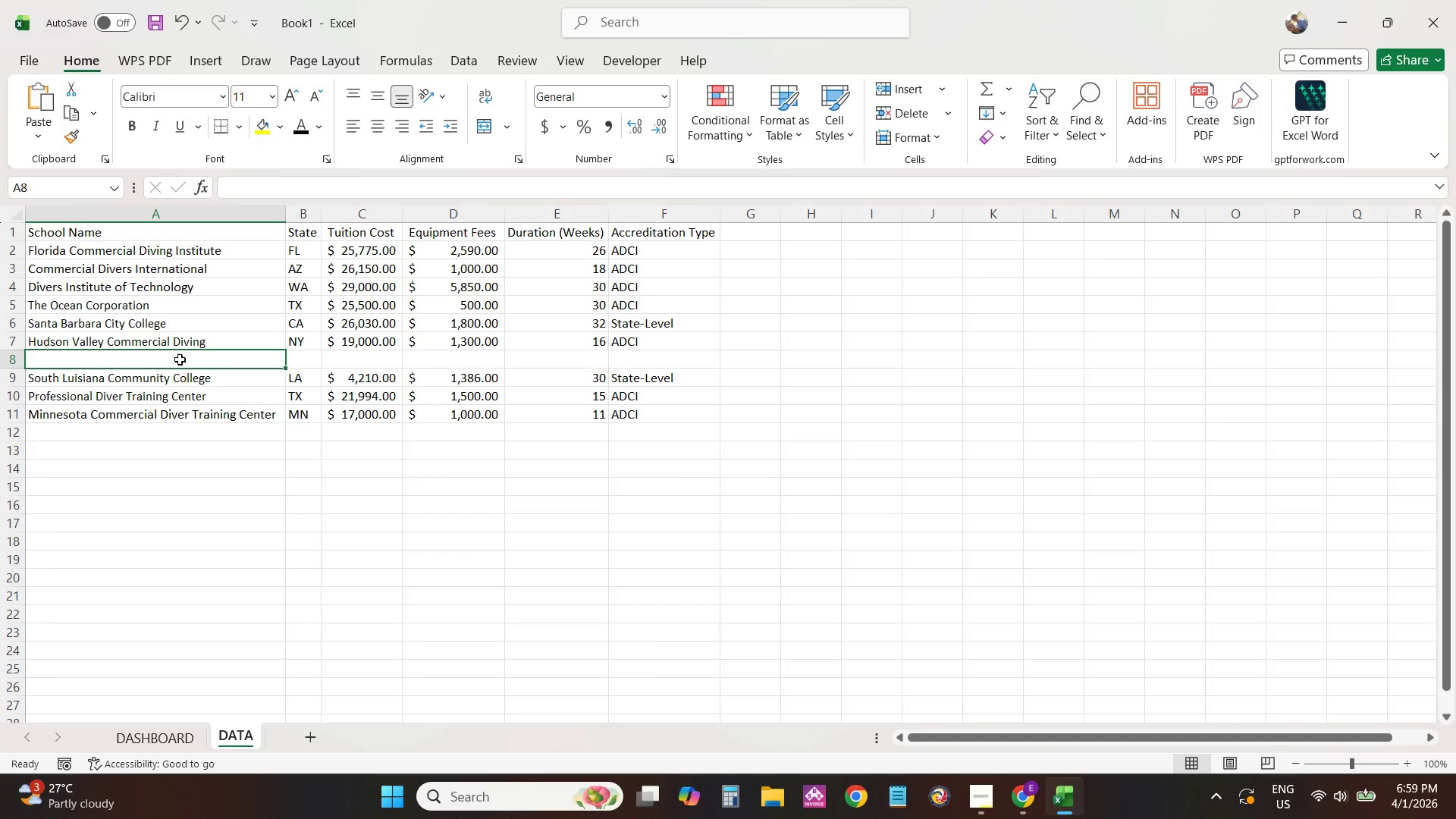 
key(Alt+AltLeft)
 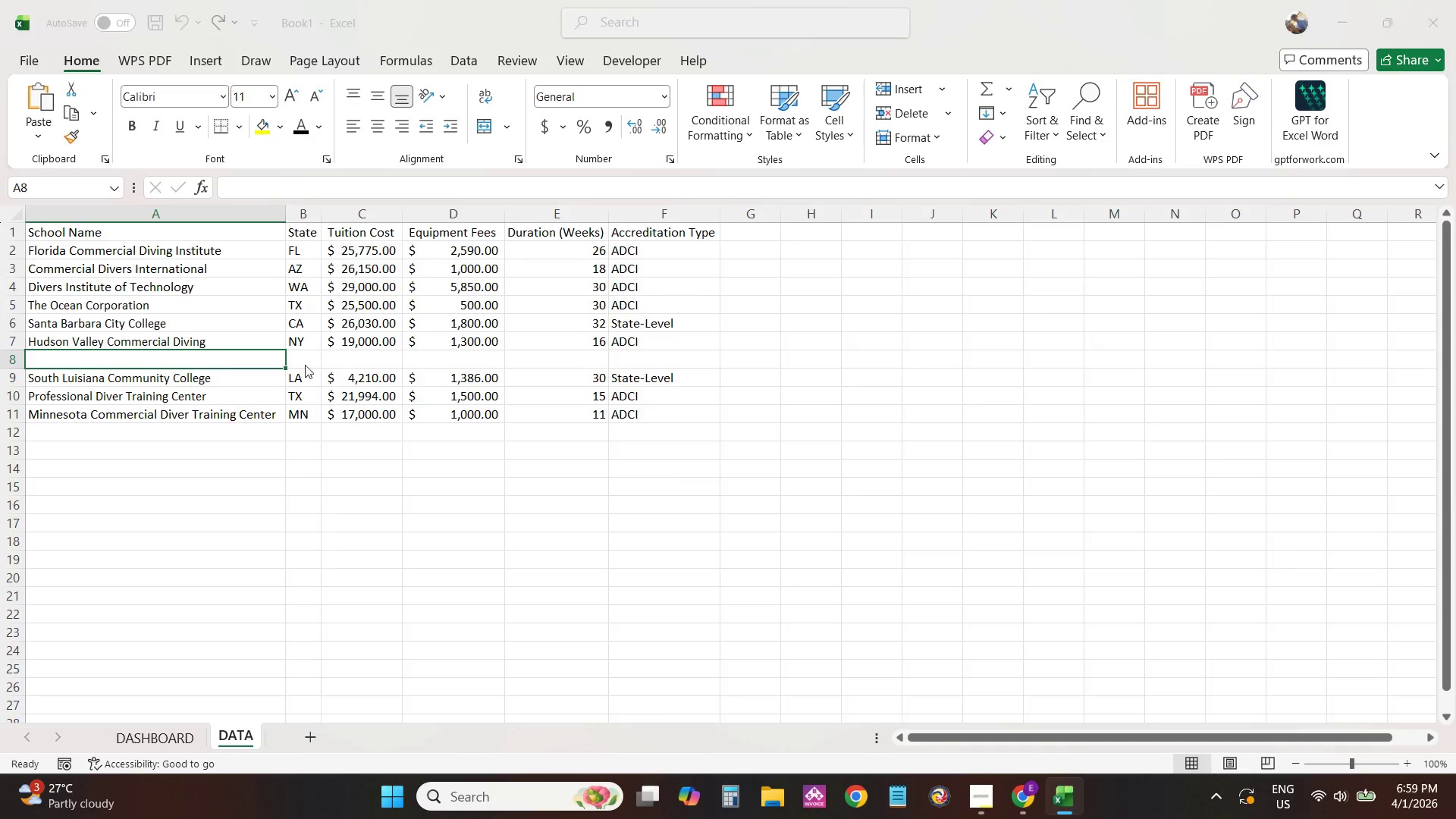 
key(Alt+Tab)
 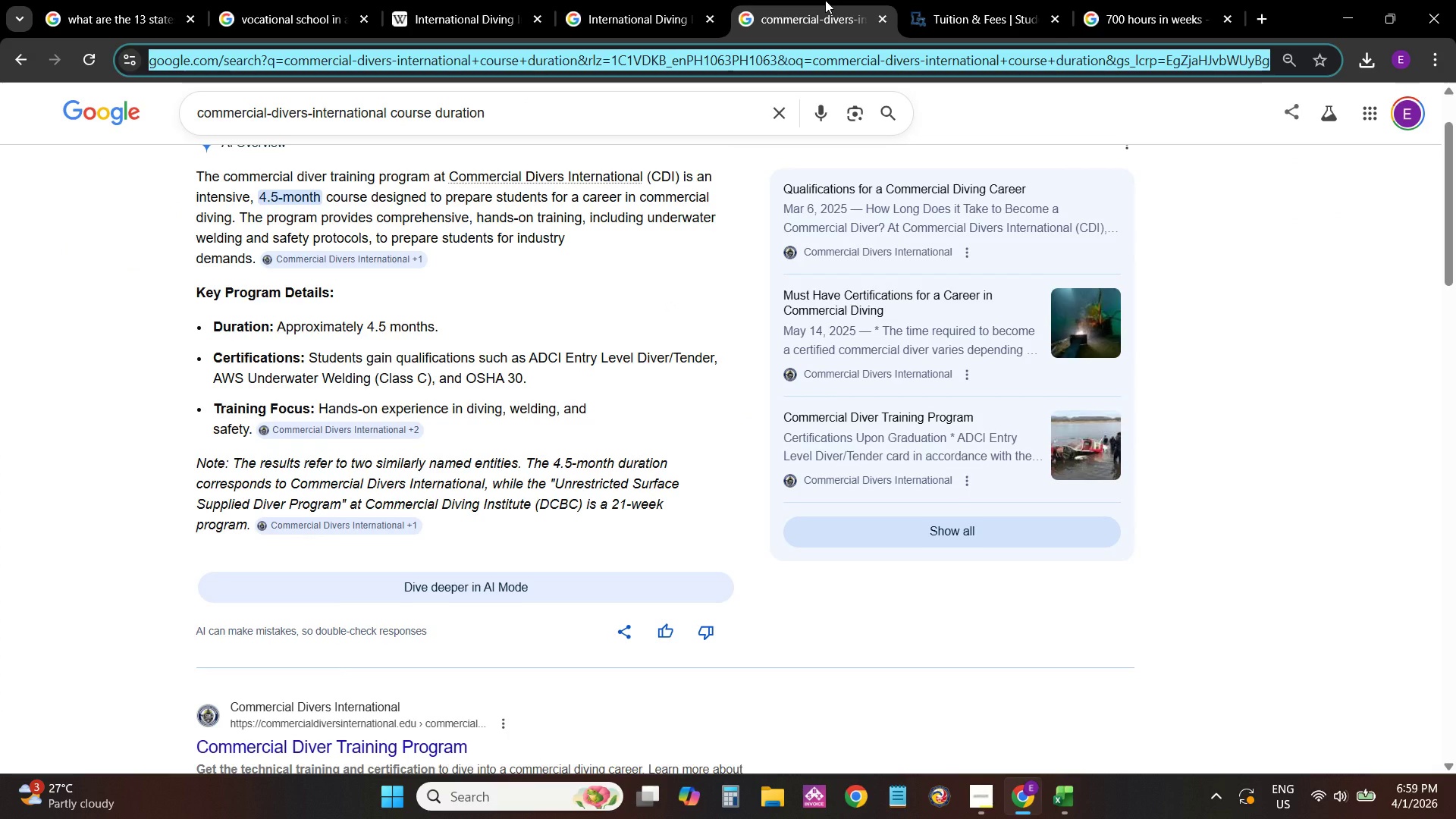 
left_click([1126, 0])
 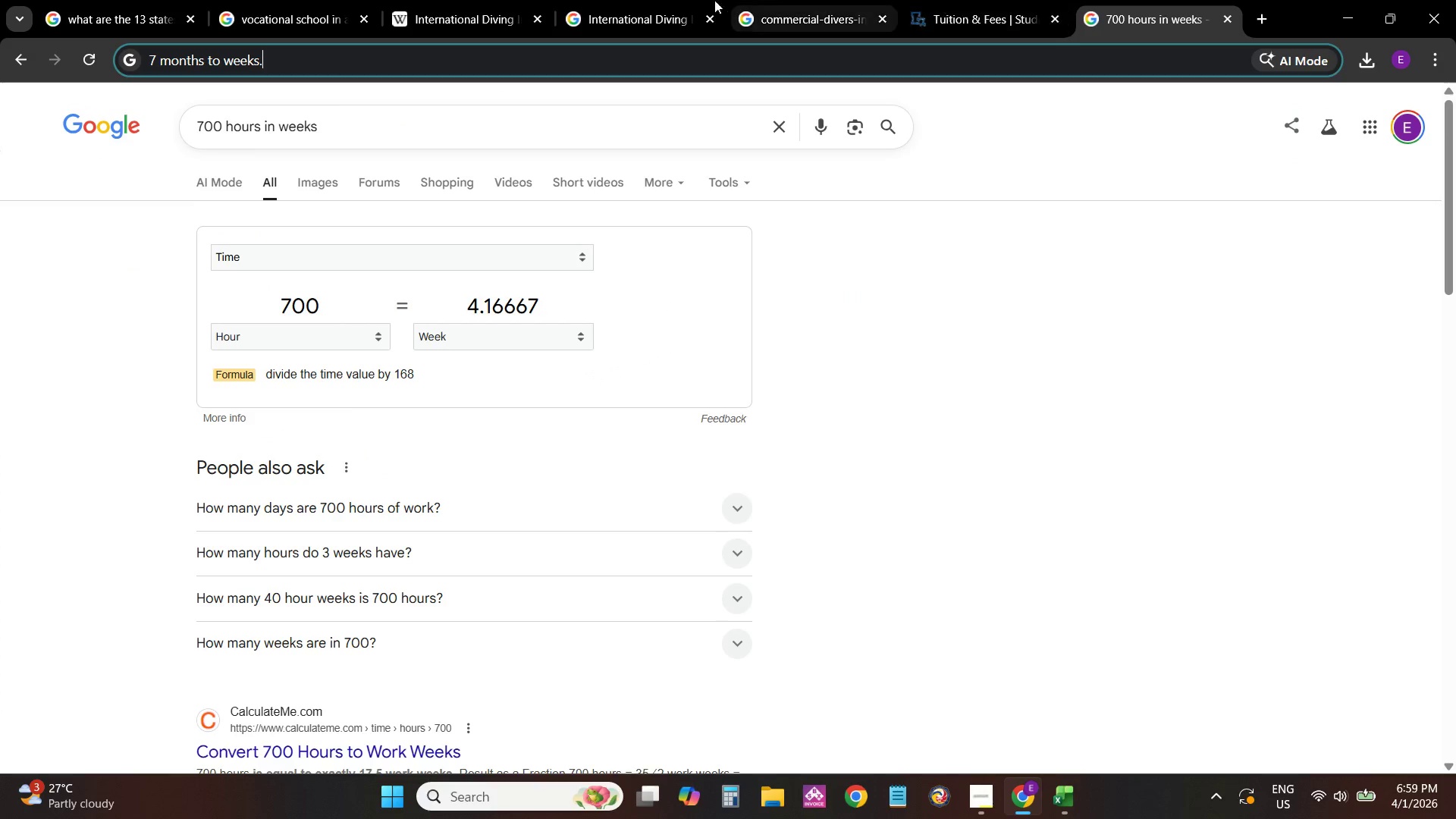 
left_click([637, 0])
 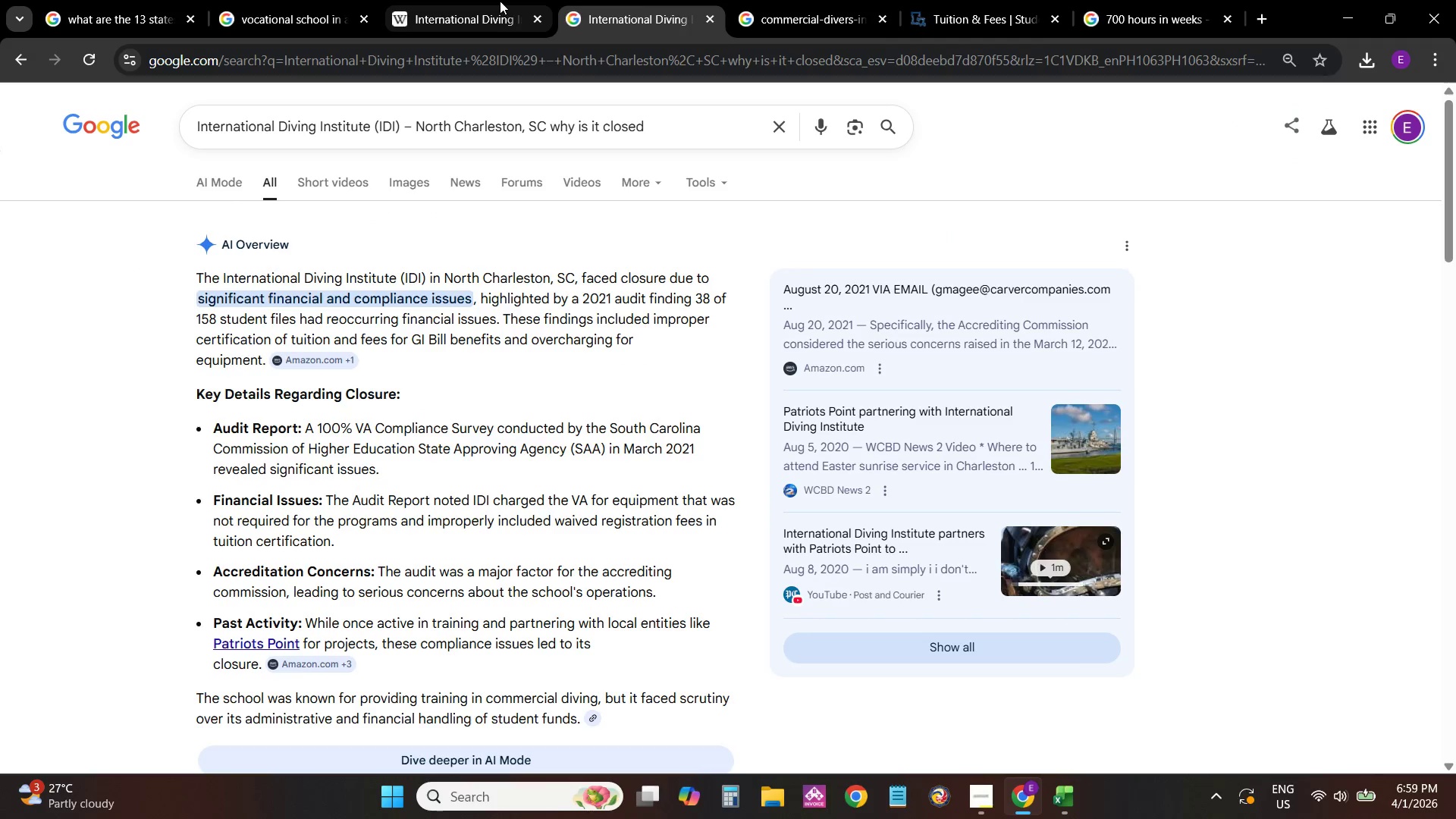 
left_click([458, 0])
 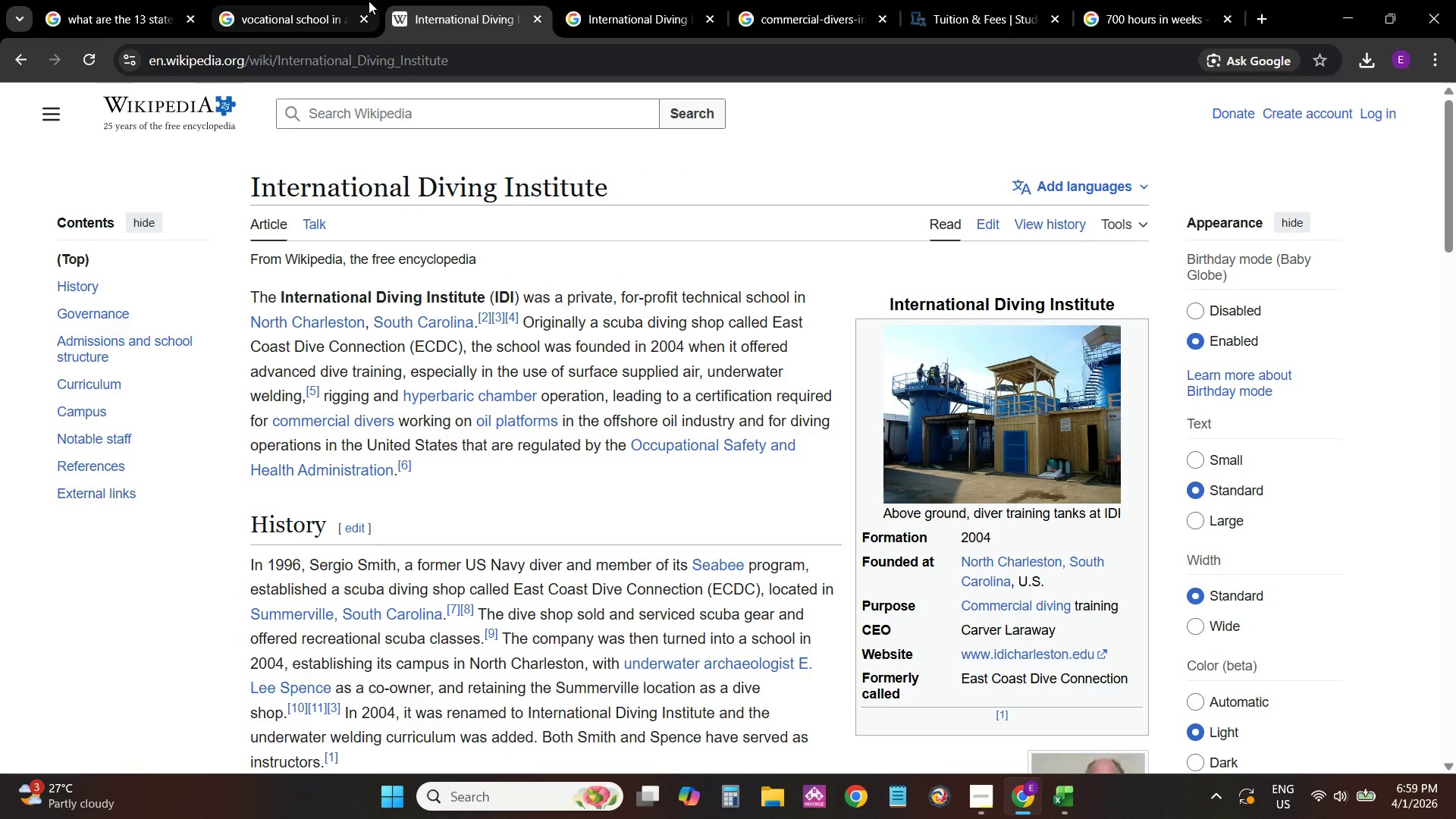 
left_click([240, 1])
 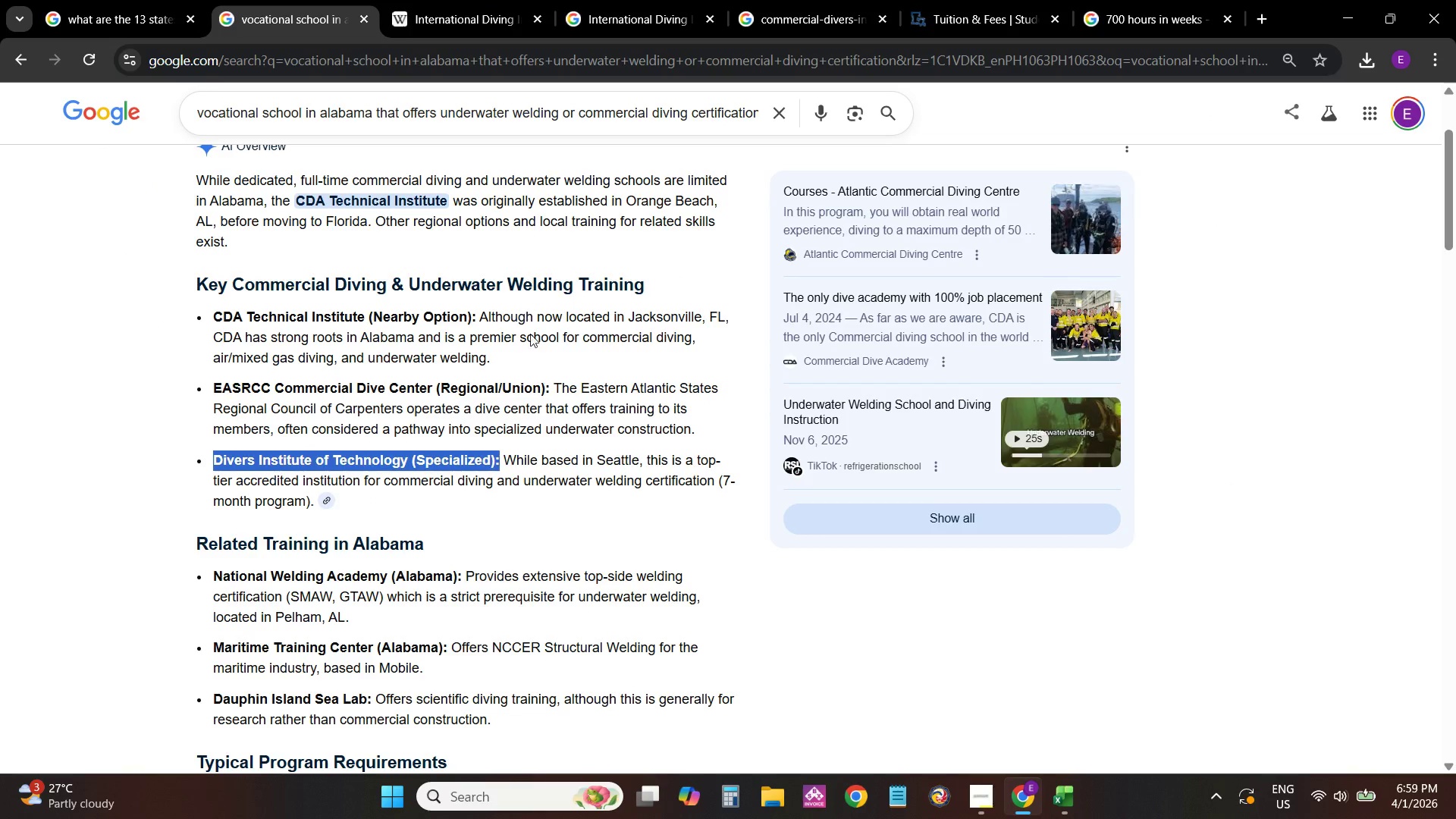 
left_click([380, 573])
 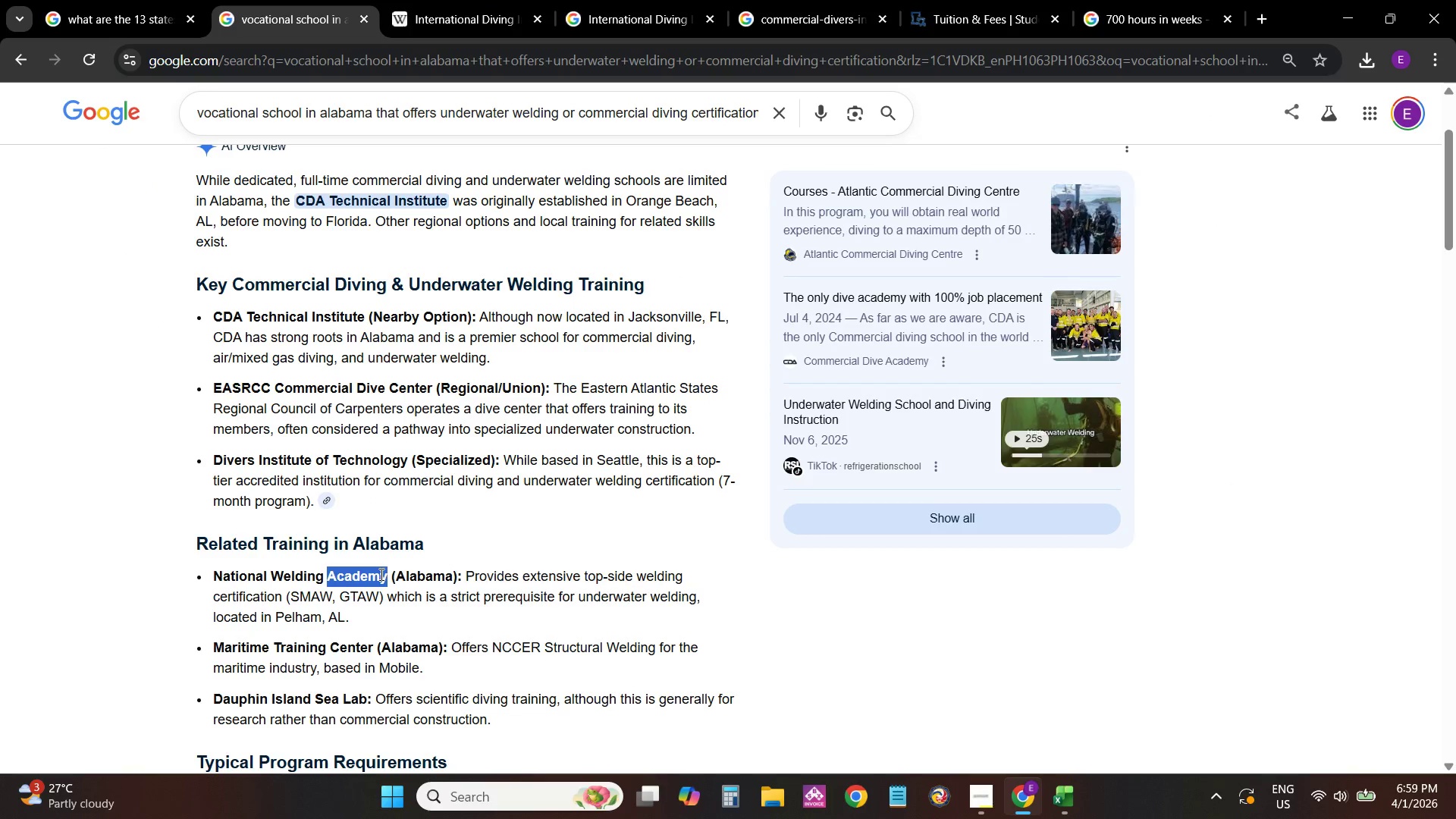 
triple_click([380, 574])
 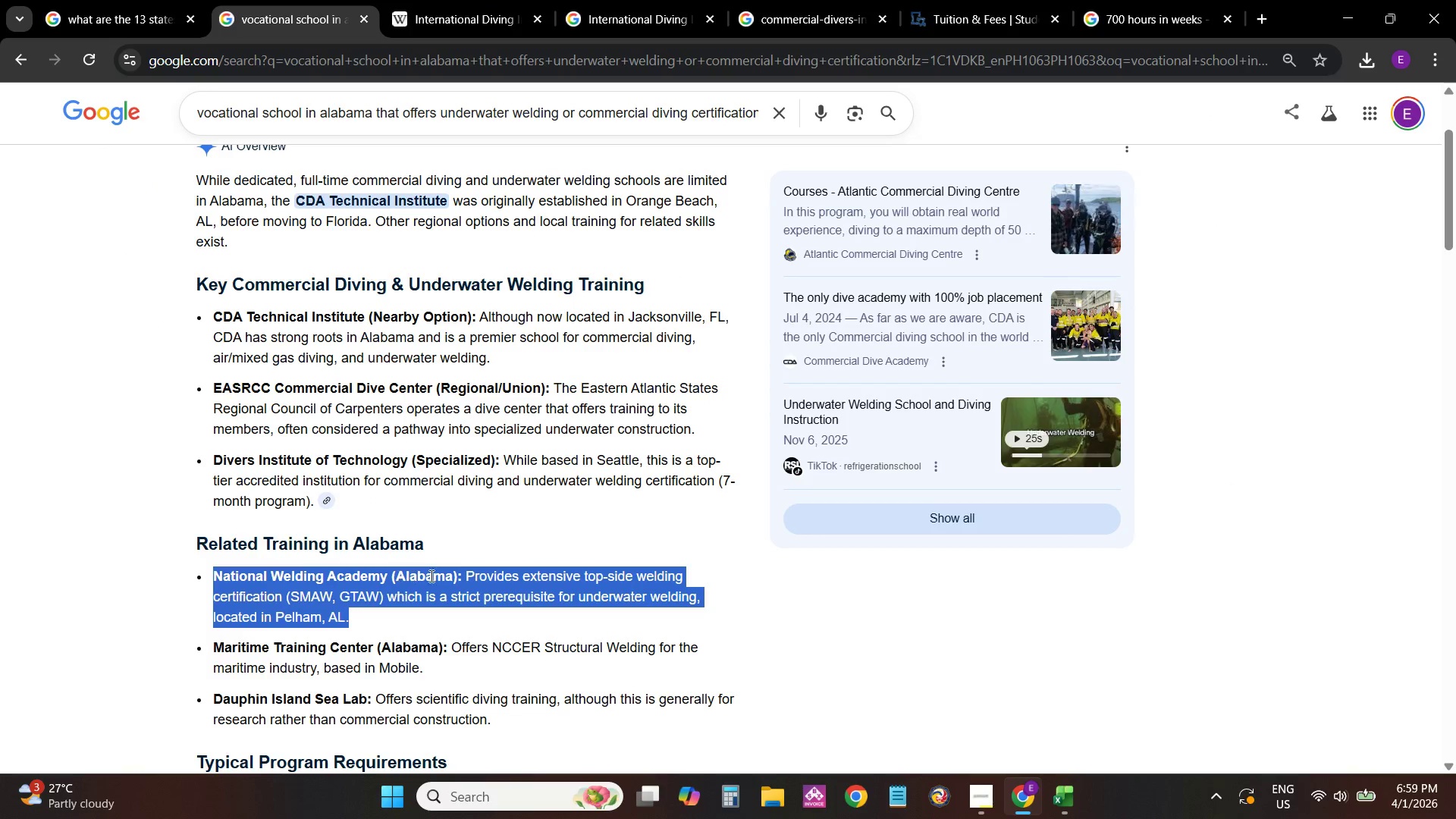 
left_click([455, 575])
 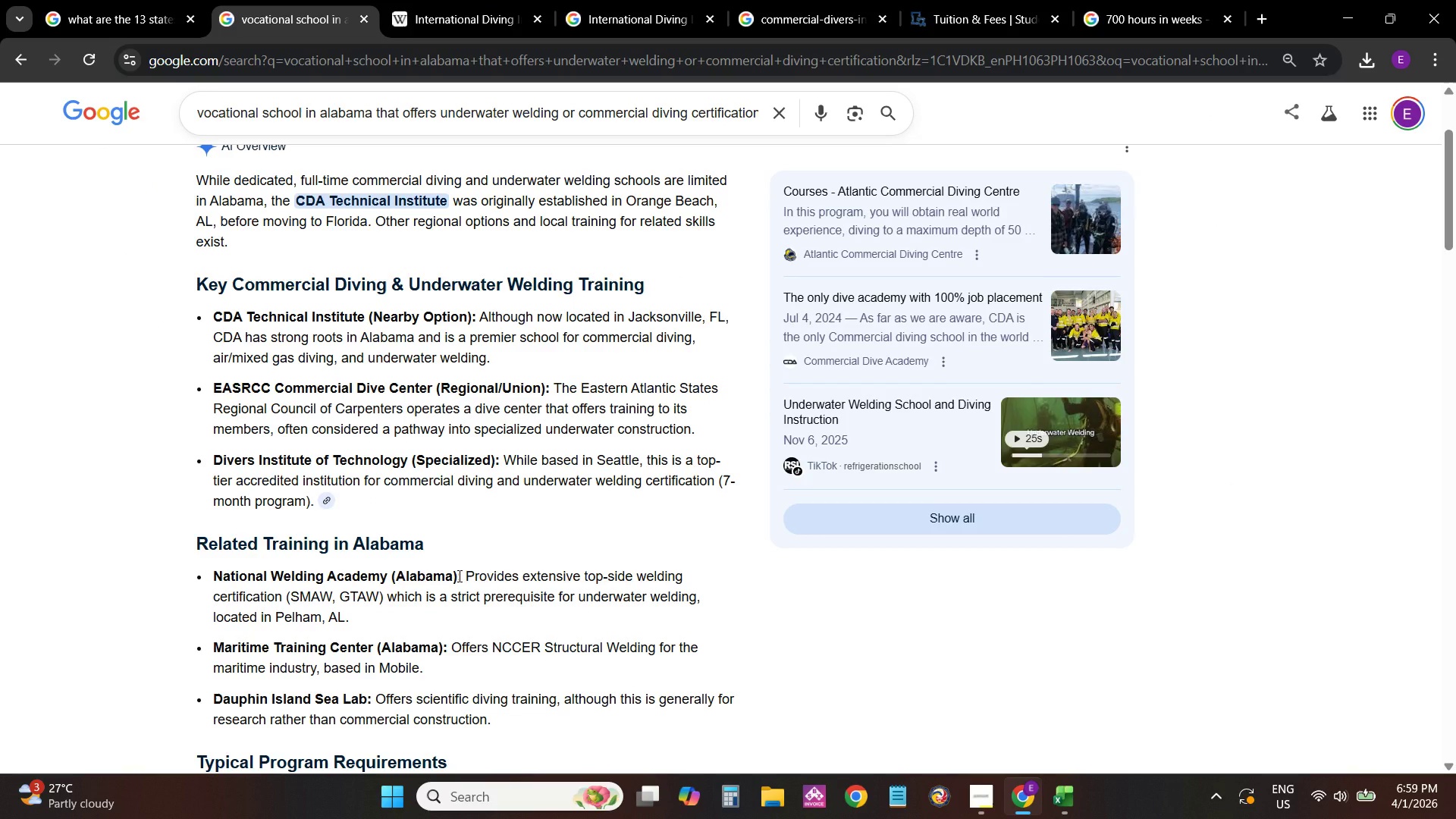 
left_click_drag(start_coordinate=[458, 576], to_coordinate=[139, 576])
 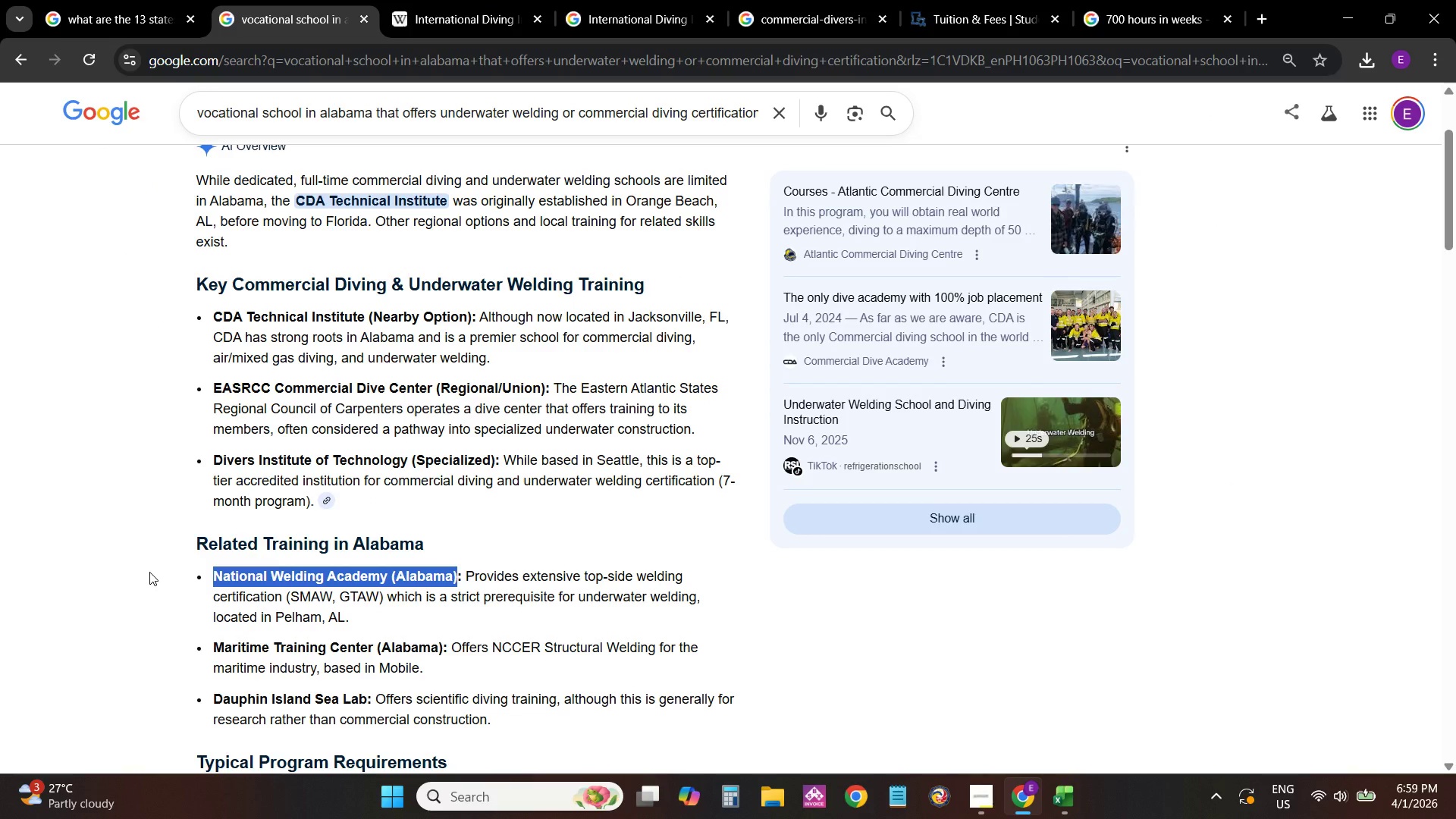 
key(Control+C)
 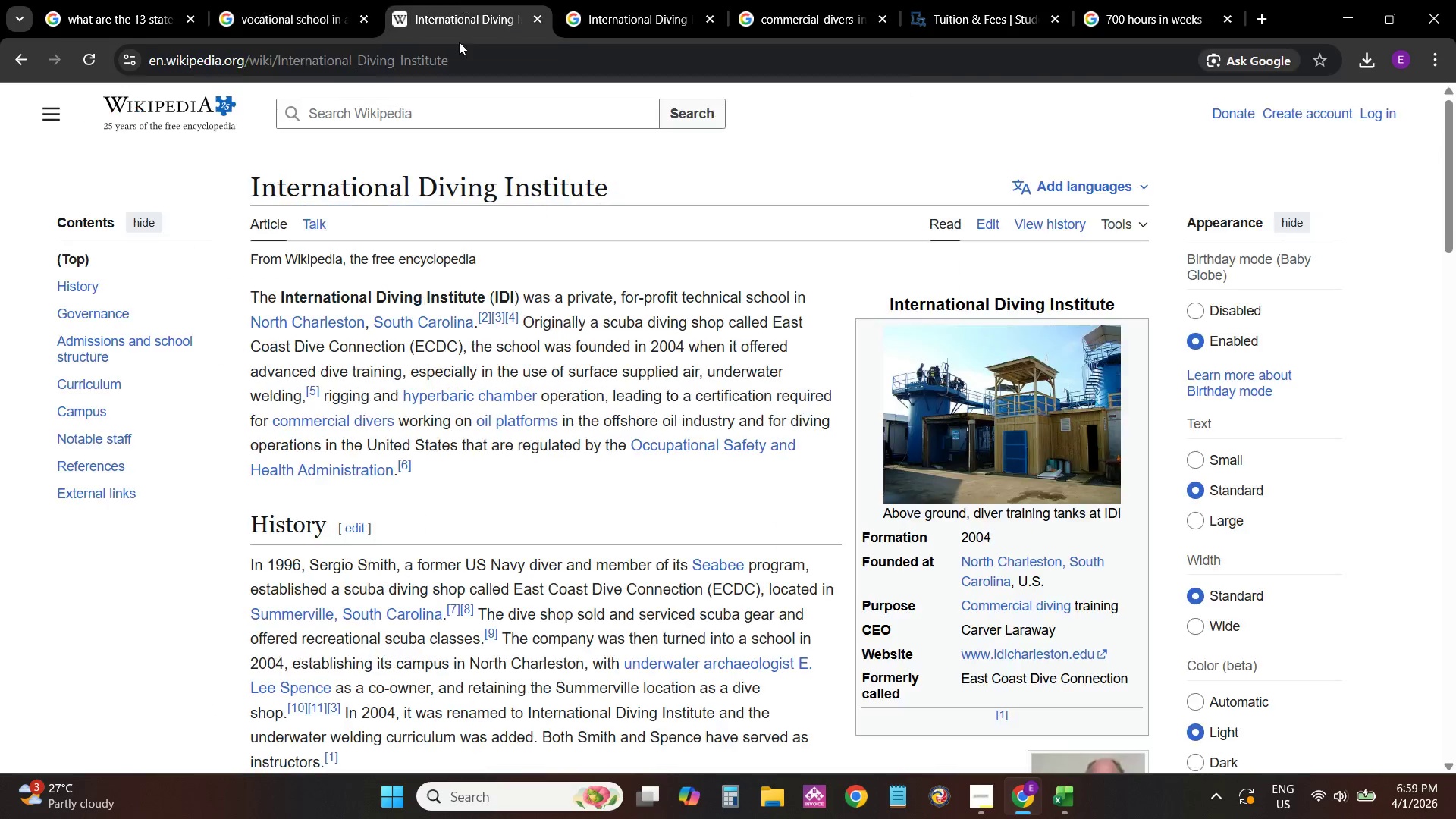 
key(Control+V)
 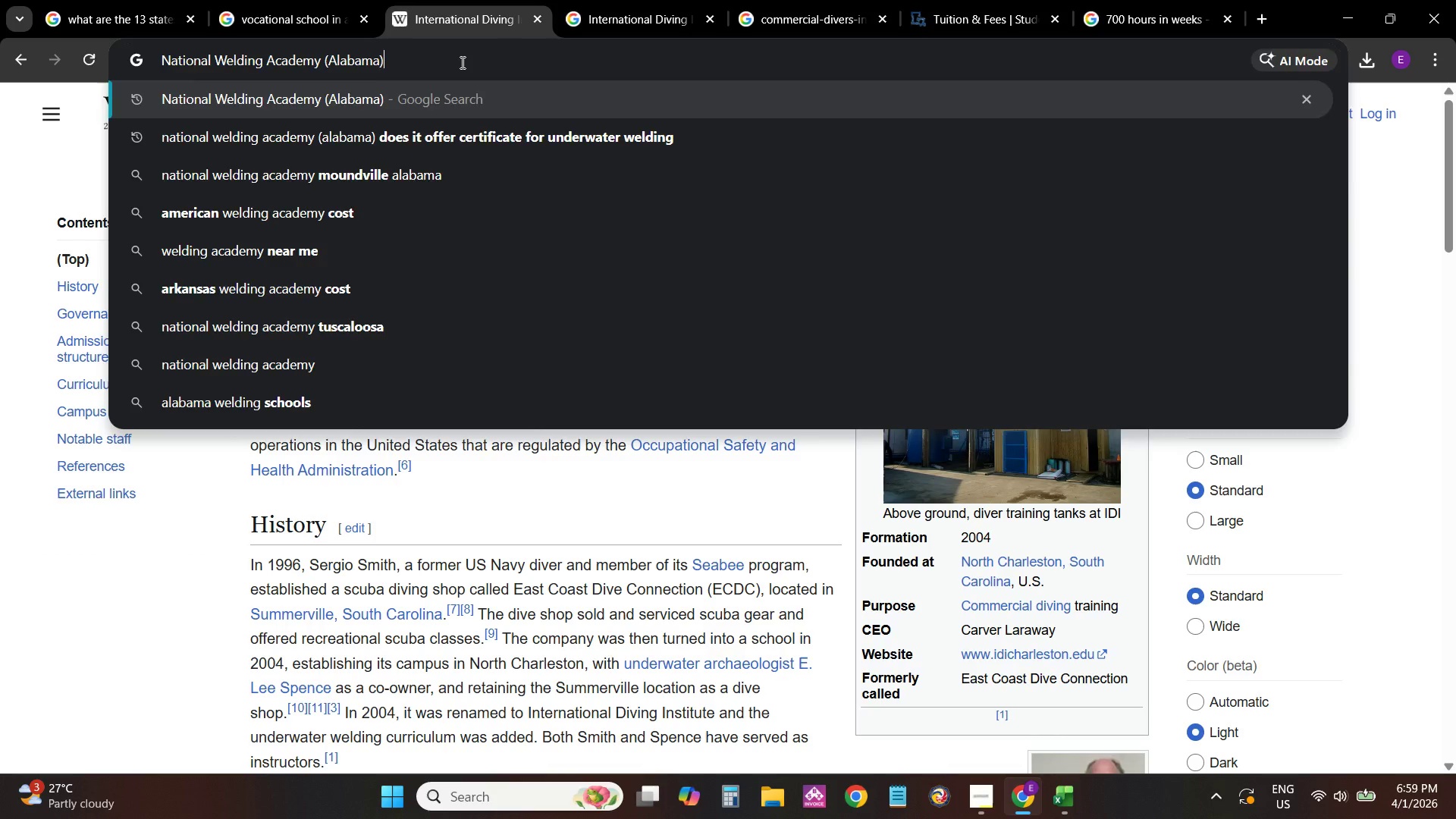 
key(NumpadEnter)
 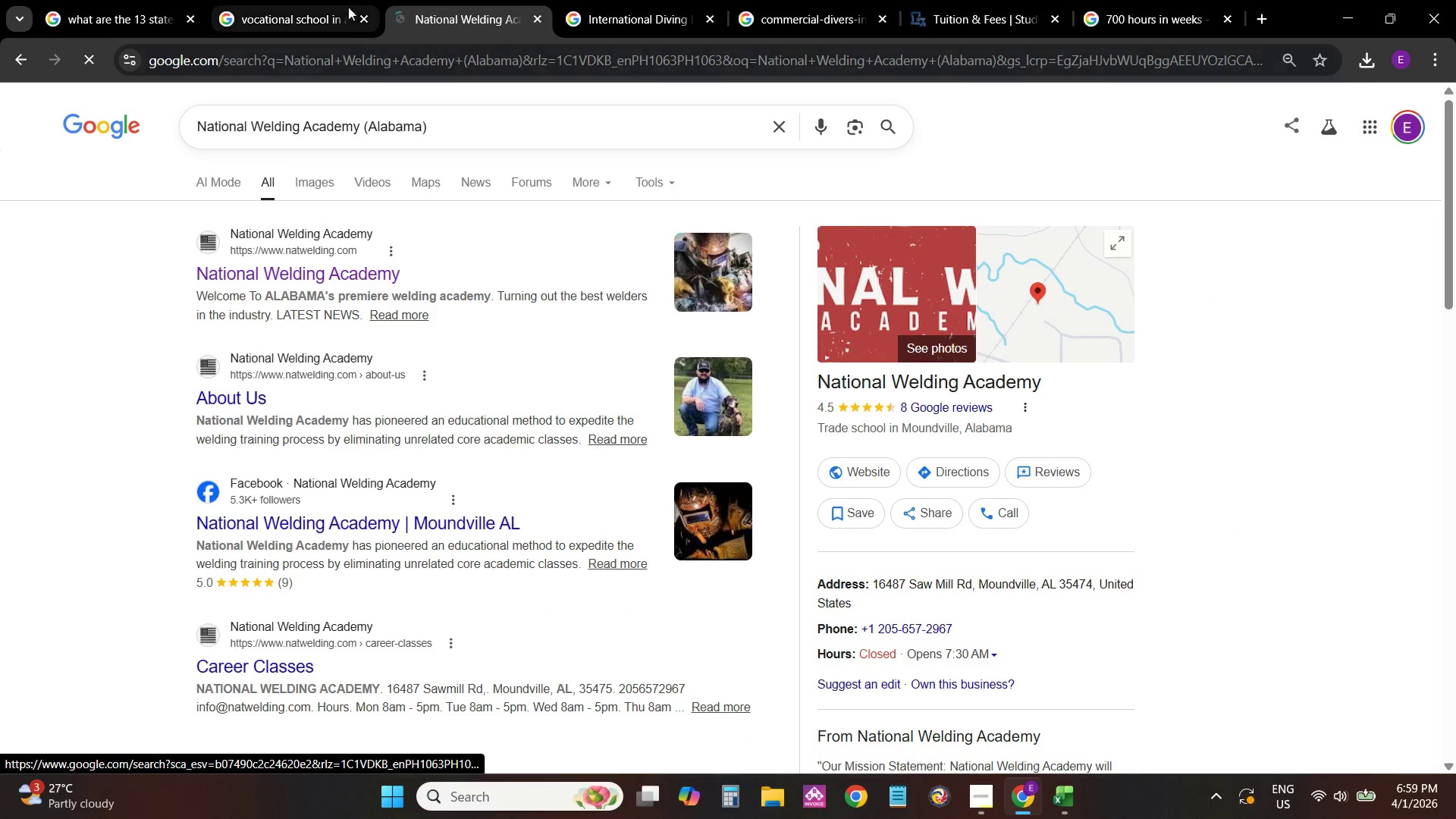 
key(Alt+AltLeft)
 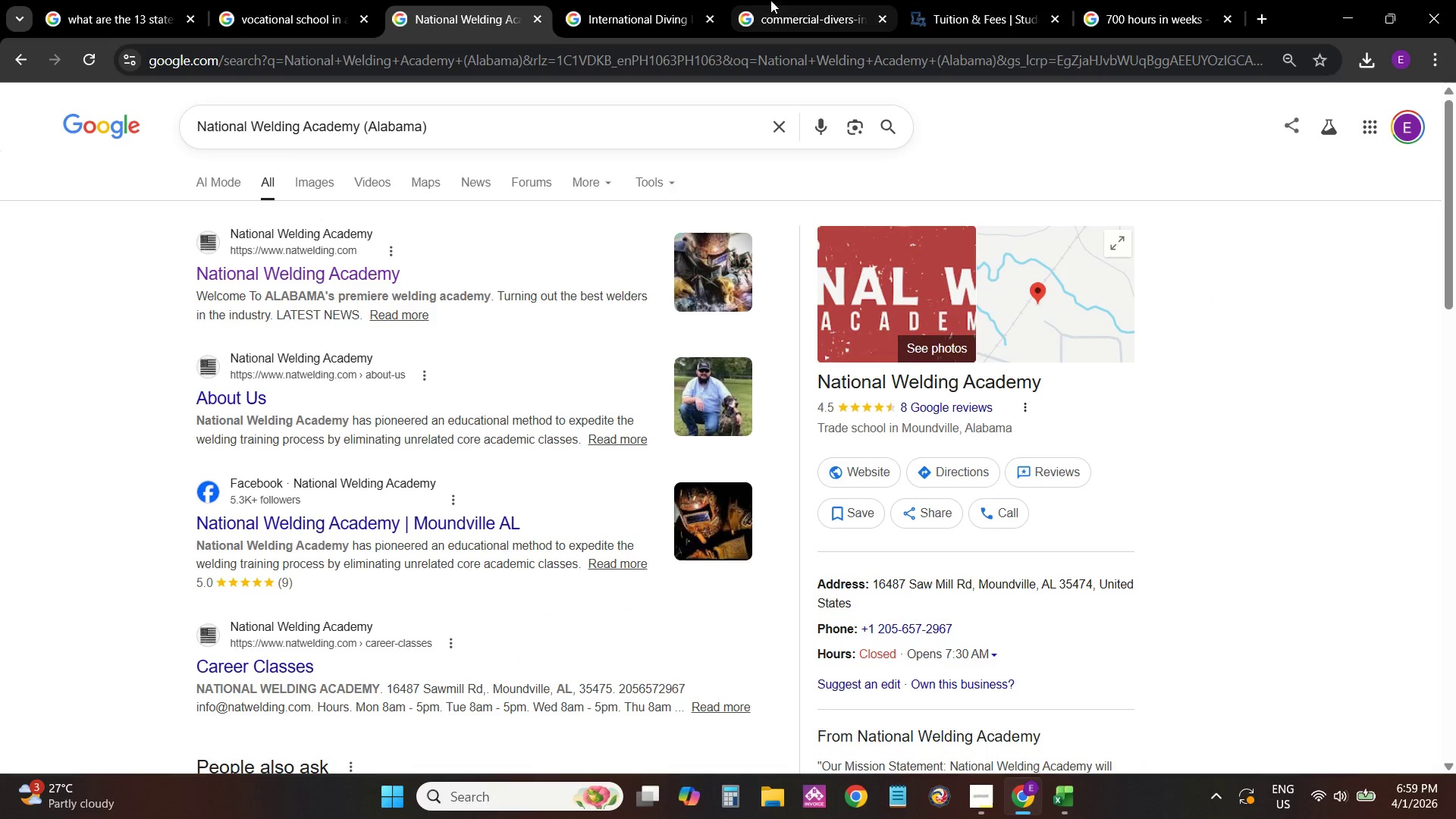 
key(Alt+Tab)
 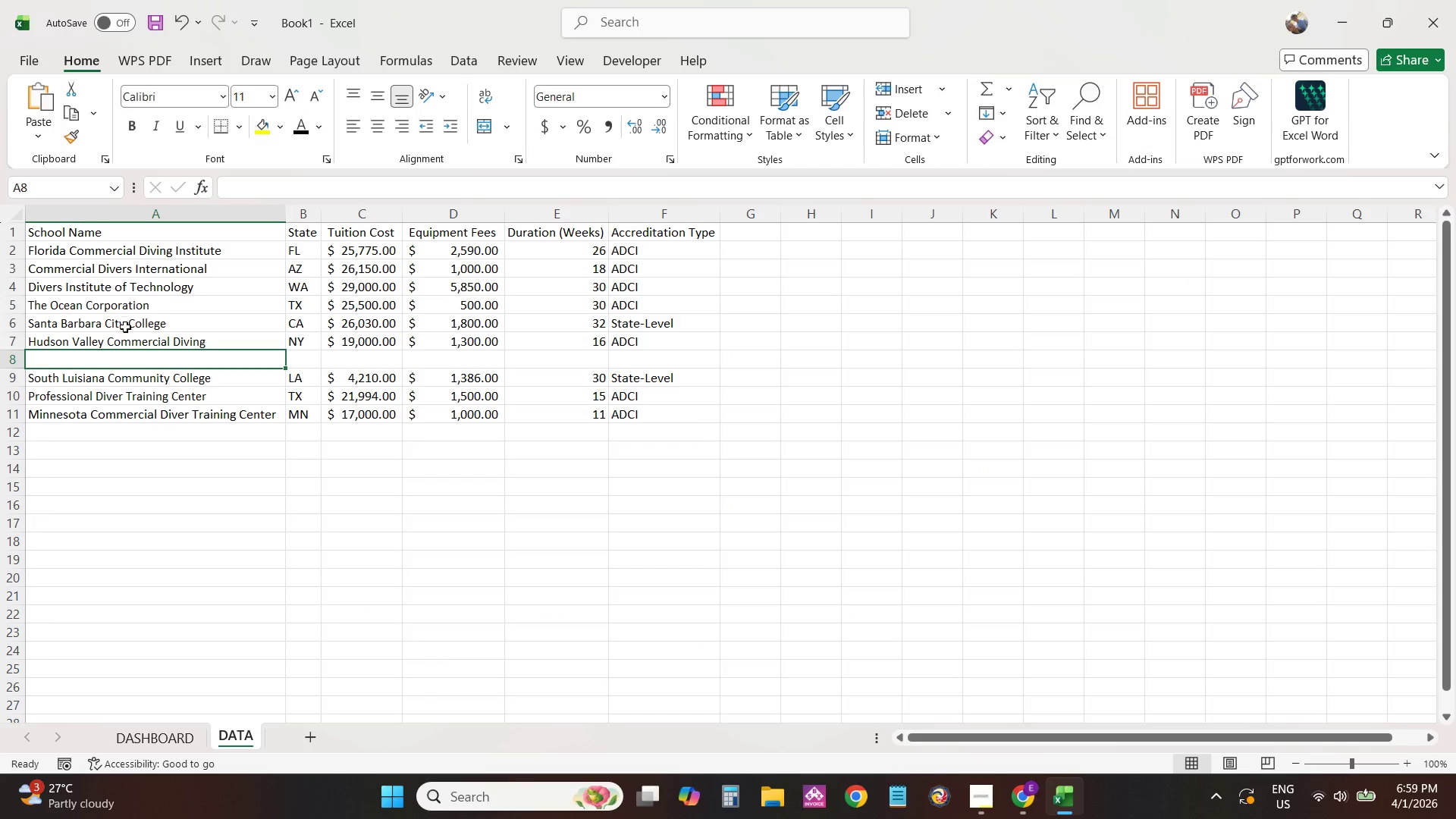 
key(Alt+AltLeft)
 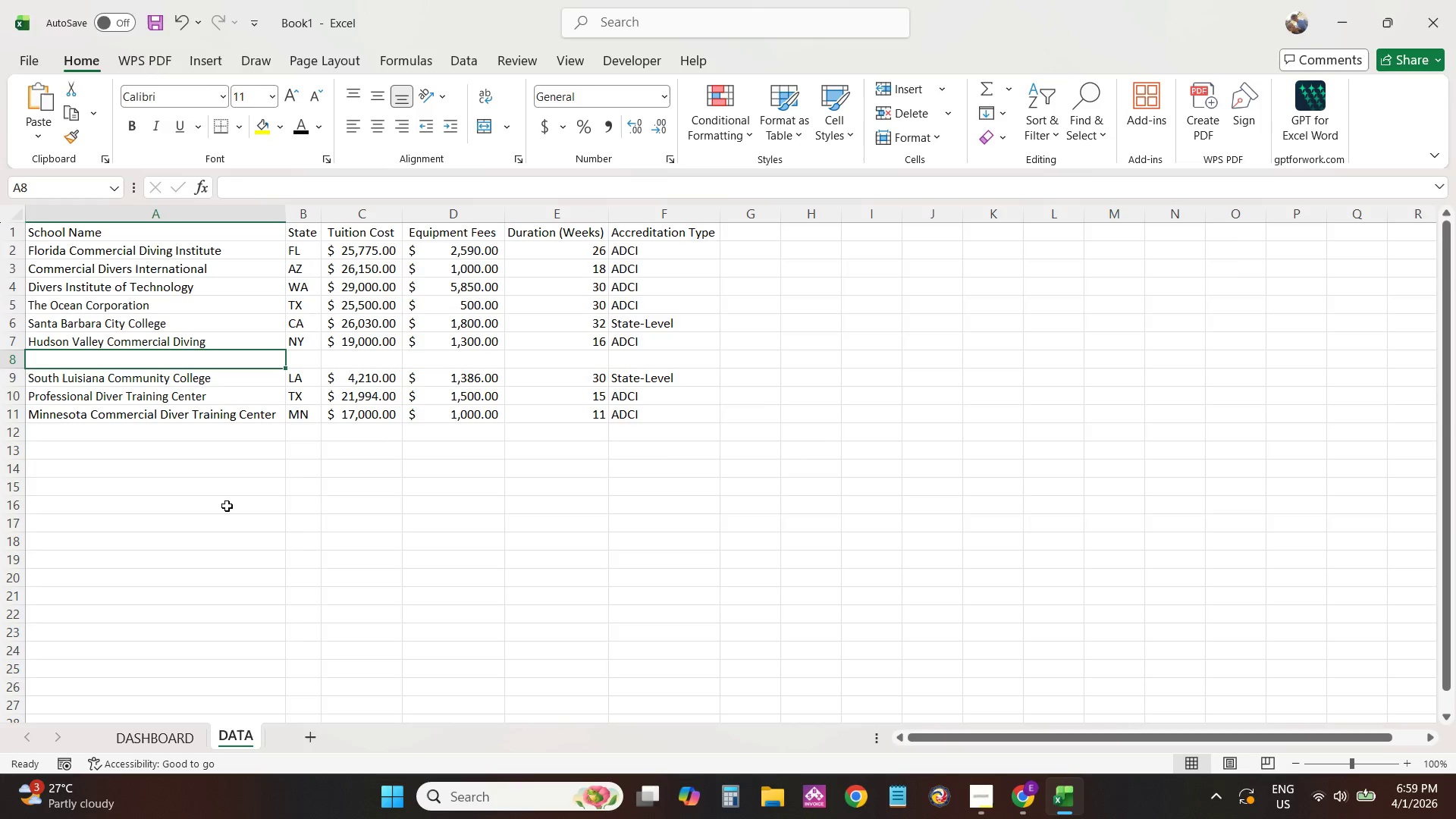 
key(Alt+Tab)
 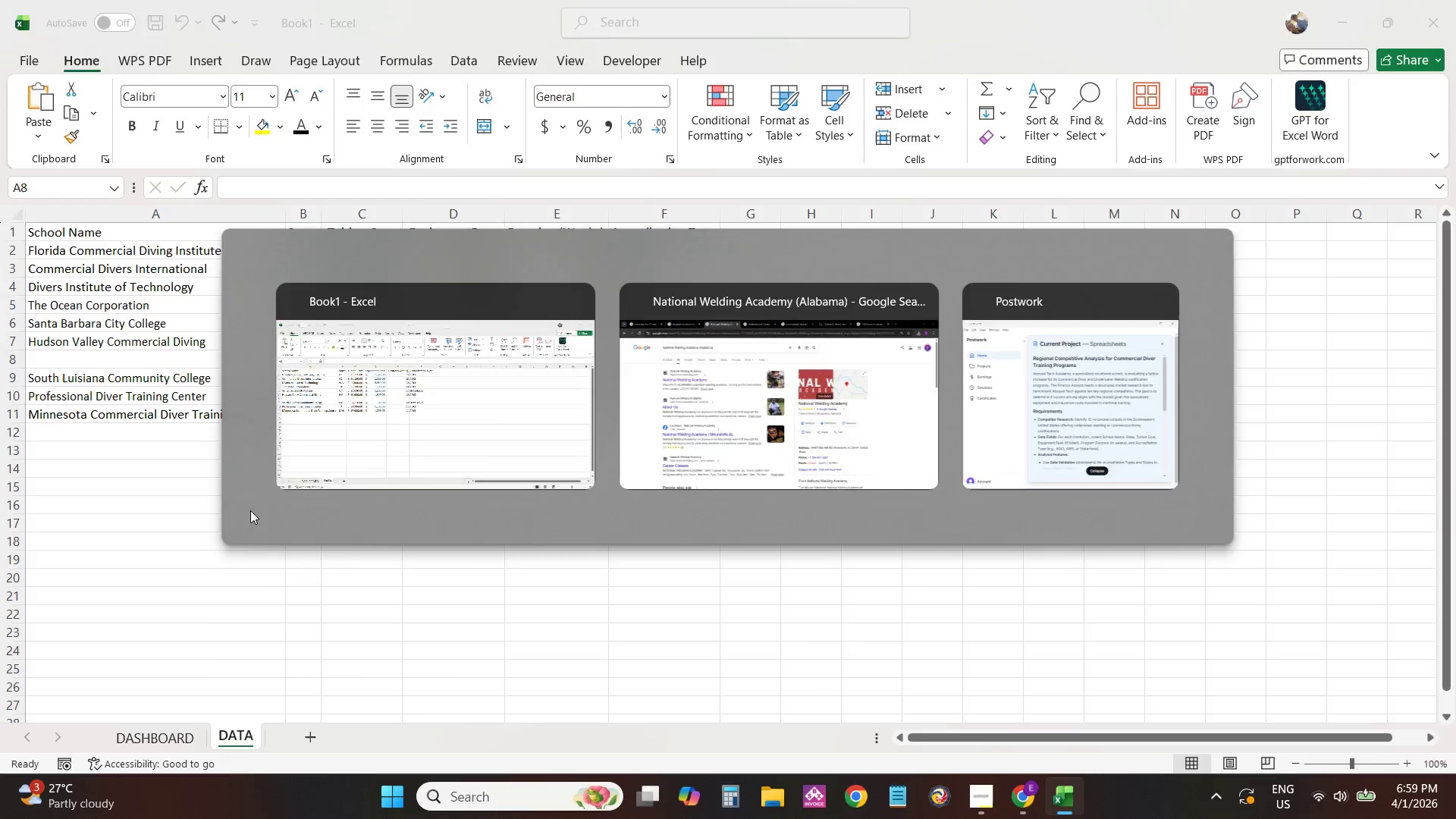 
key(Alt+AltLeft)
 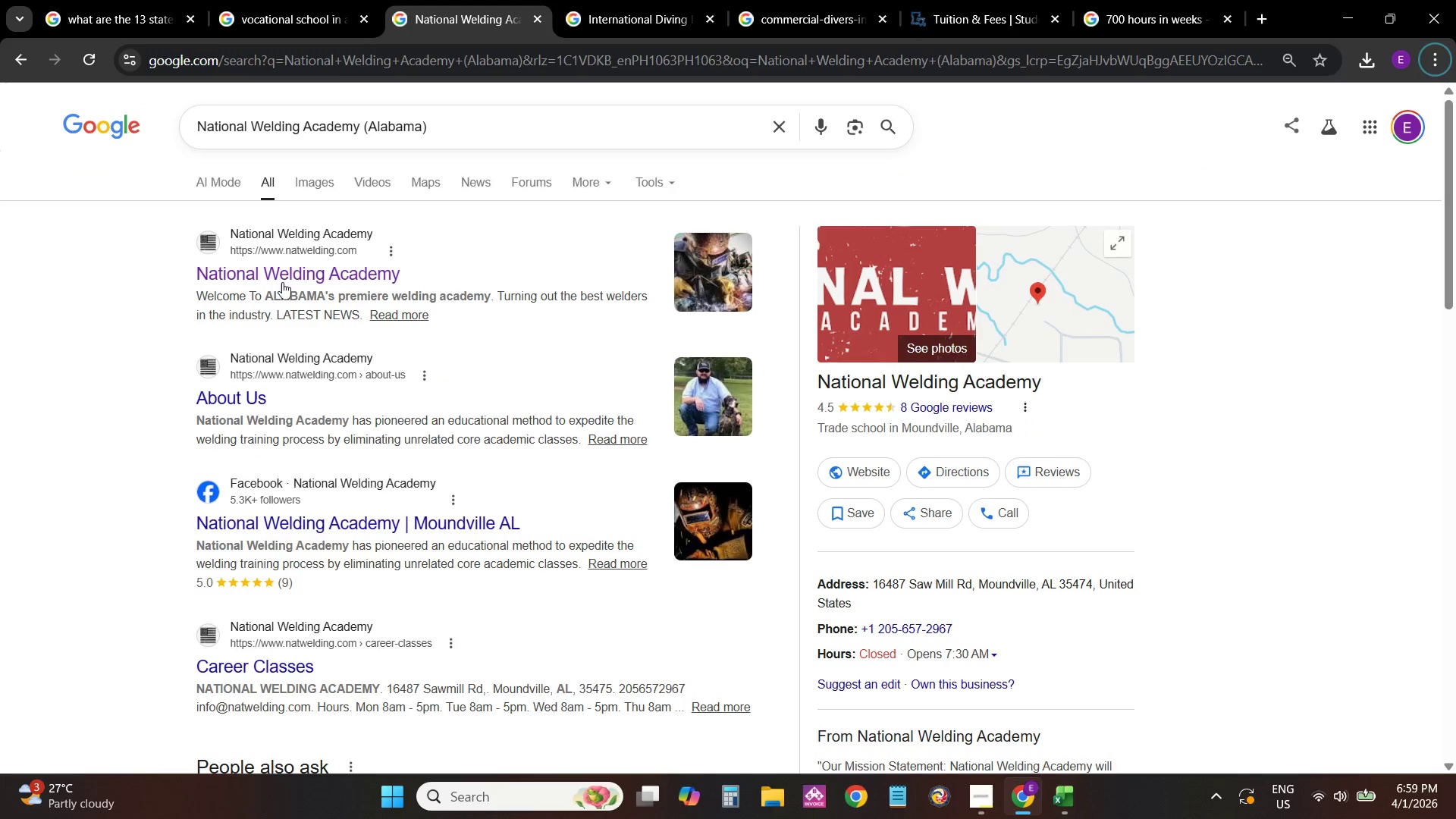 
left_click([287, 277])
 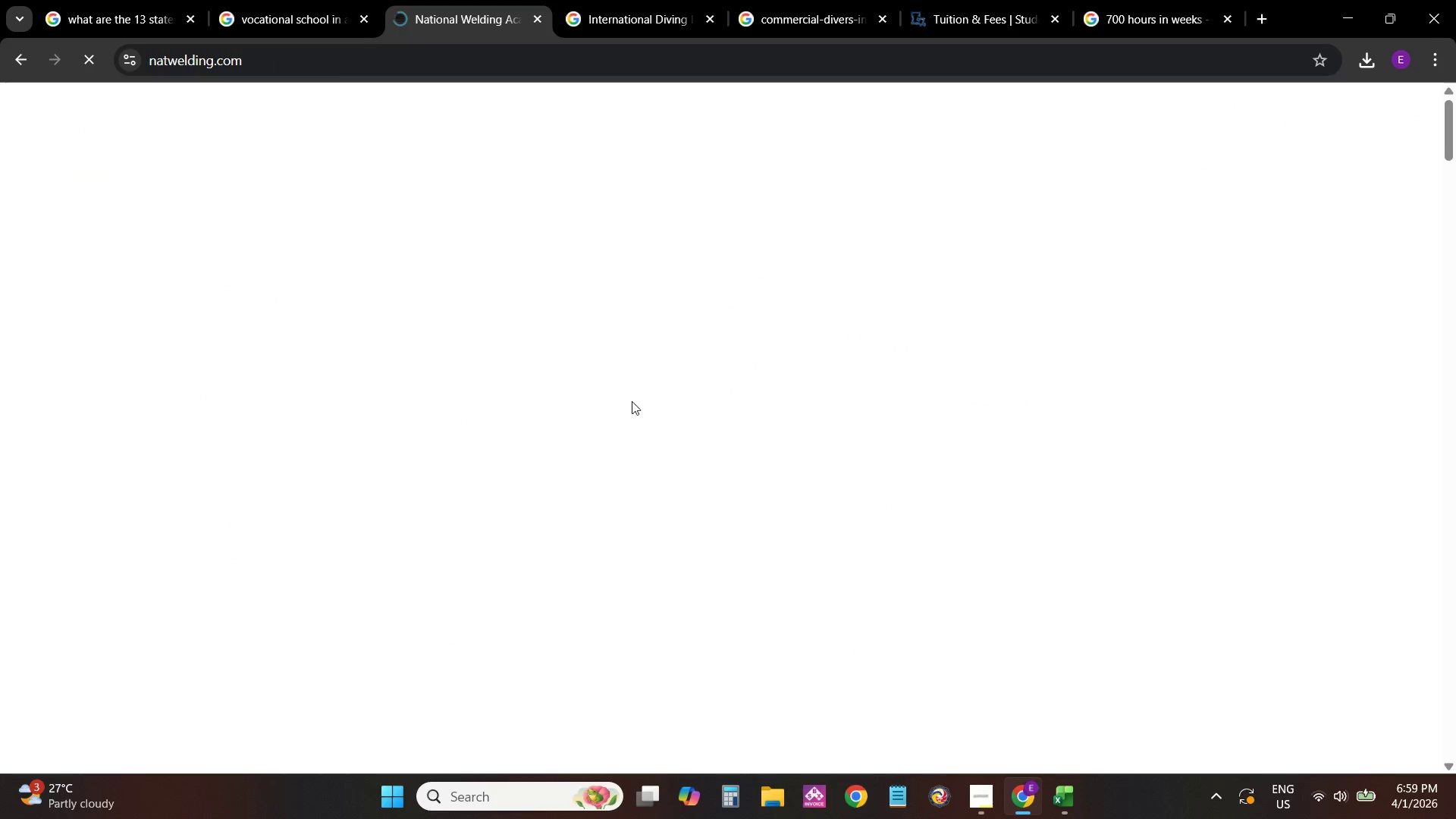 
scroll: coordinate [718, 378], scroll_direction: down, amount: 33.0
 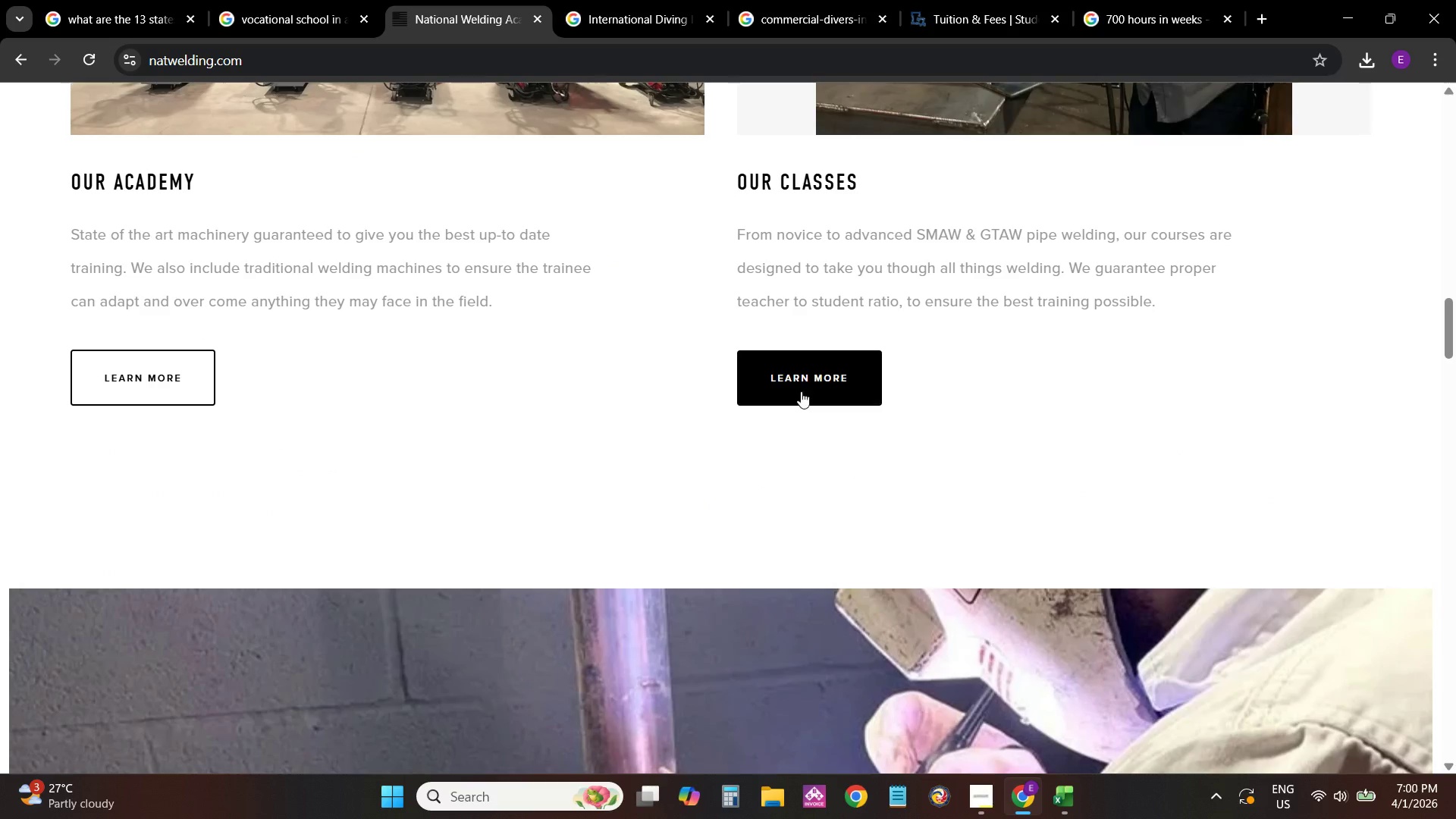 
left_click([807, 387])
 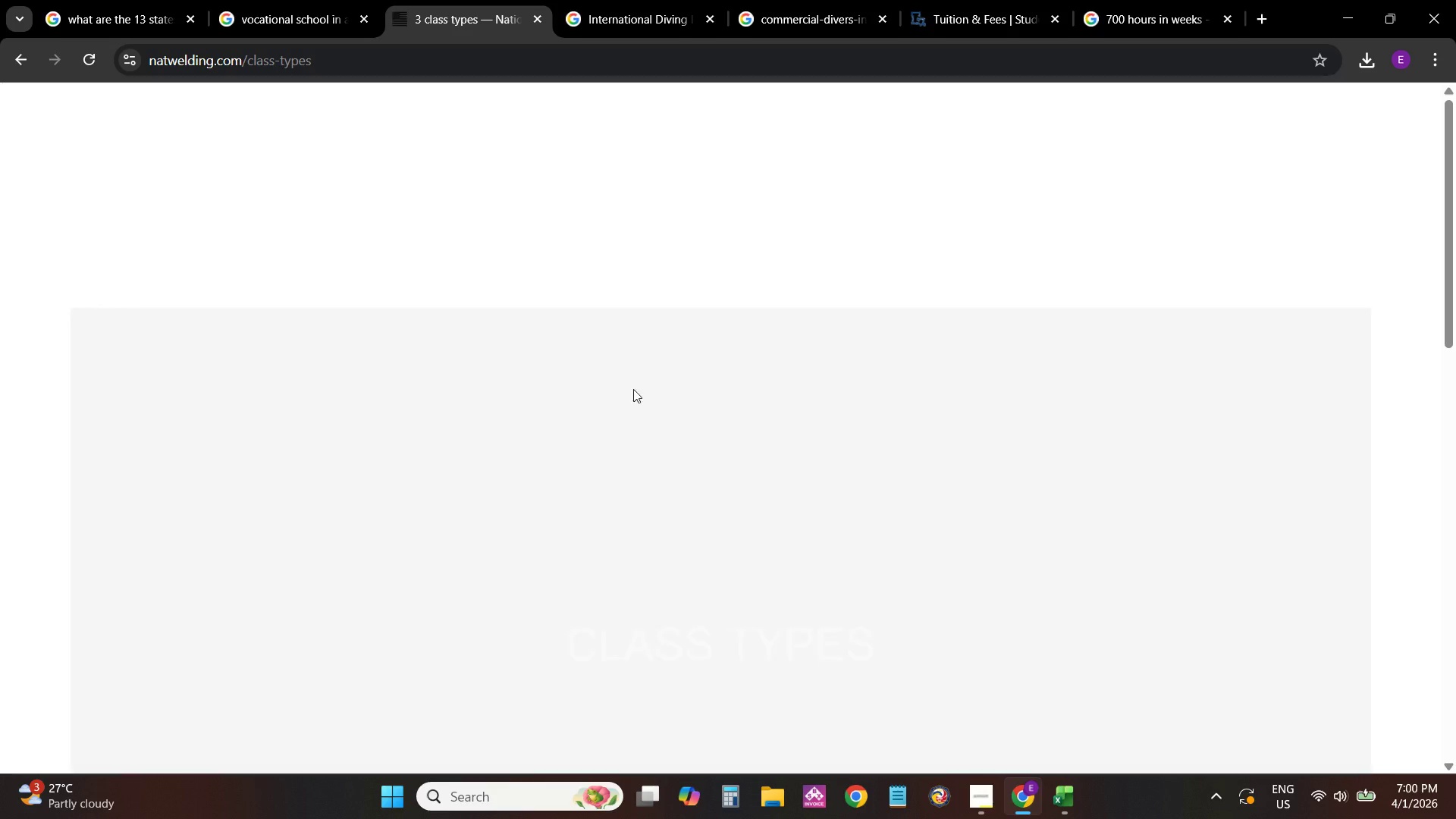 
scroll: coordinate [585, 428], scroll_direction: down, amount: 17.0
 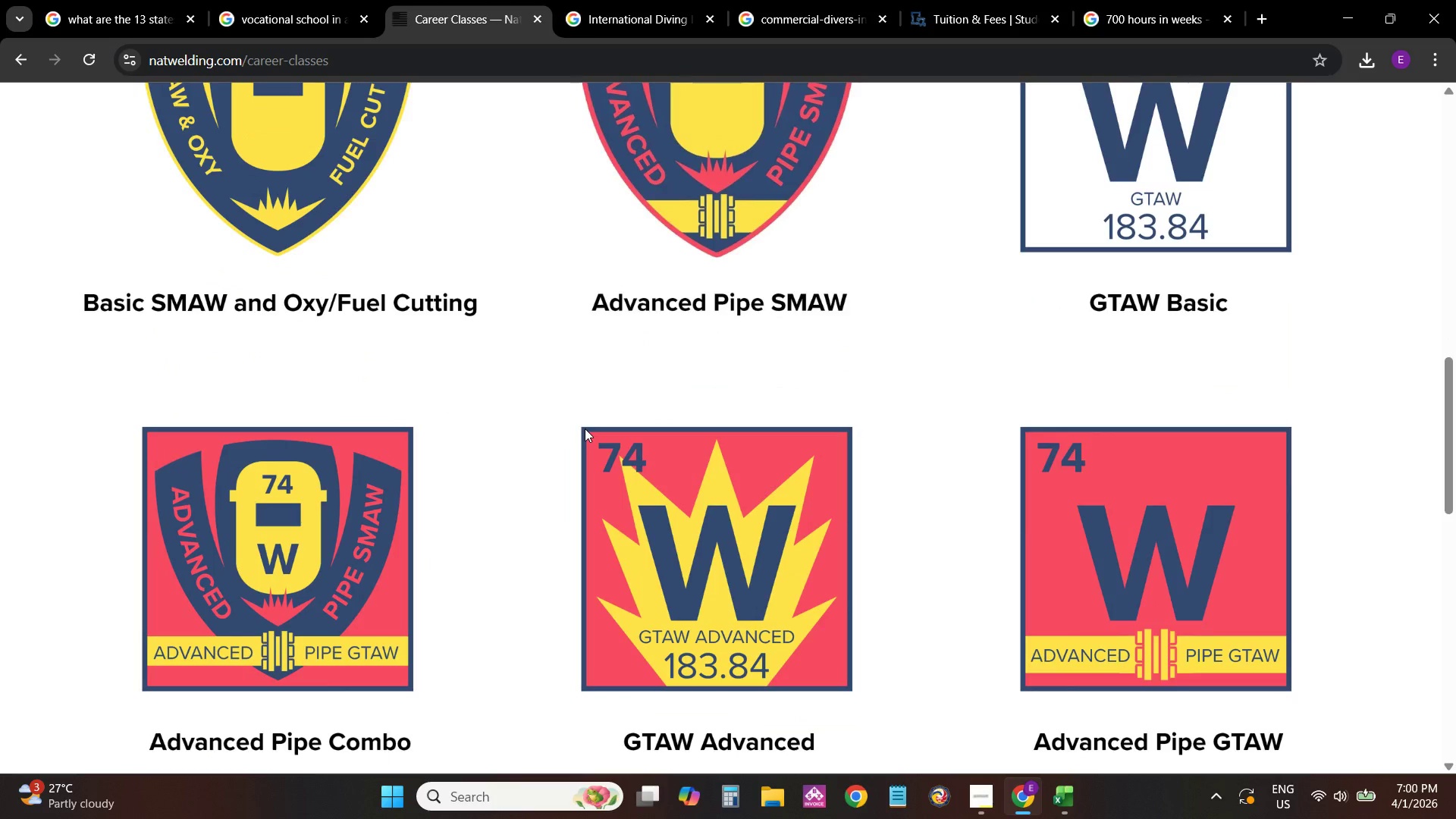 
scroll: coordinate [585, 428], scroll_direction: up, amount: 6.0
 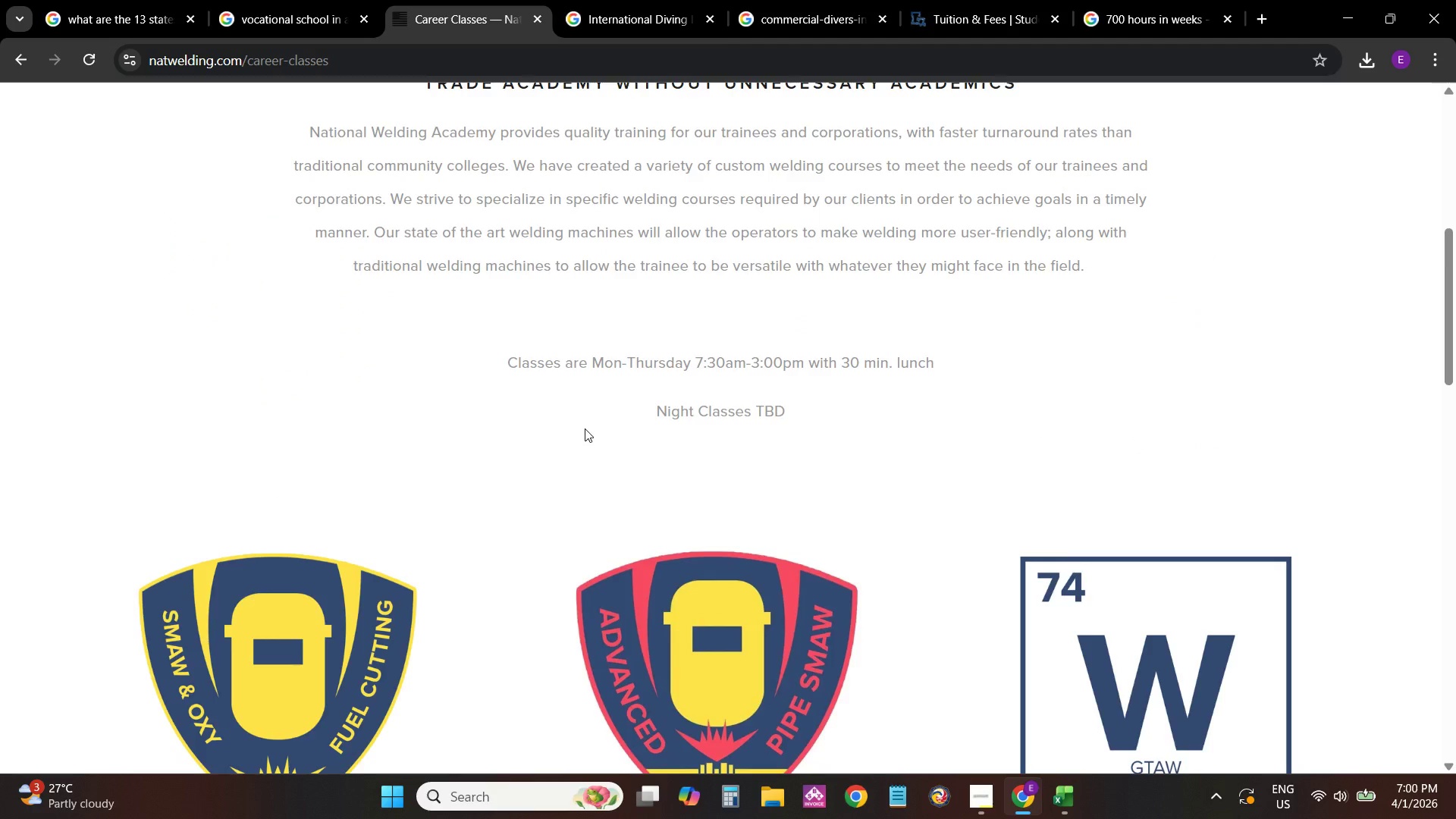 
scroll: coordinate [249, 507], scroll_direction: down, amount: 12.0
 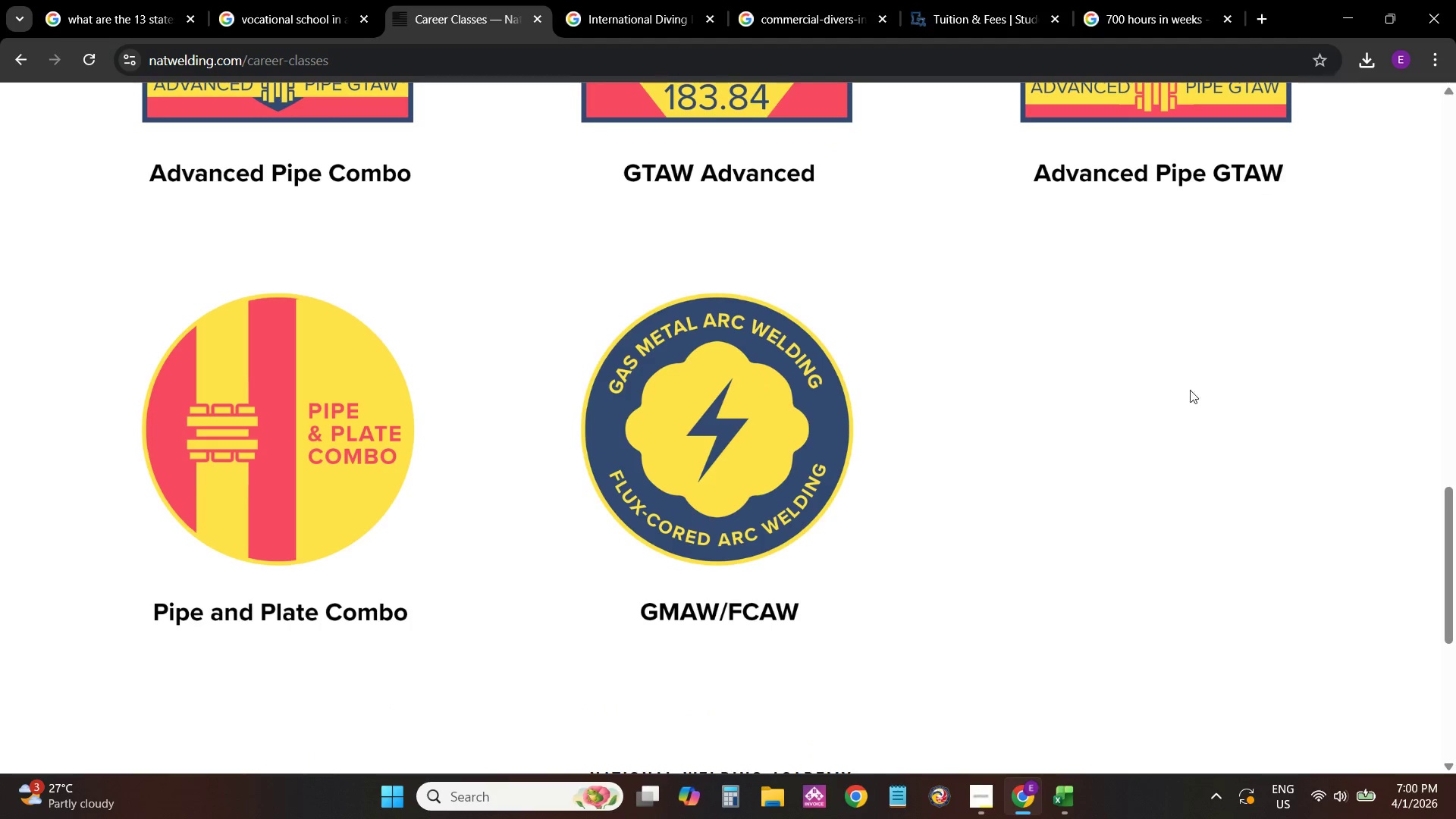 
scroll: coordinate [1015, 360], scroll_direction: up, amount: 20.0
 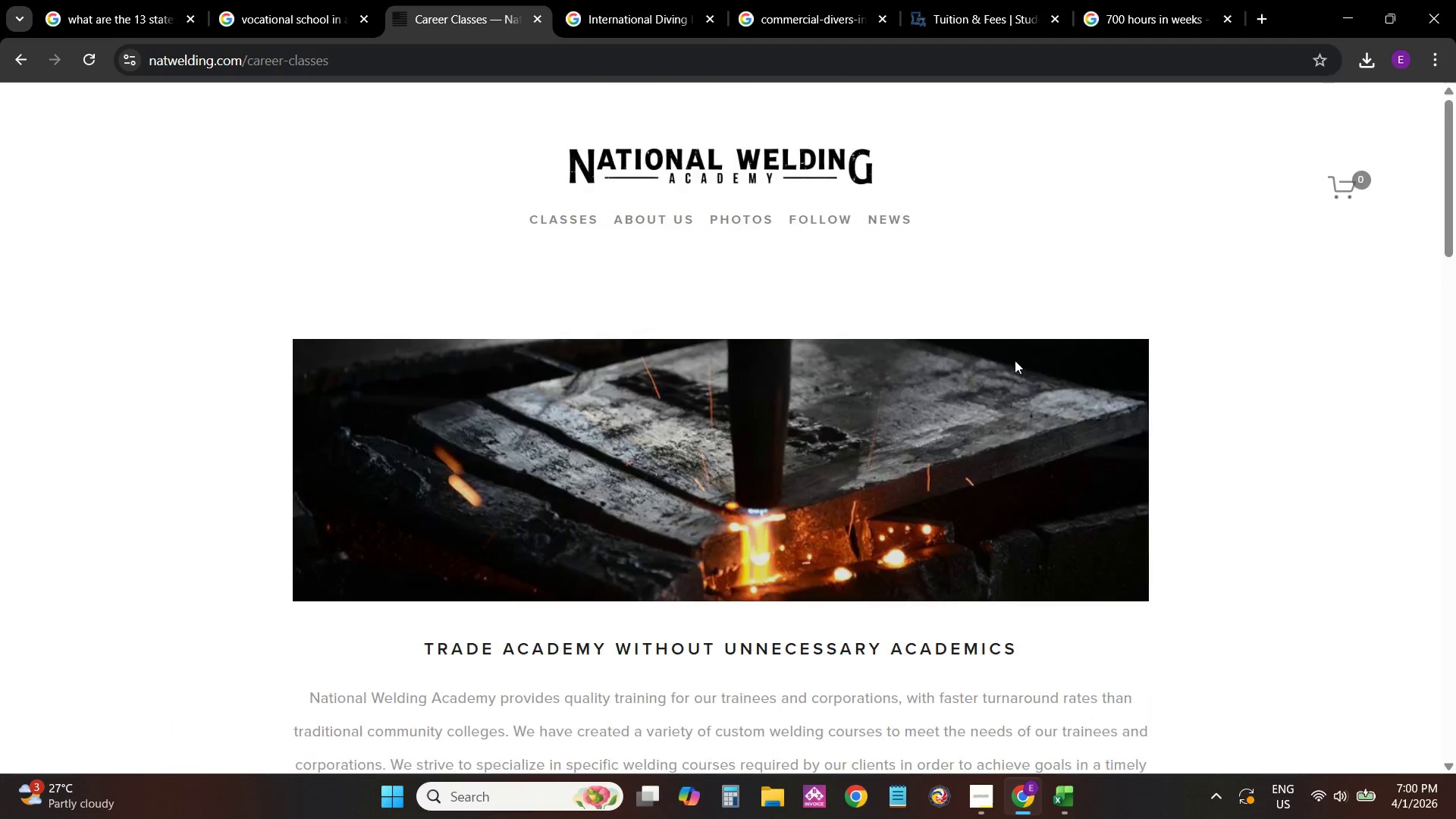 
scroll: coordinate [913, 353], scroll_direction: down, amount: 8.0
 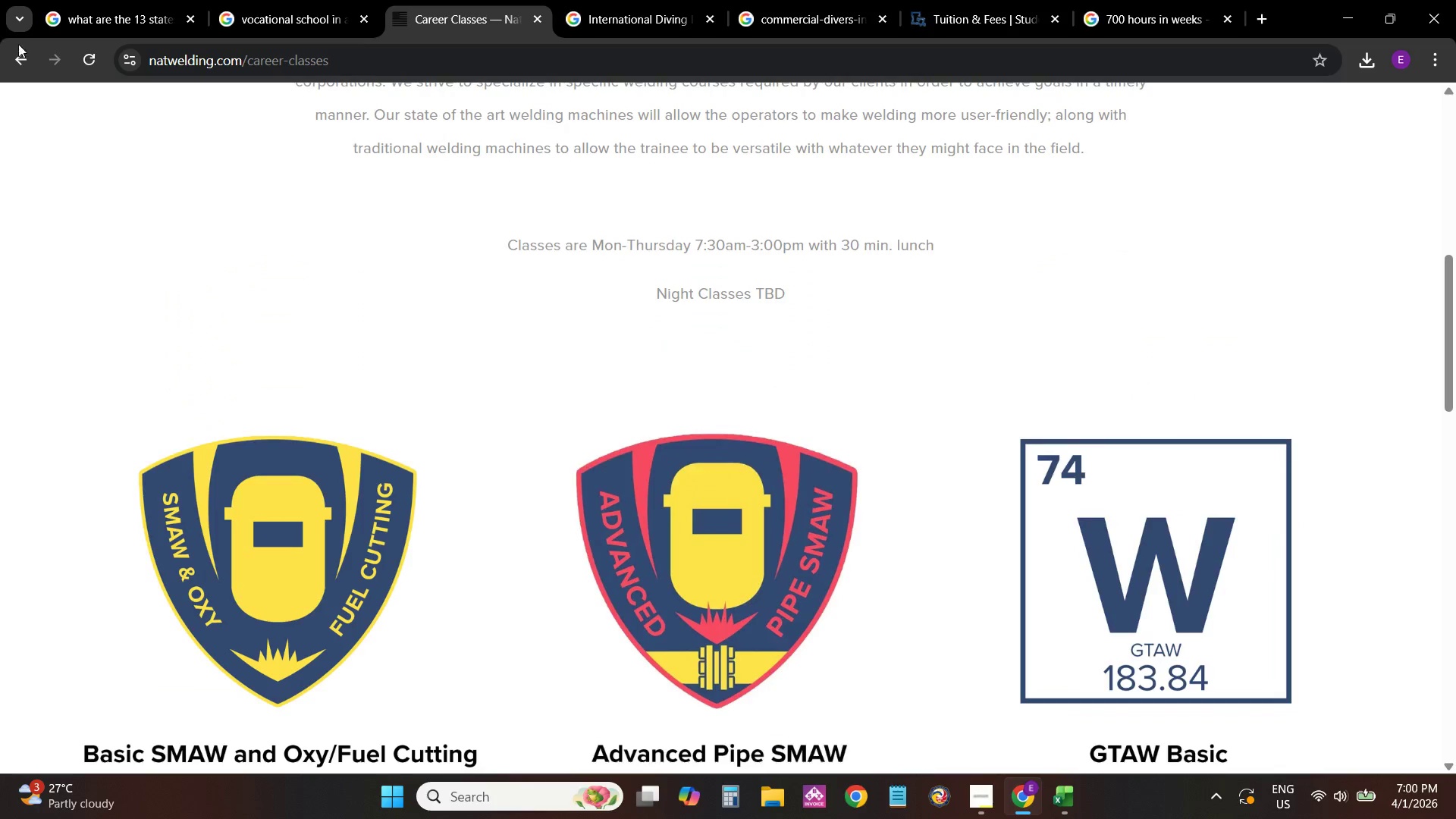 
left_click([18, 69])
 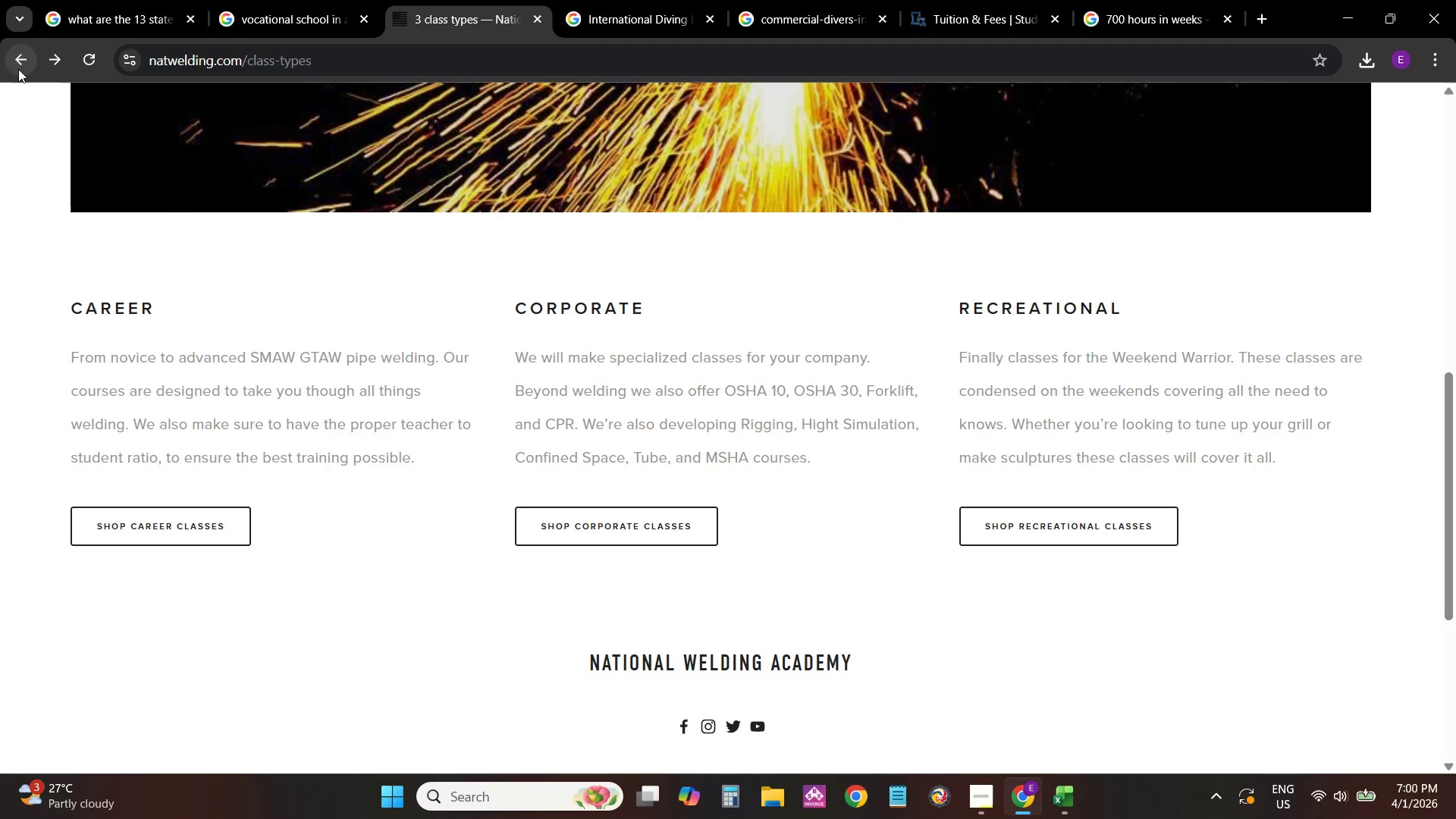 
left_click([20, 69])
 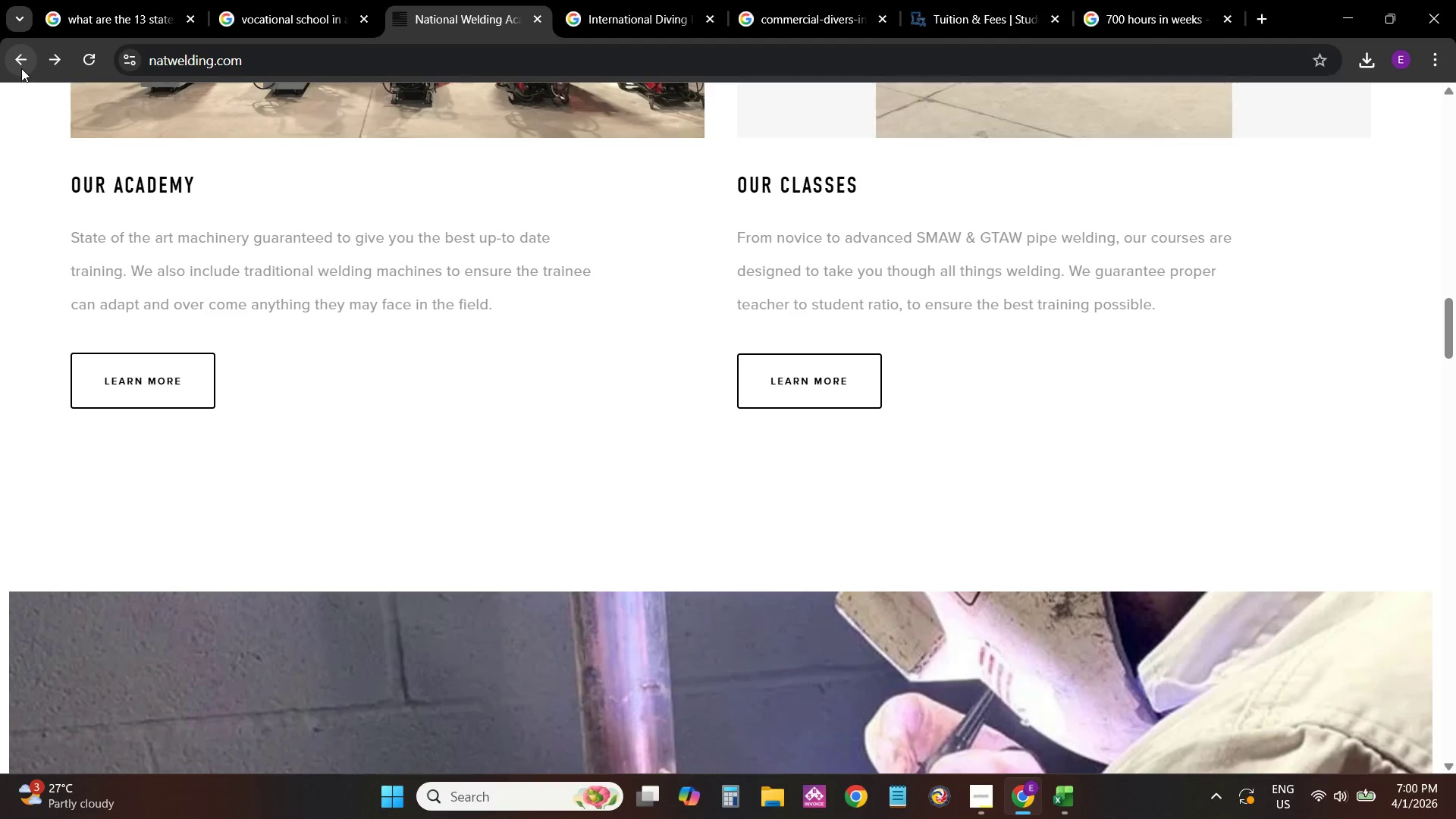 
left_click([24, 68])
 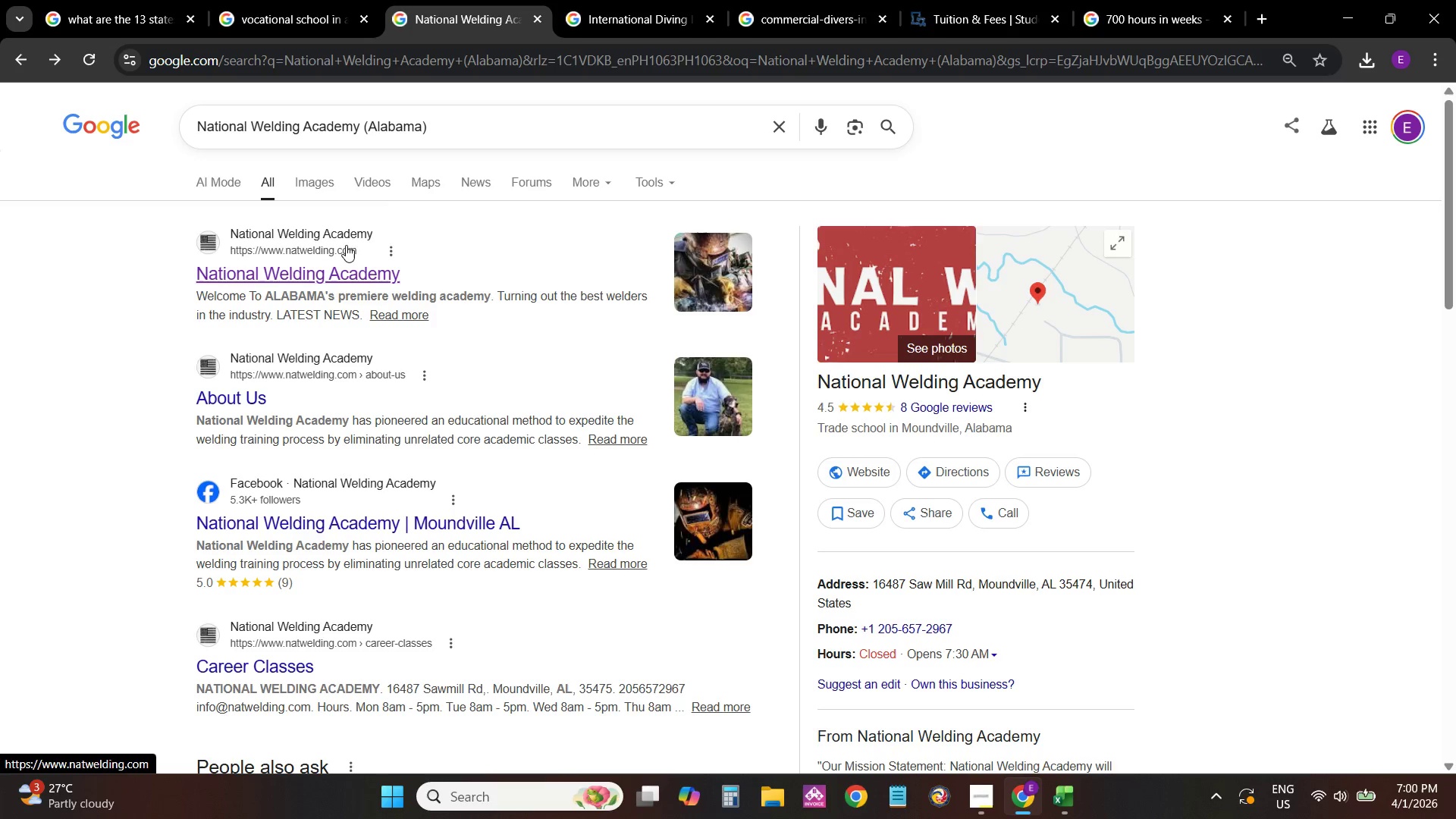 
left_click([457, 133])
 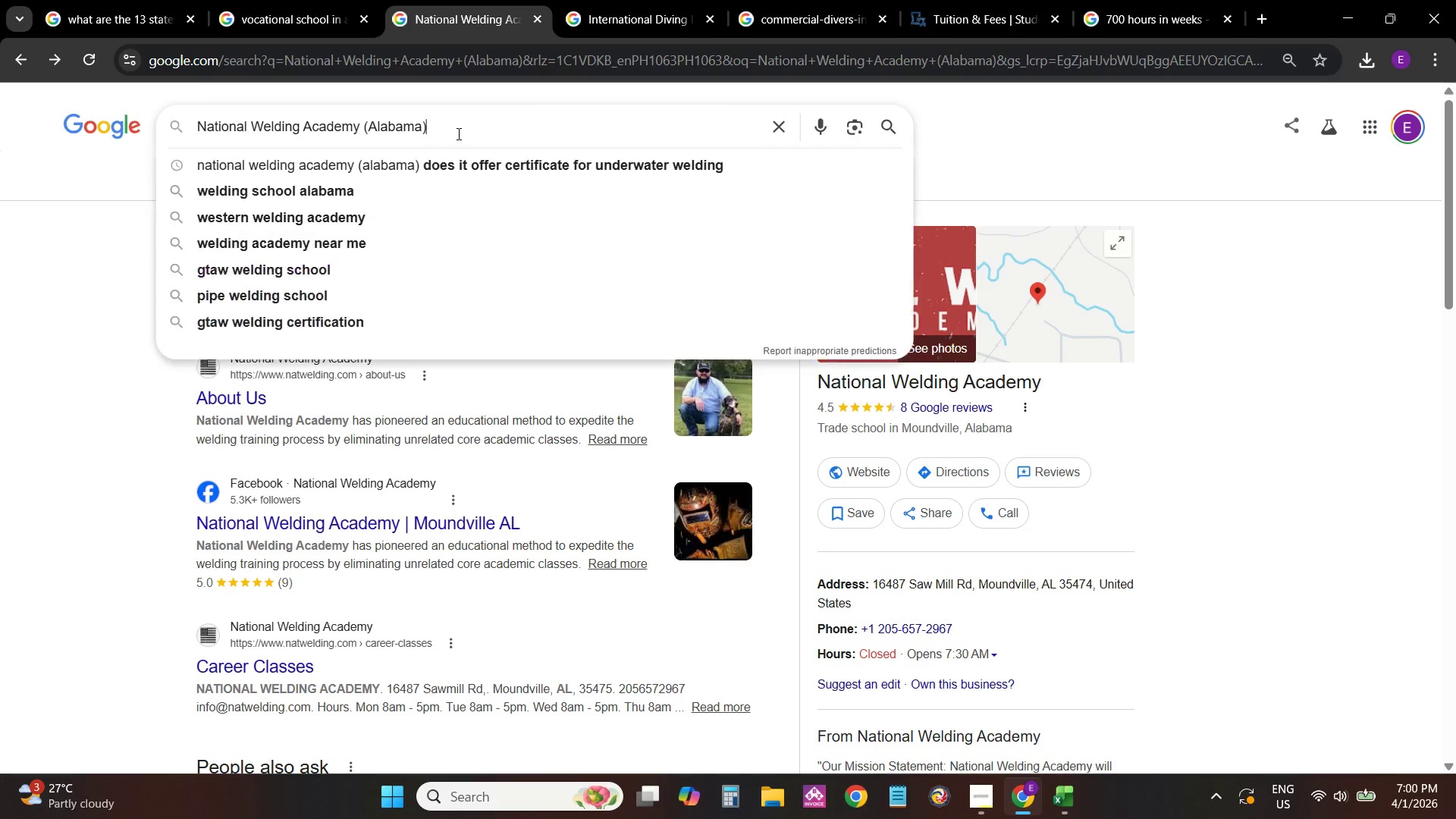 
key(Space)
 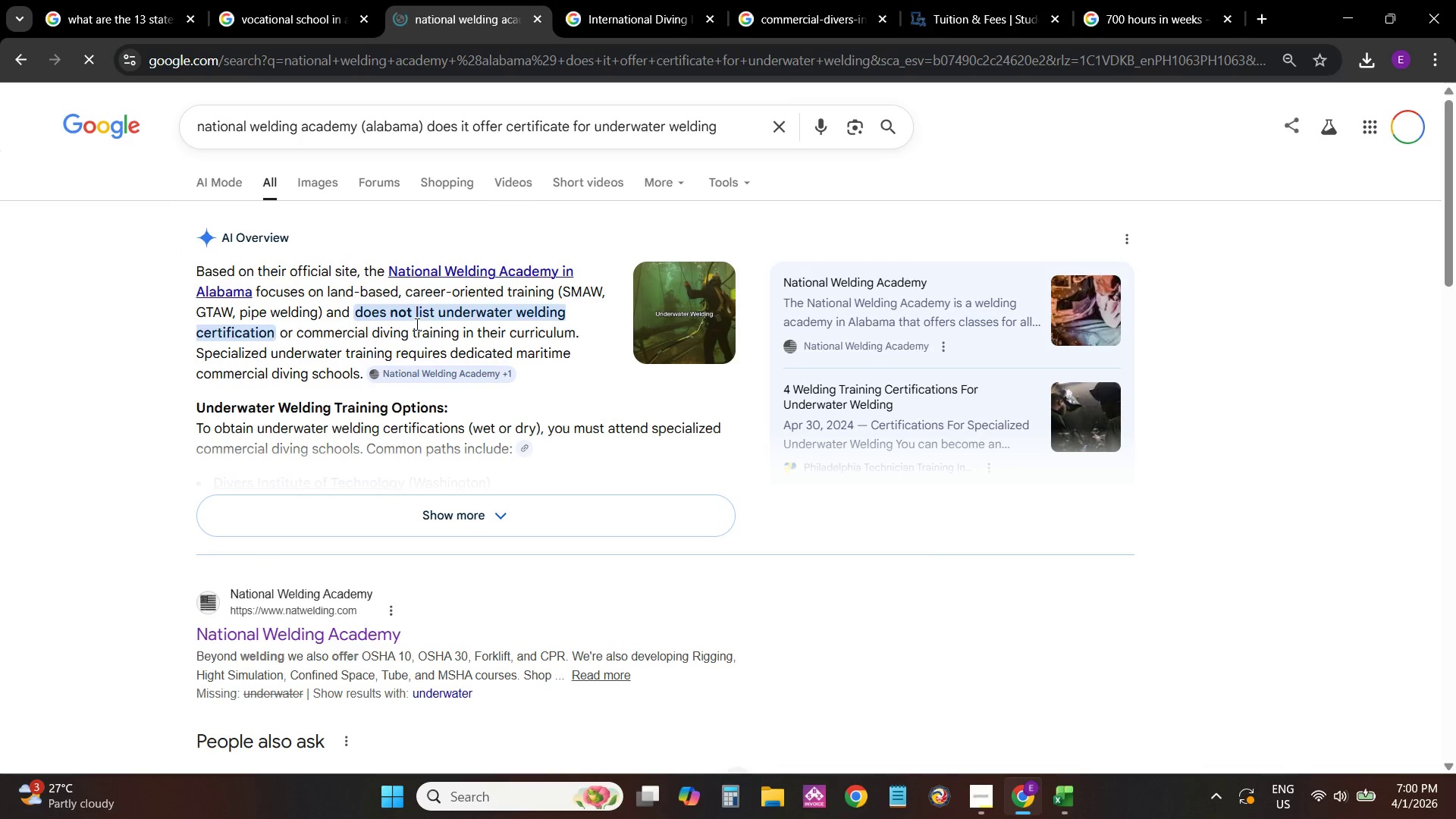 
wait(11.38)
 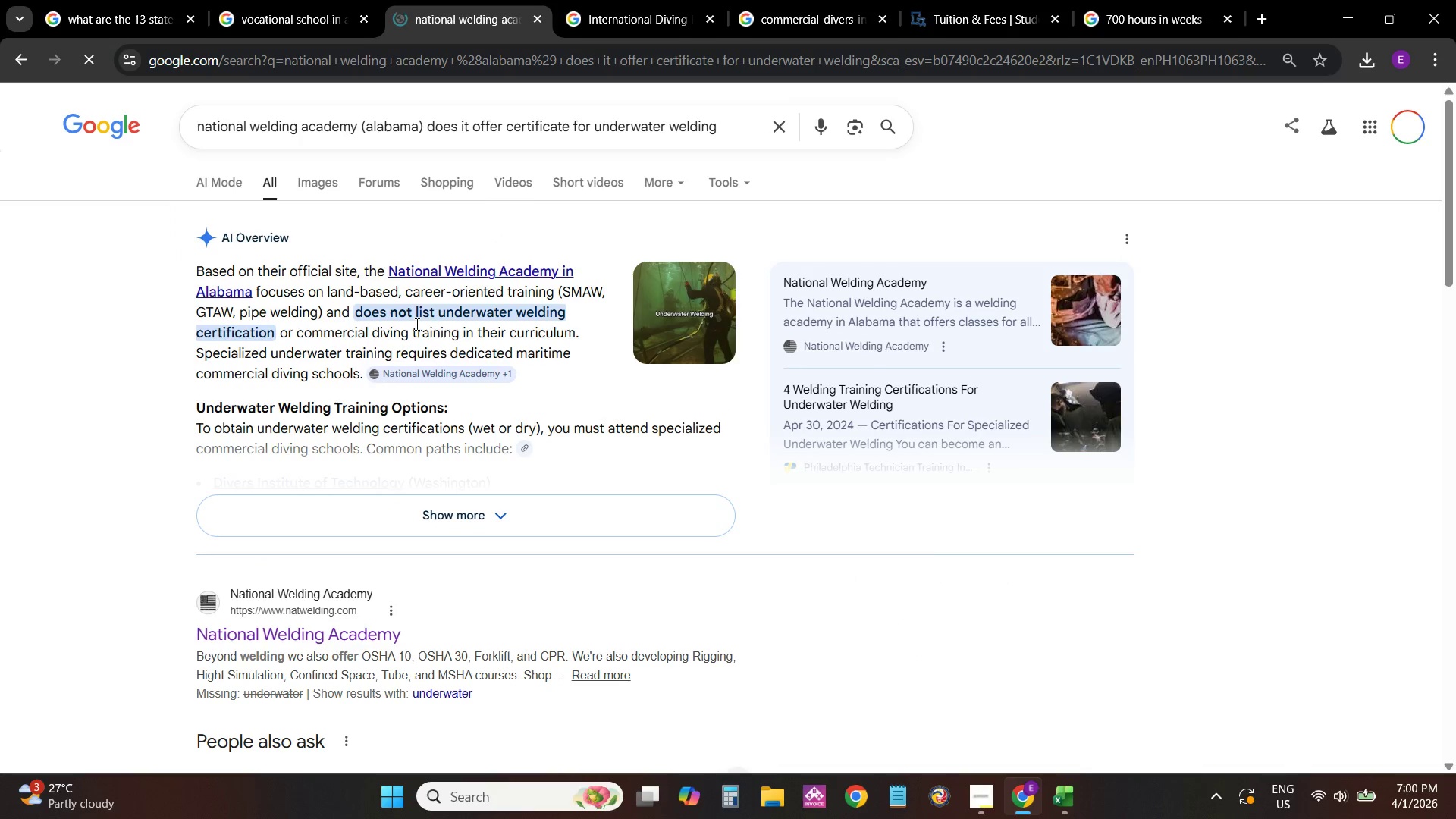 
scroll: coordinate [819, 562], scroll_direction: down, amount: 7.0
 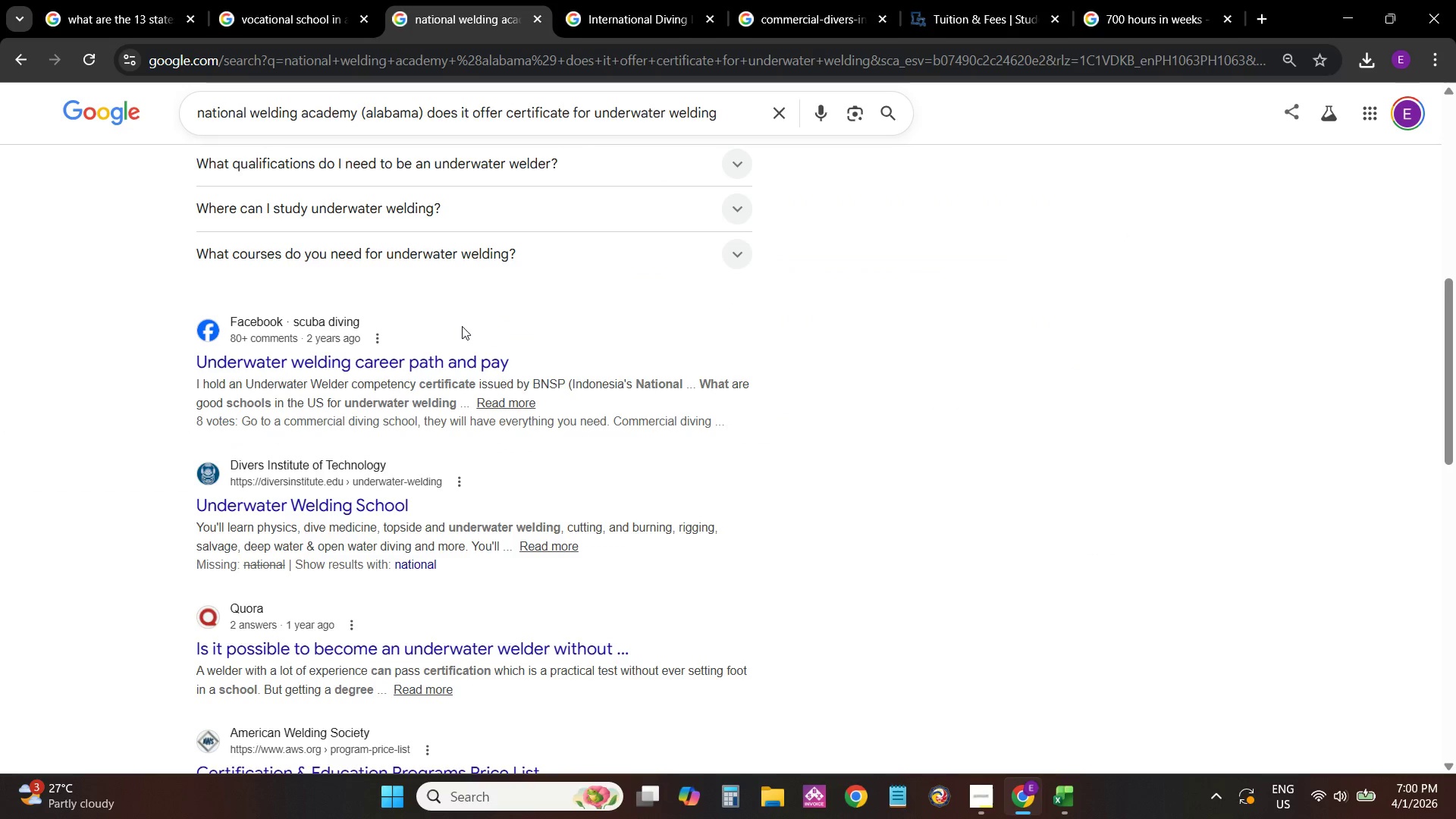 
key(Alt+AltLeft)
 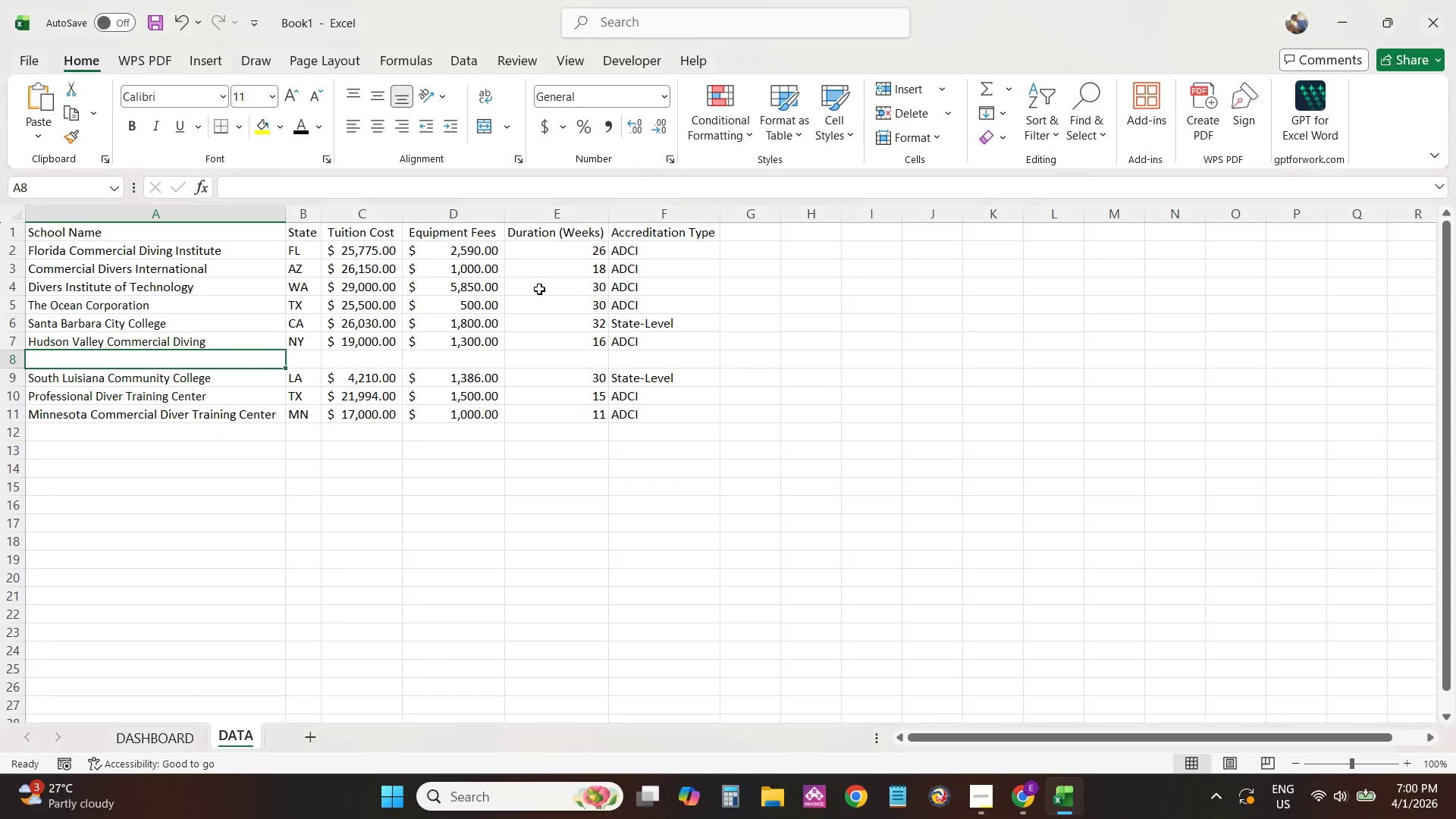 
key(Alt+Tab)
 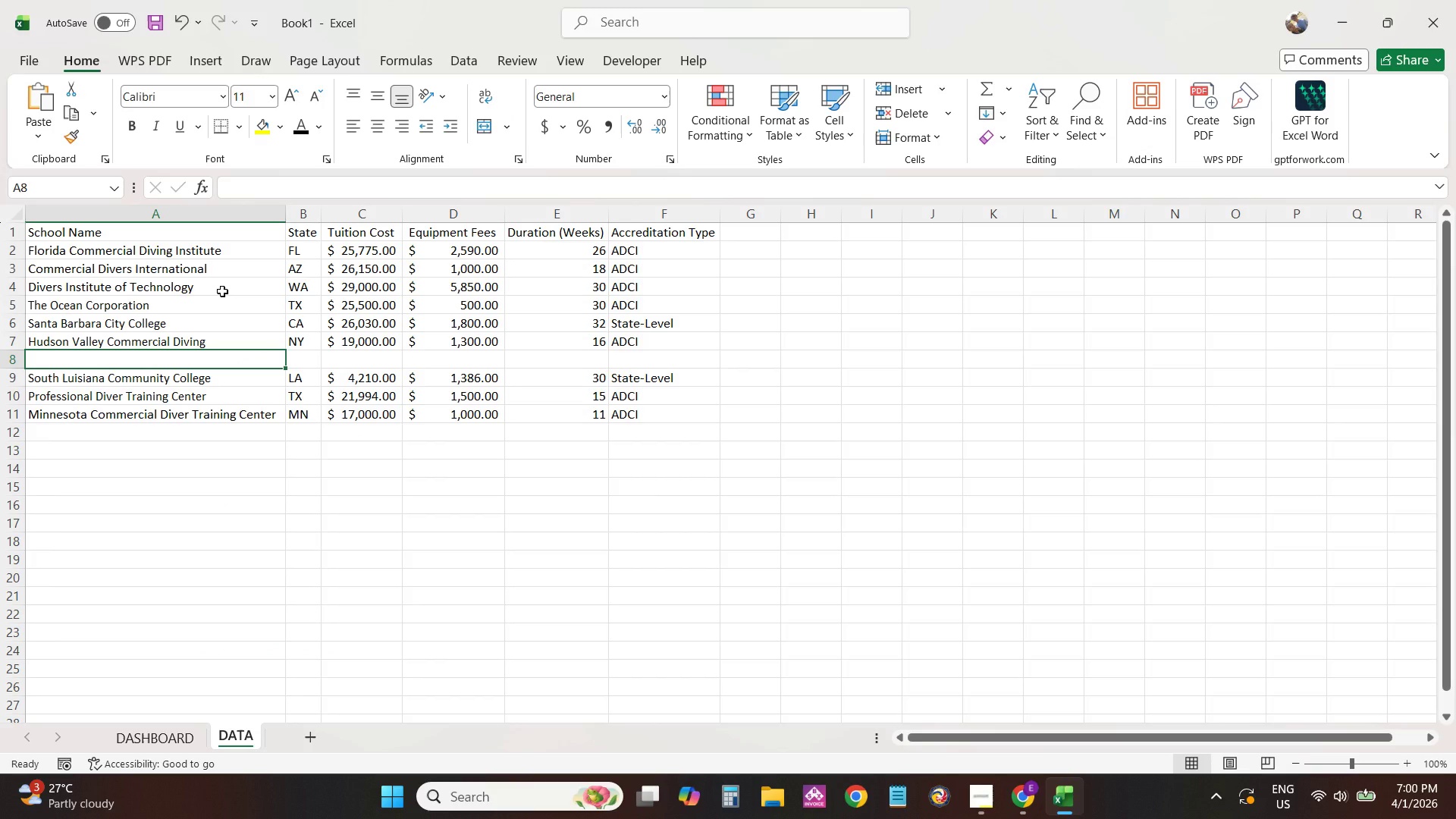 
key(Alt+AltLeft)
 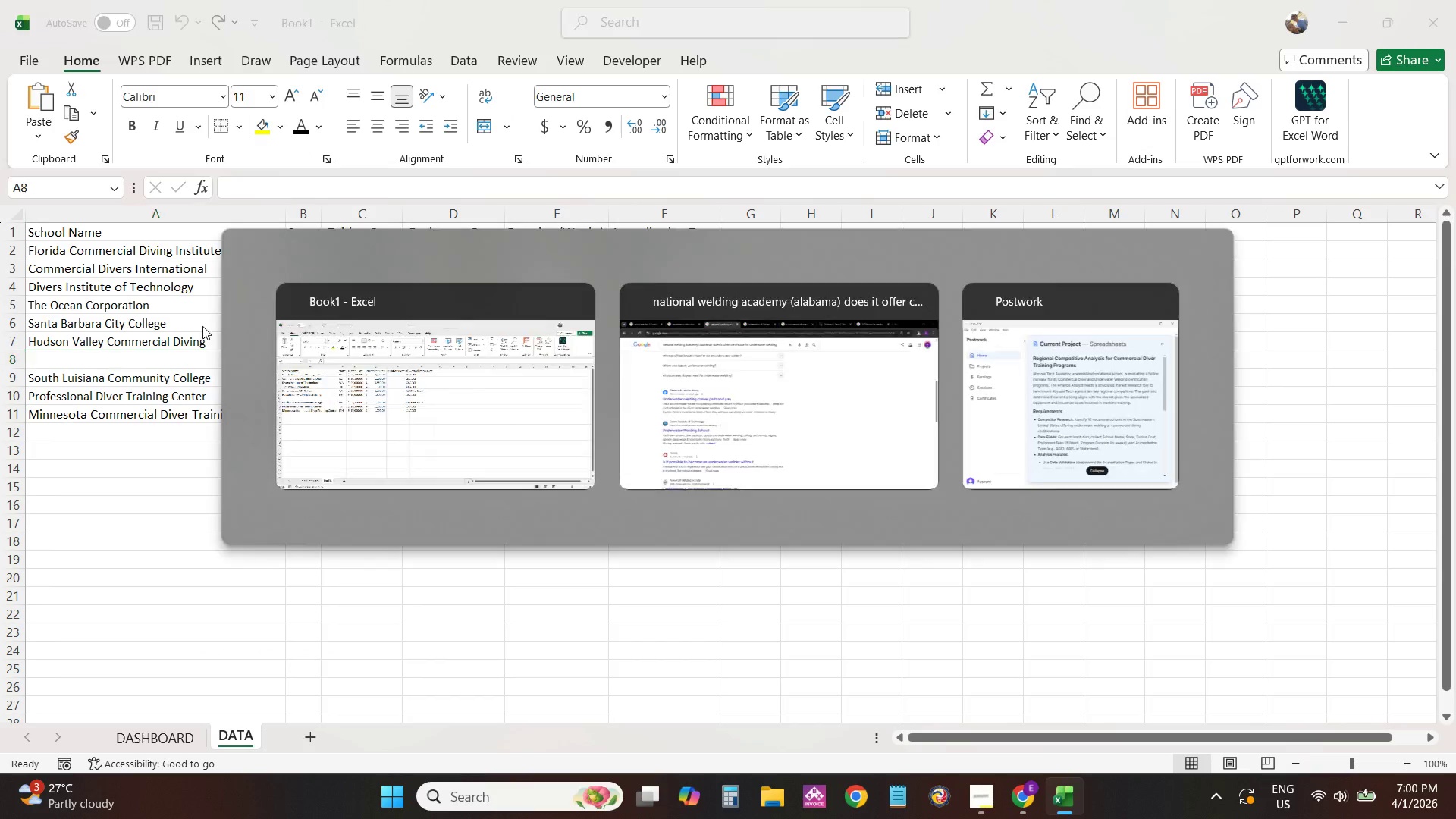 
key(Alt+Tab)
 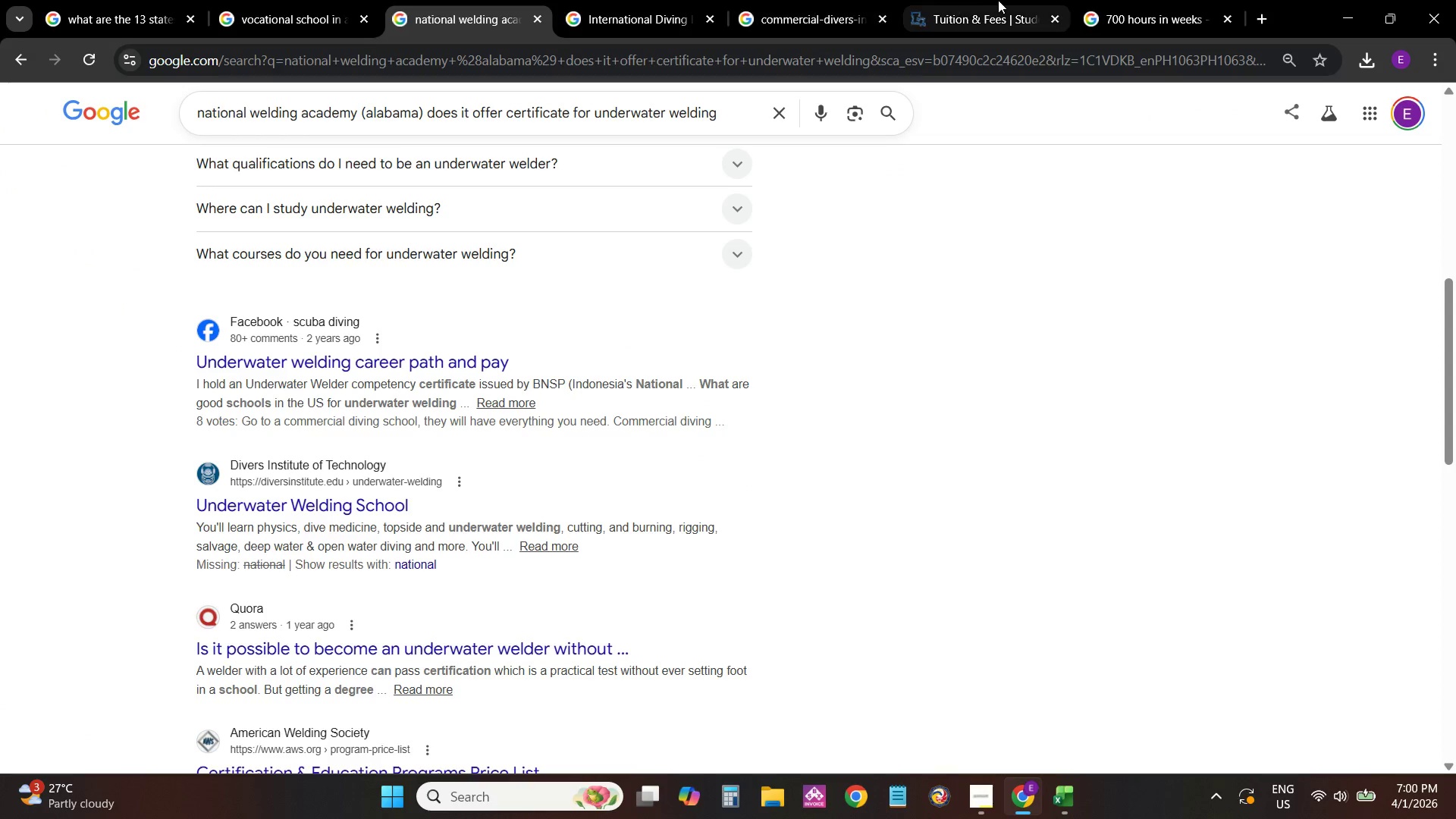 
left_click([1003, 0])
 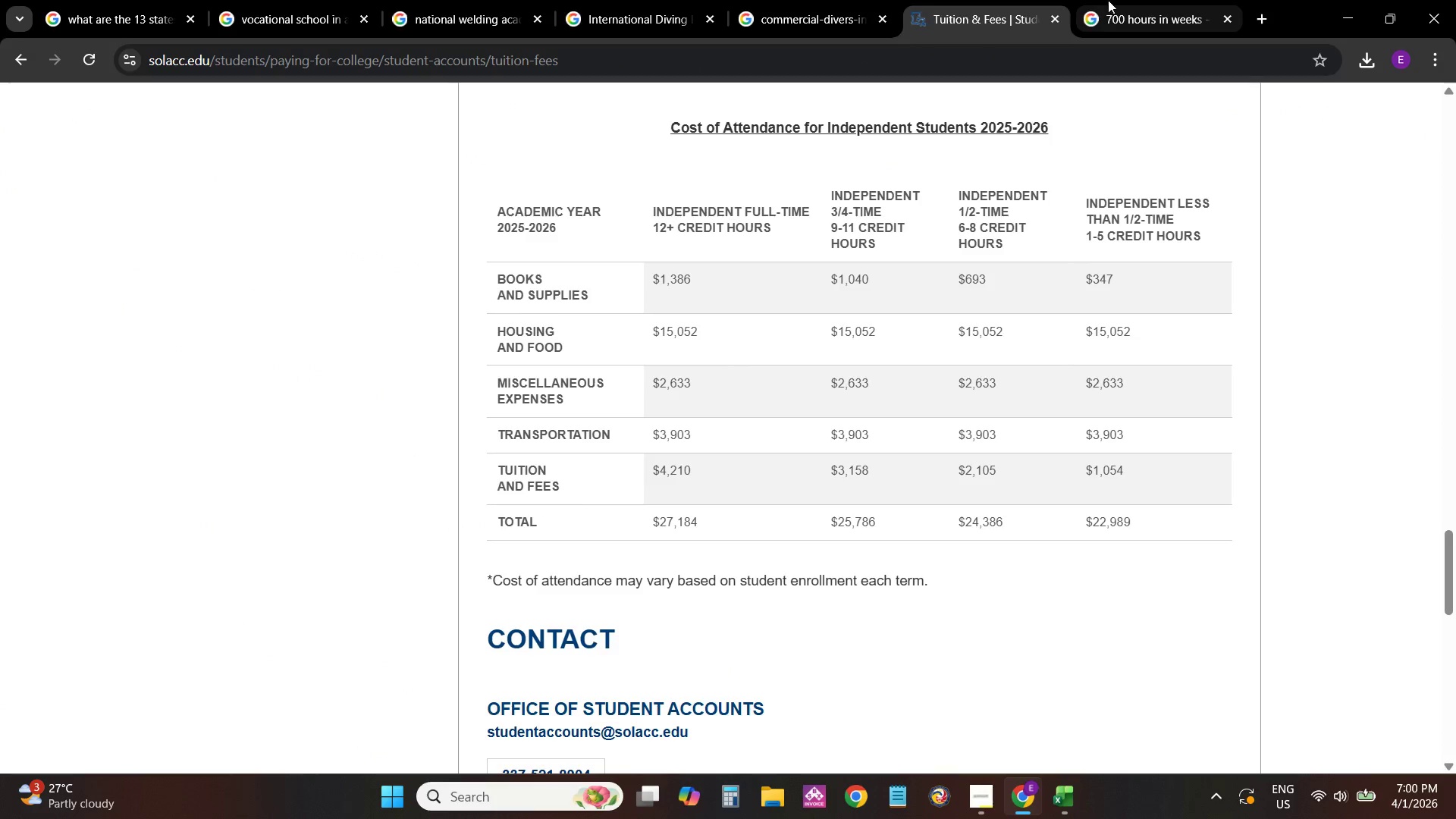 
left_click([1109, 0])
 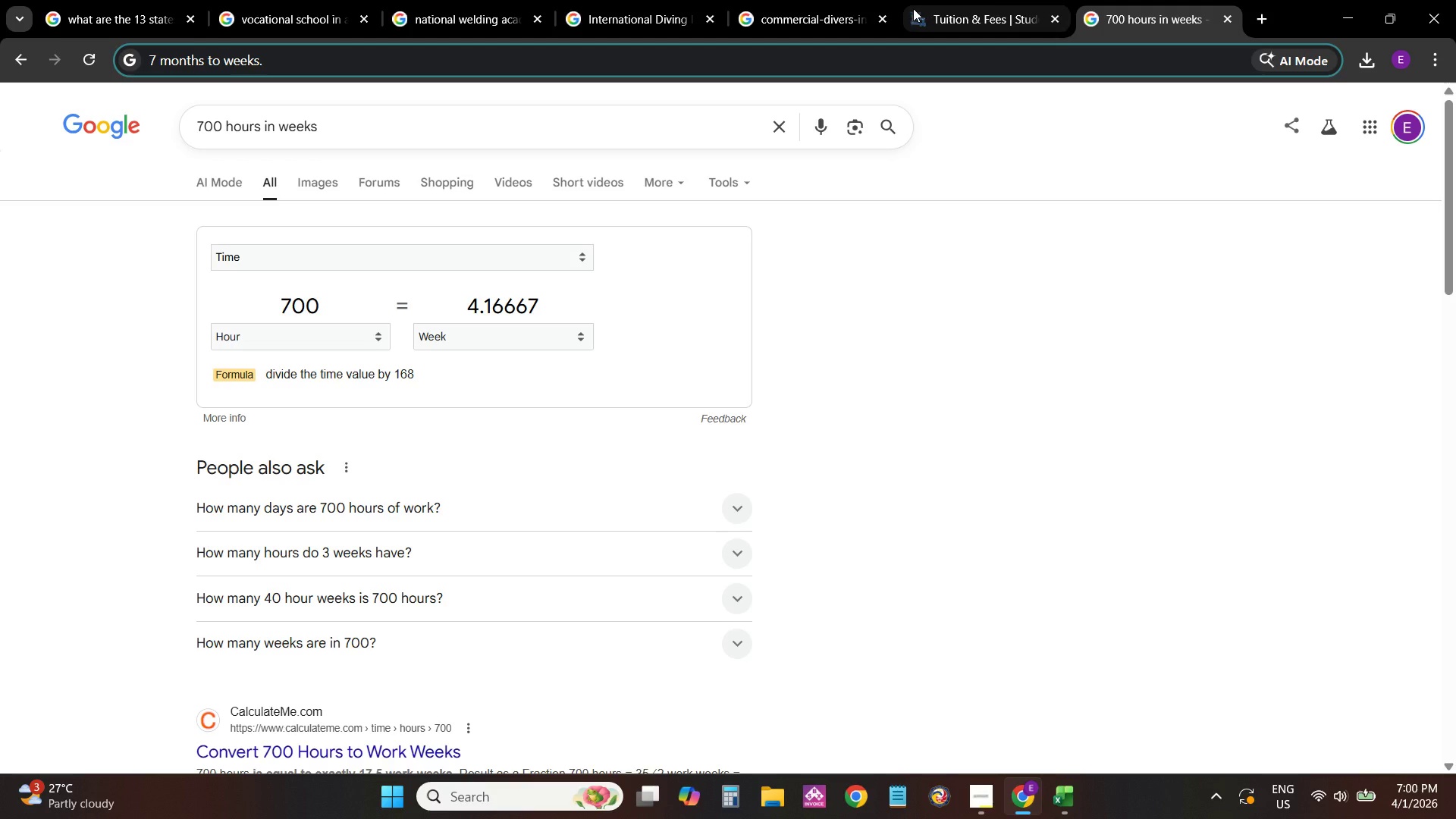 
left_click([544, 0])
 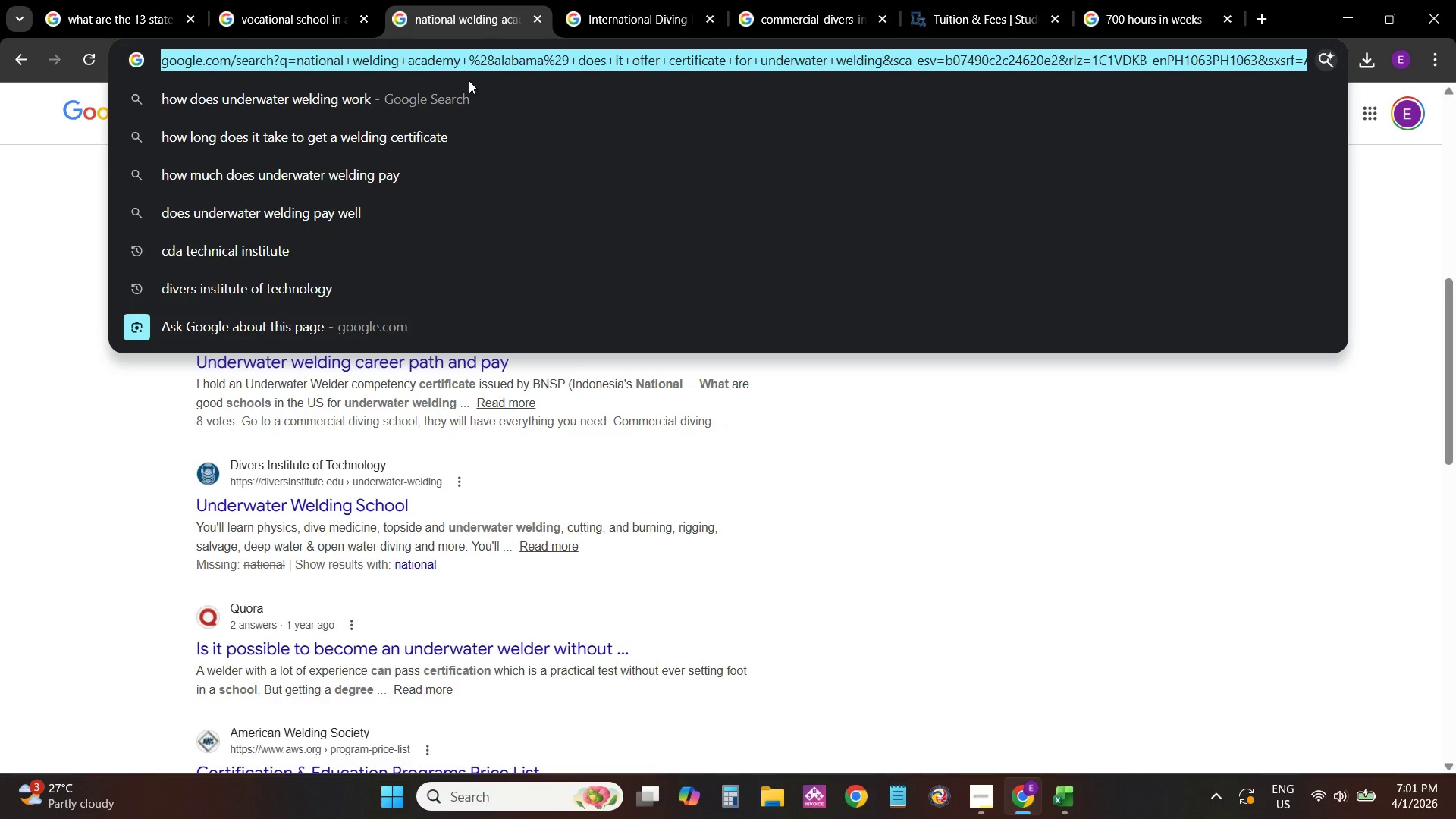 
type(underw)
 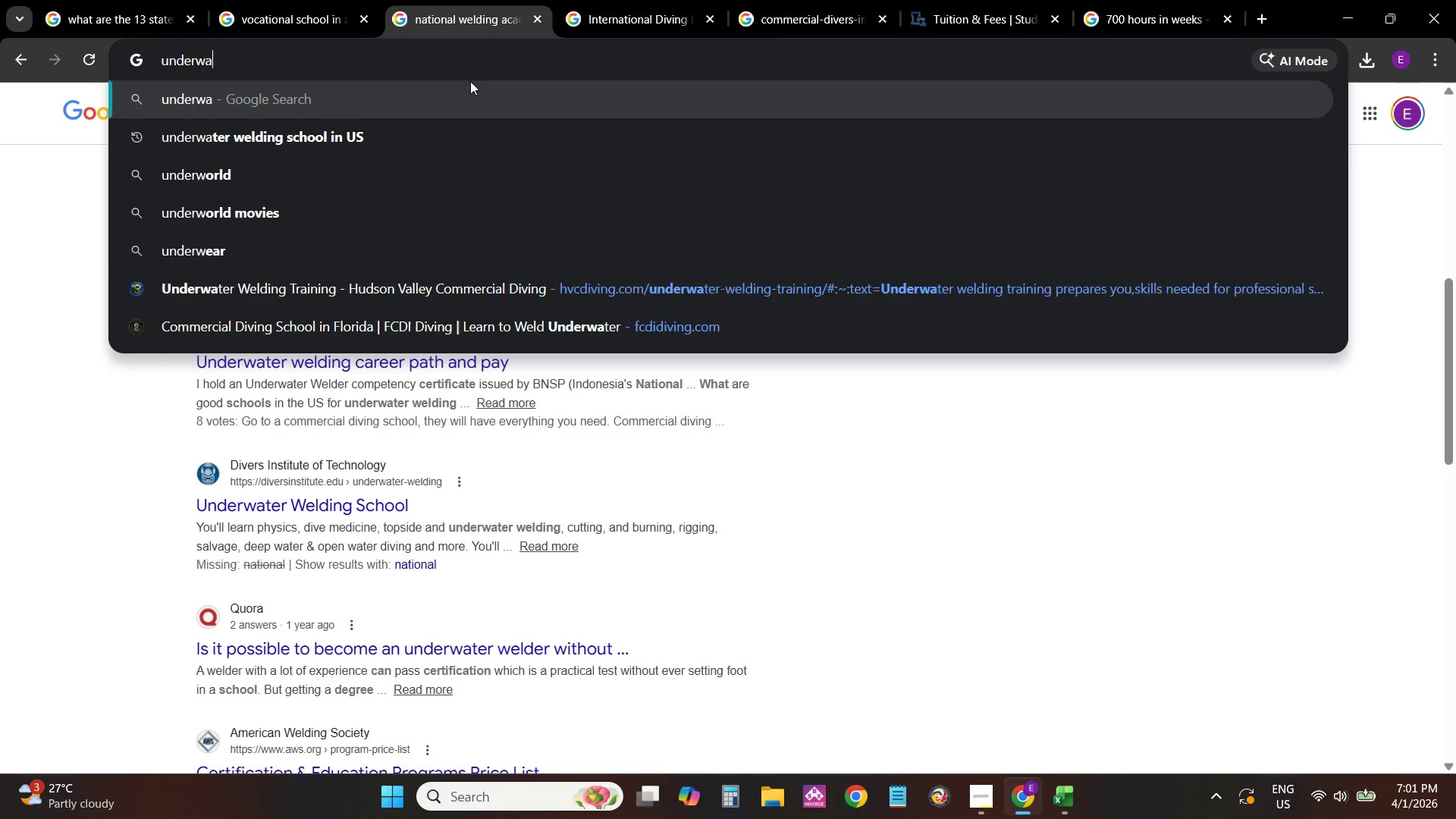 
type(ater)
key(Tab)
key(NumpadEnter)
 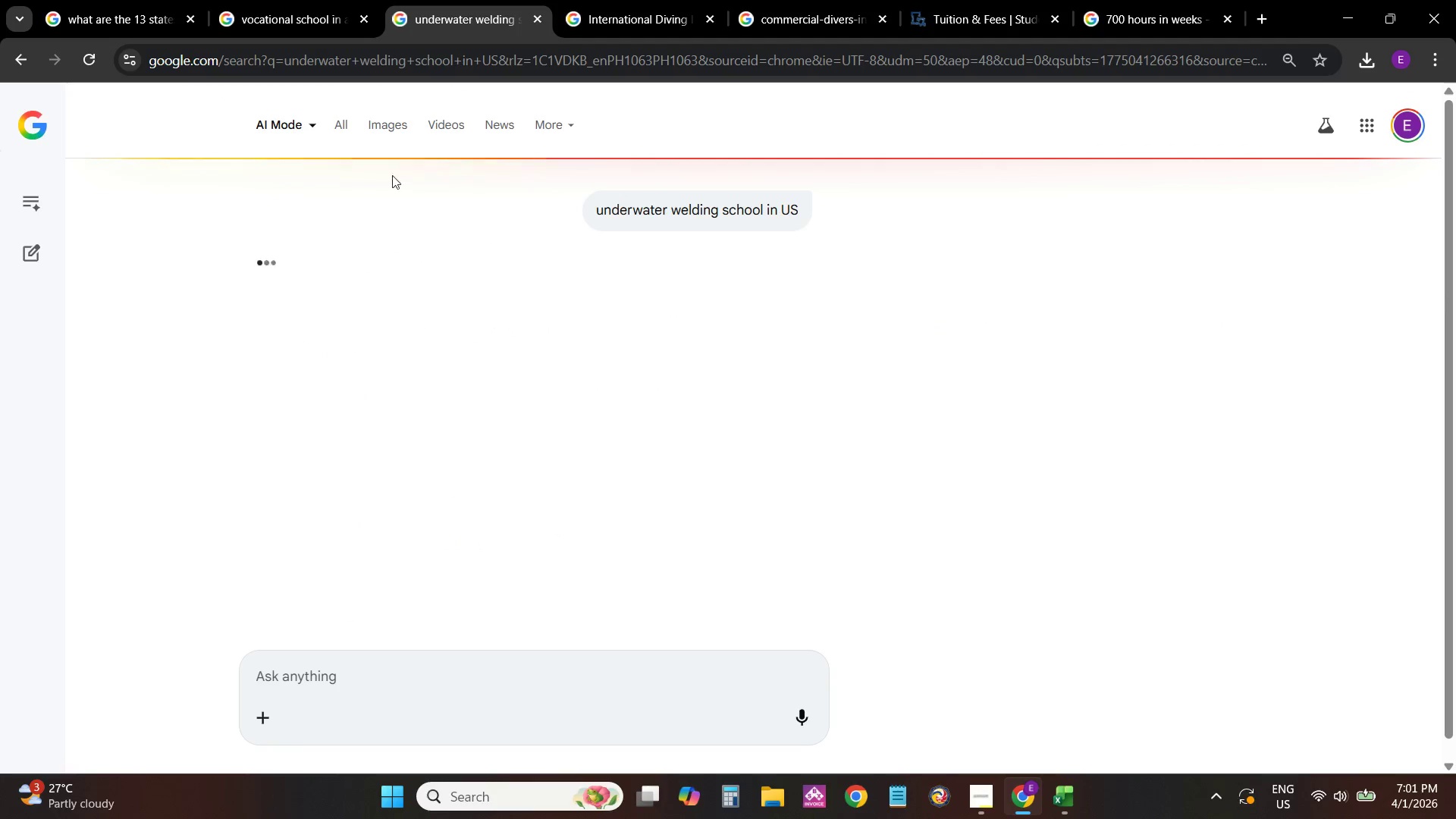 
left_click([352, 126])
 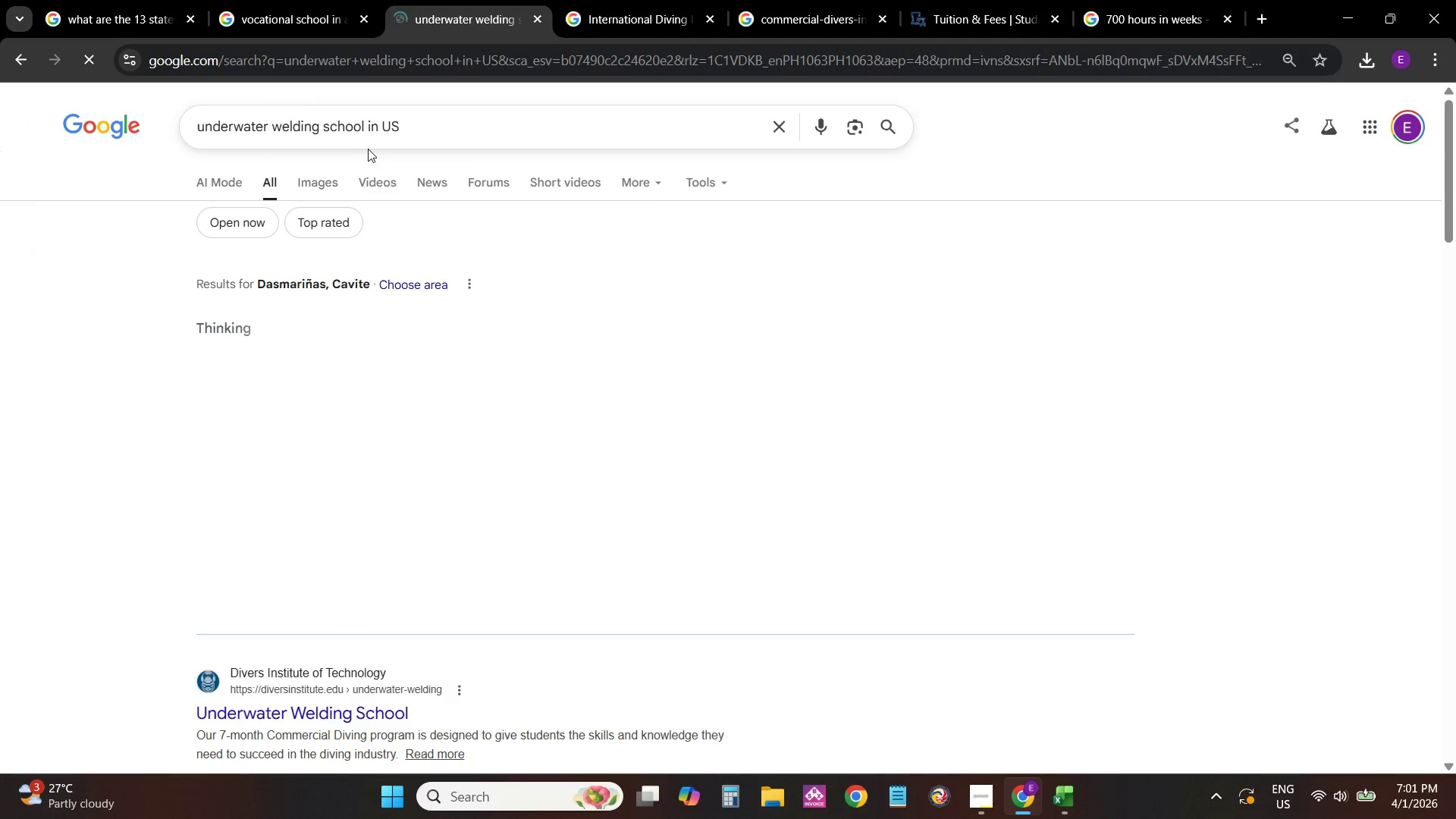 
scroll: coordinate [413, 318], scroll_direction: down, amount: 4.0
 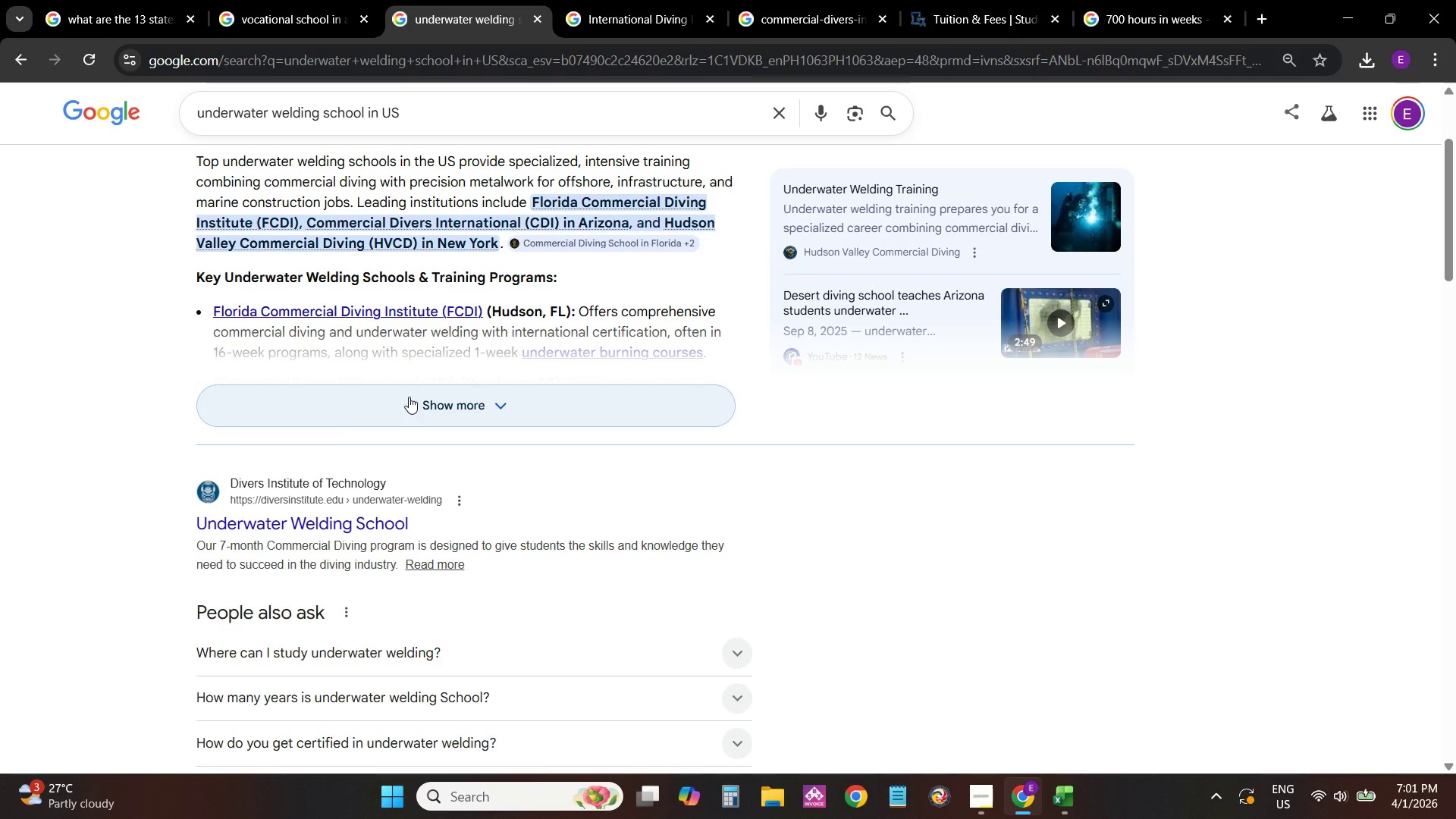 
left_click([409, 397])
 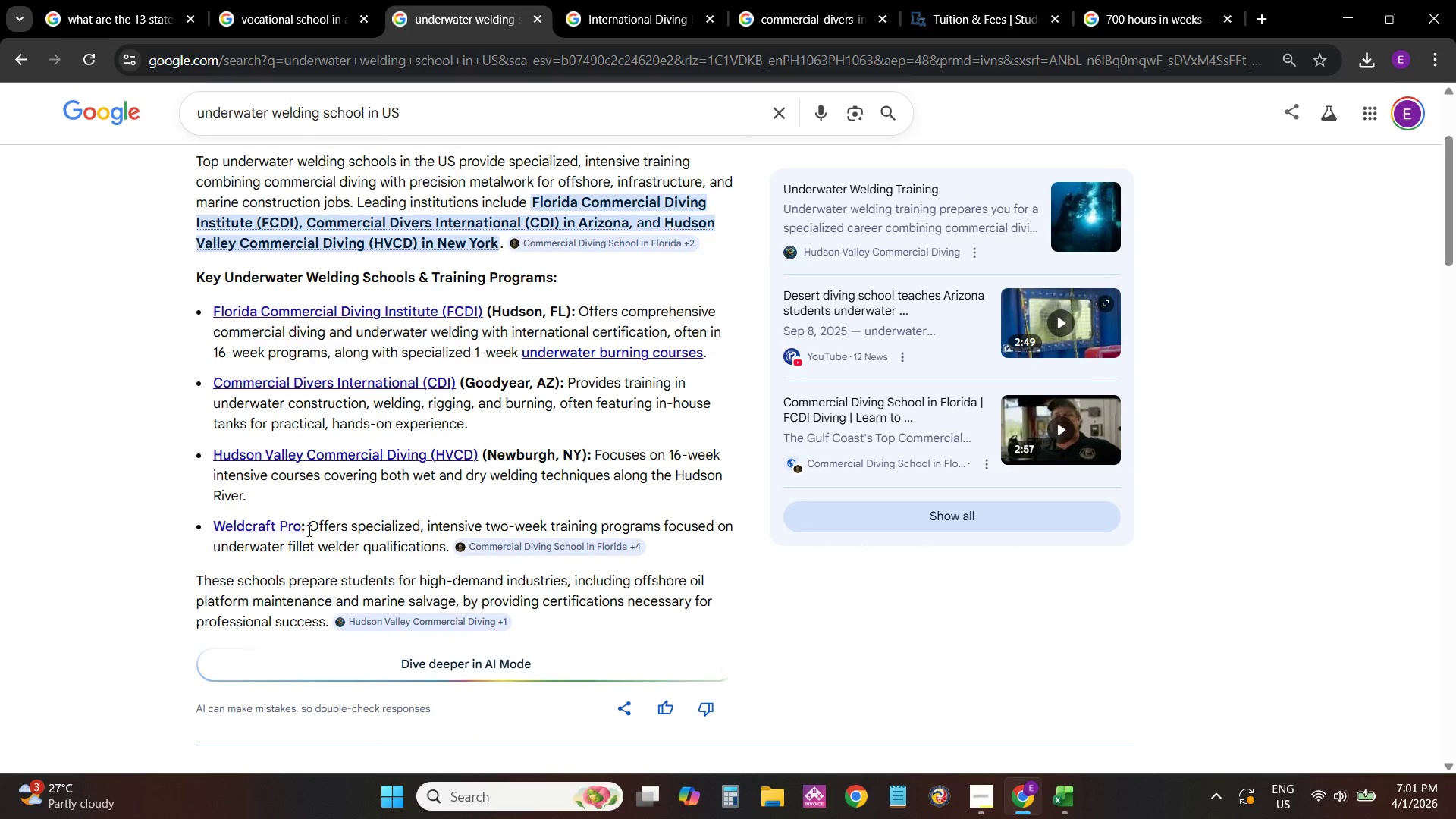 
left_click_drag(start_coordinate=[305, 528], to_coordinate=[221, 527])
 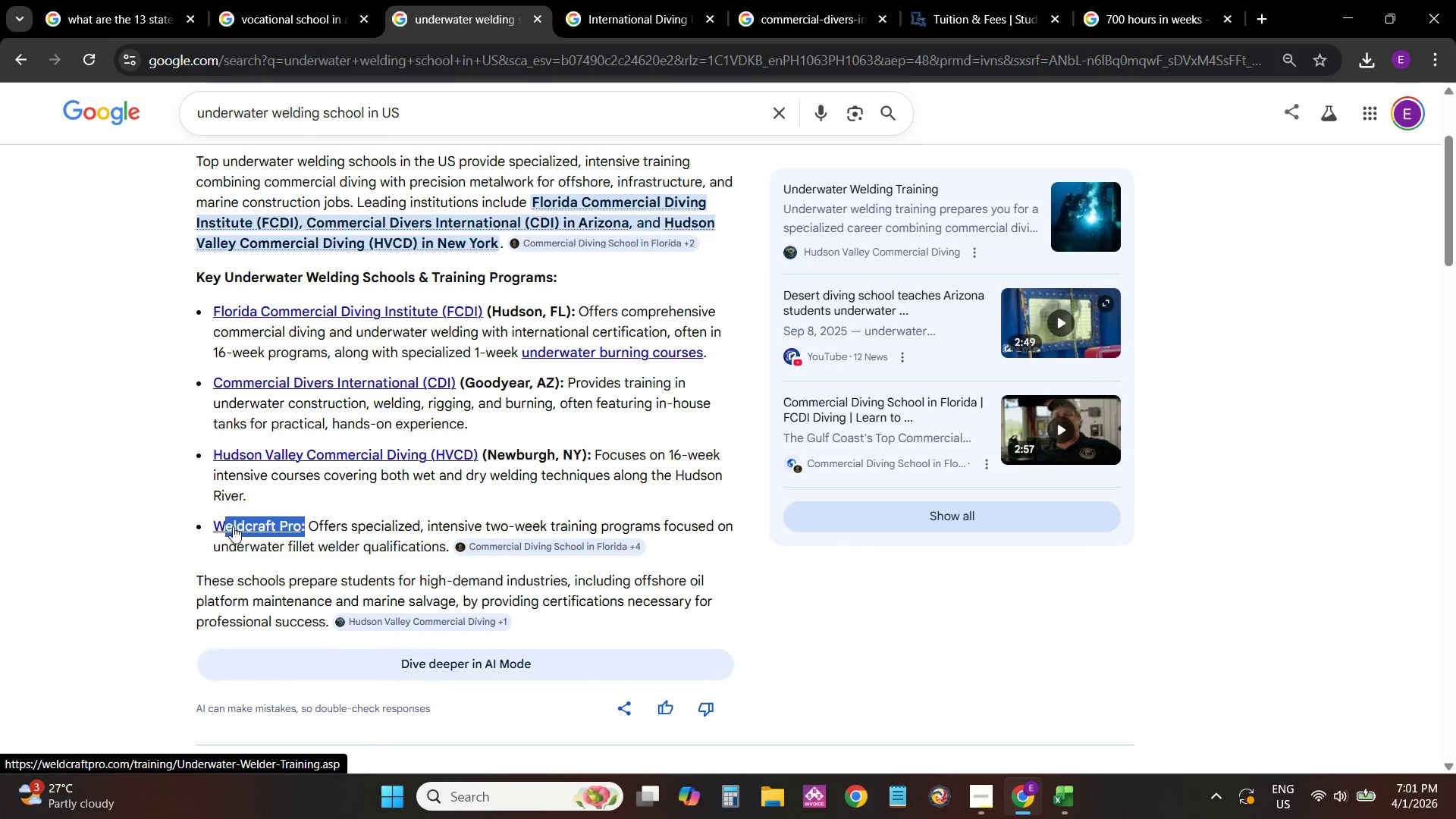 
left_click([233, 526])
 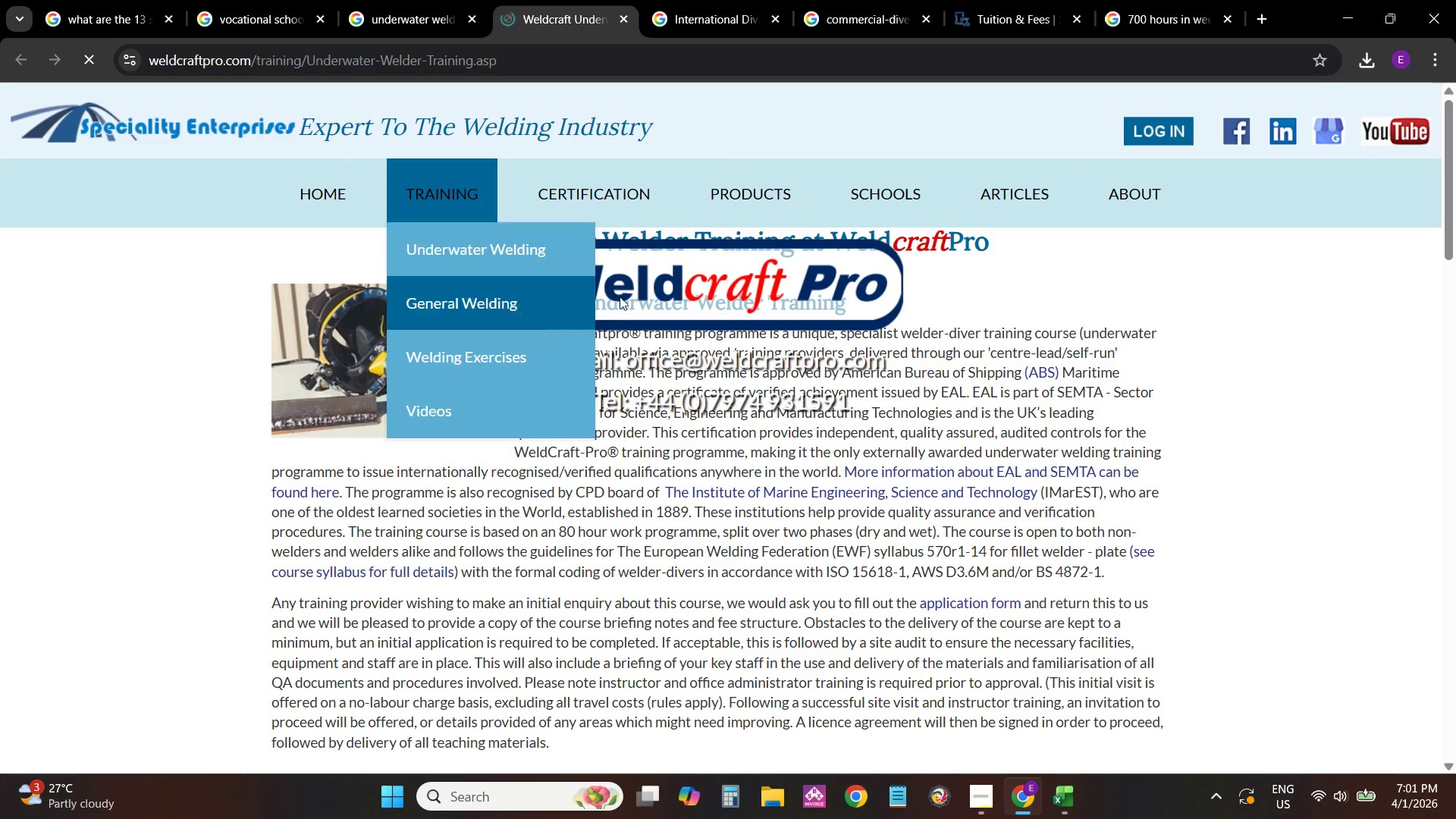 
wait(6.2)
 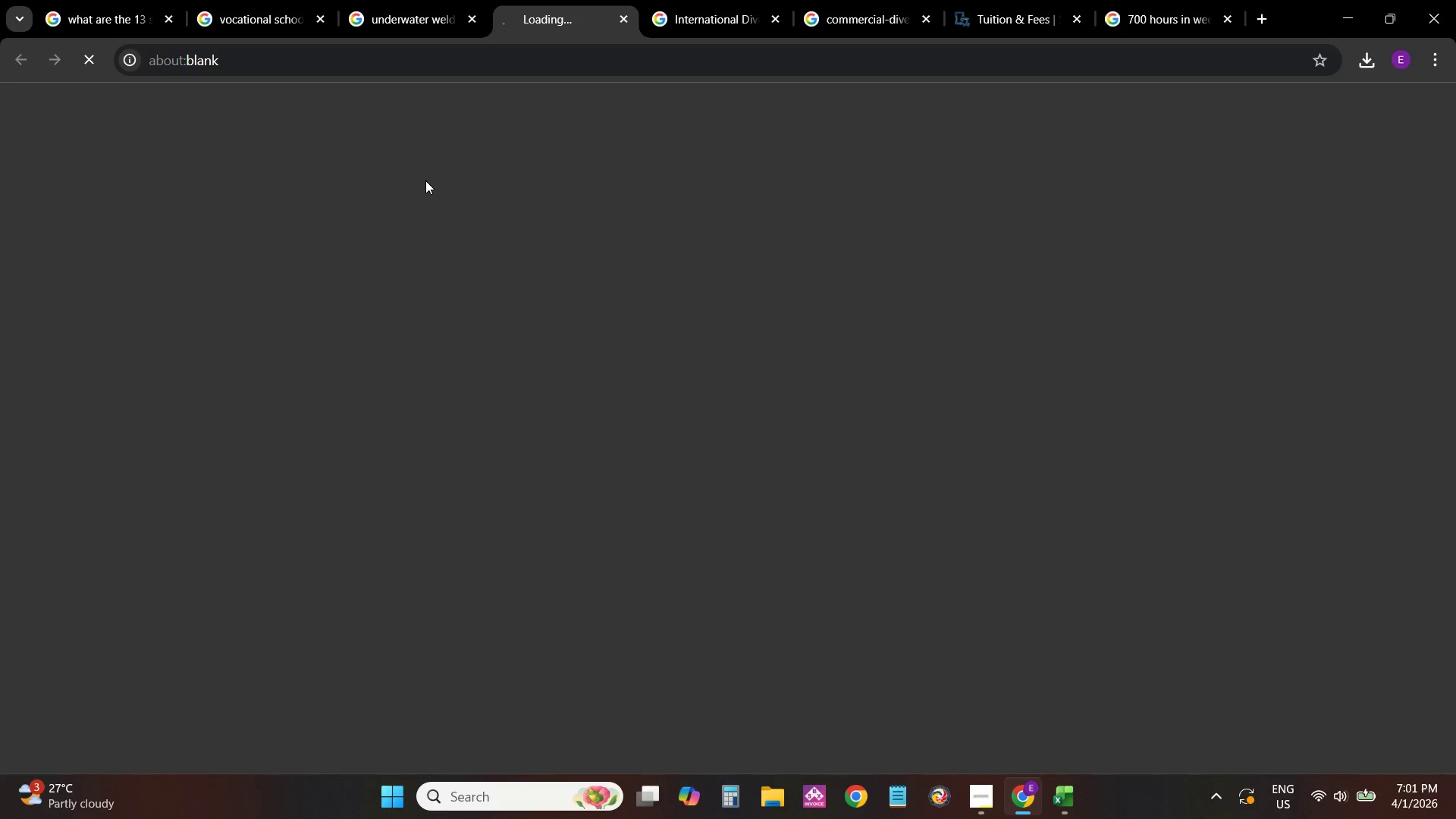 
scroll: coordinate [482, 279], scroll_direction: down, amount: 22.0
 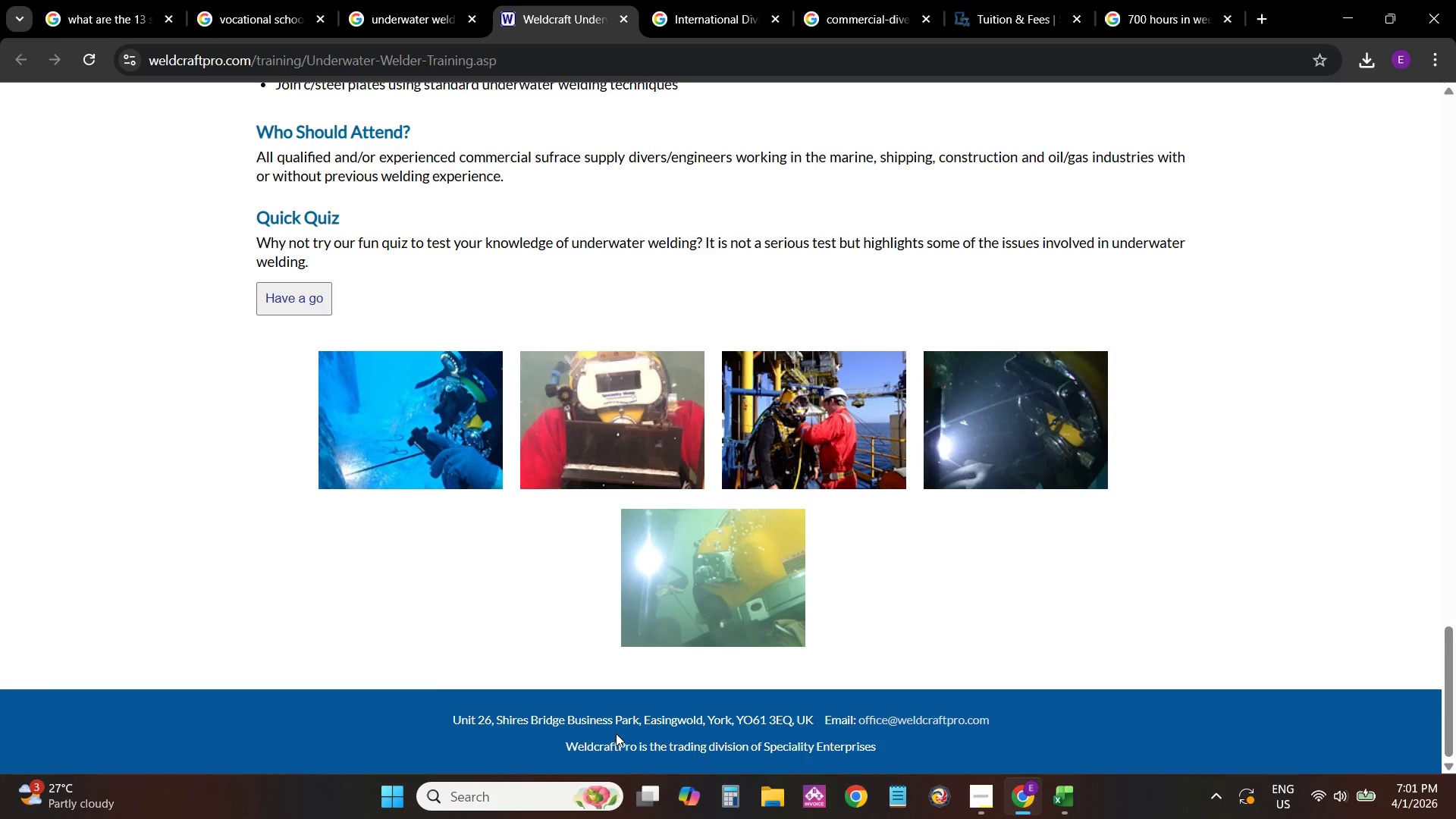 
double_click([604, 720])
 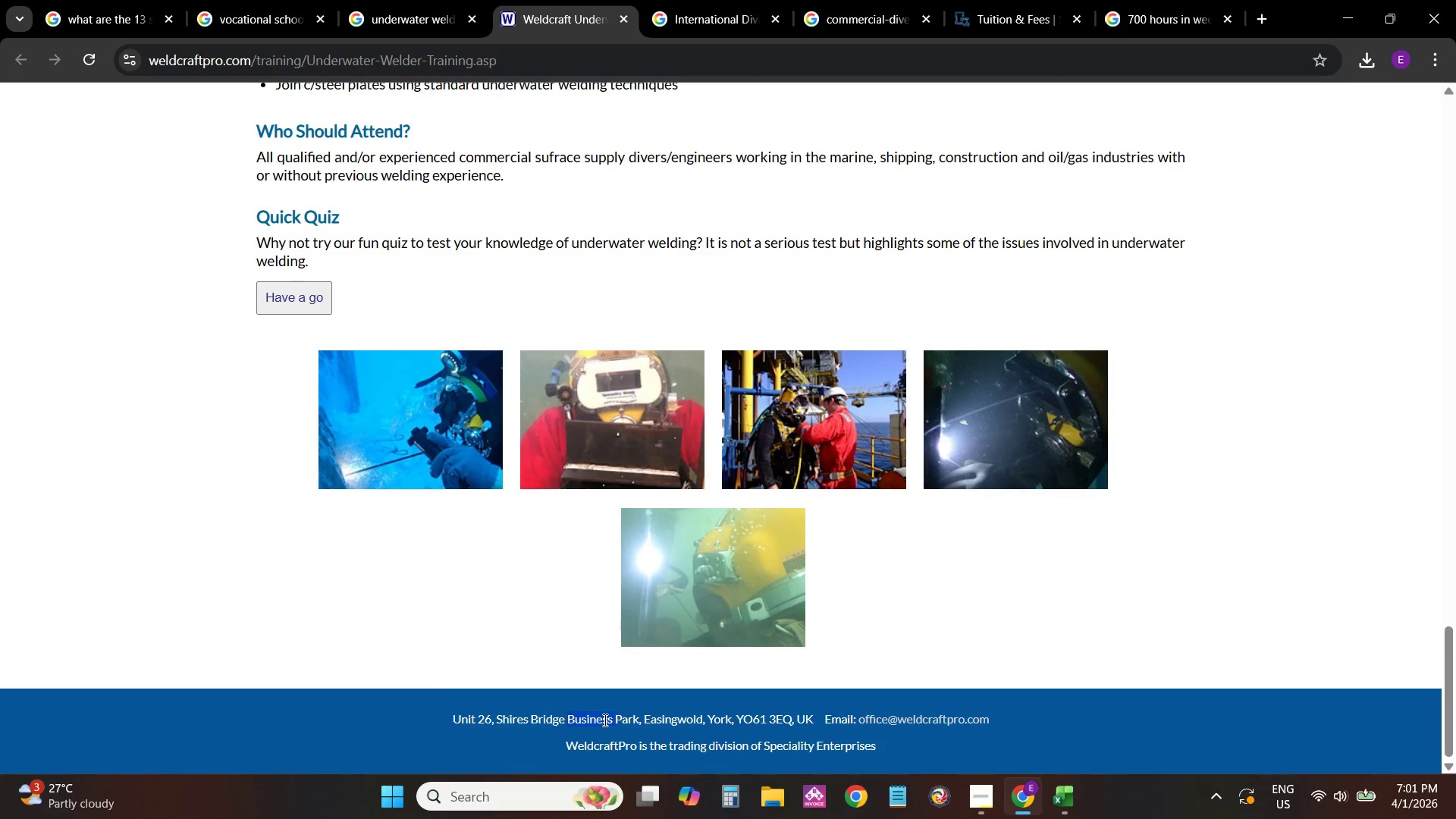 
triple_click([604, 720])
 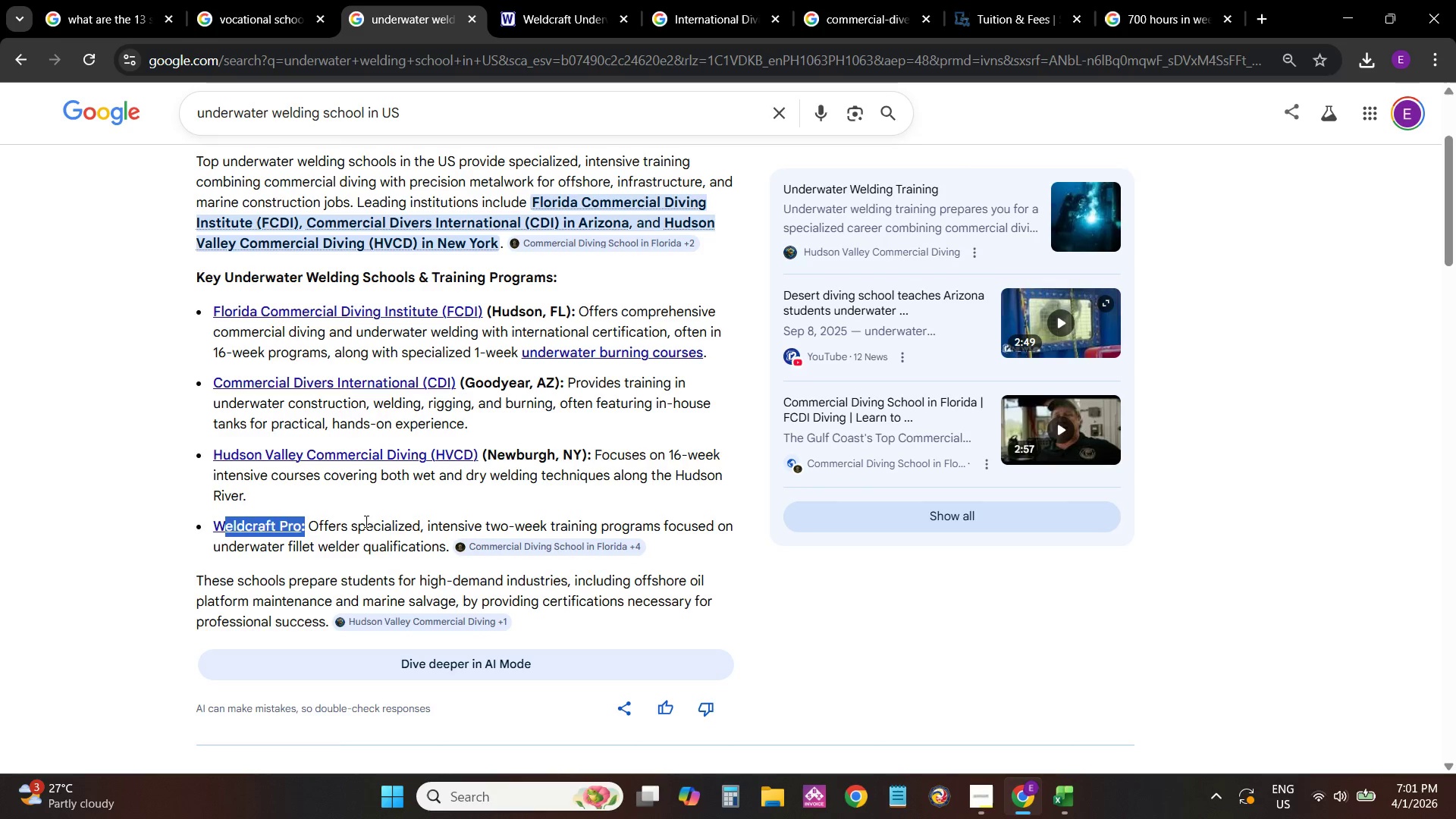 
wait(6.14)
 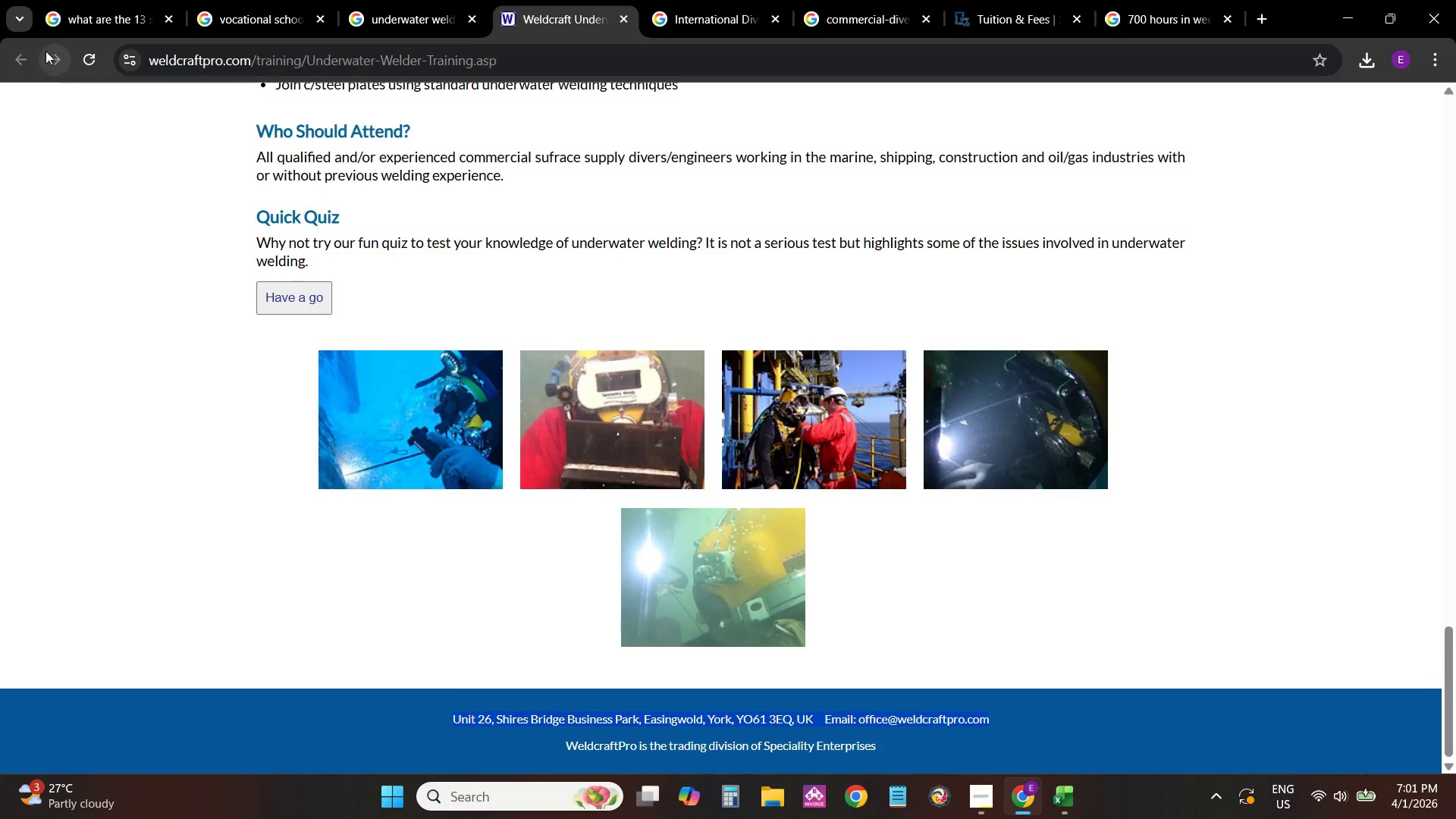 
scroll: coordinate [381, 586], scroll_direction: down, amount: 8.0
 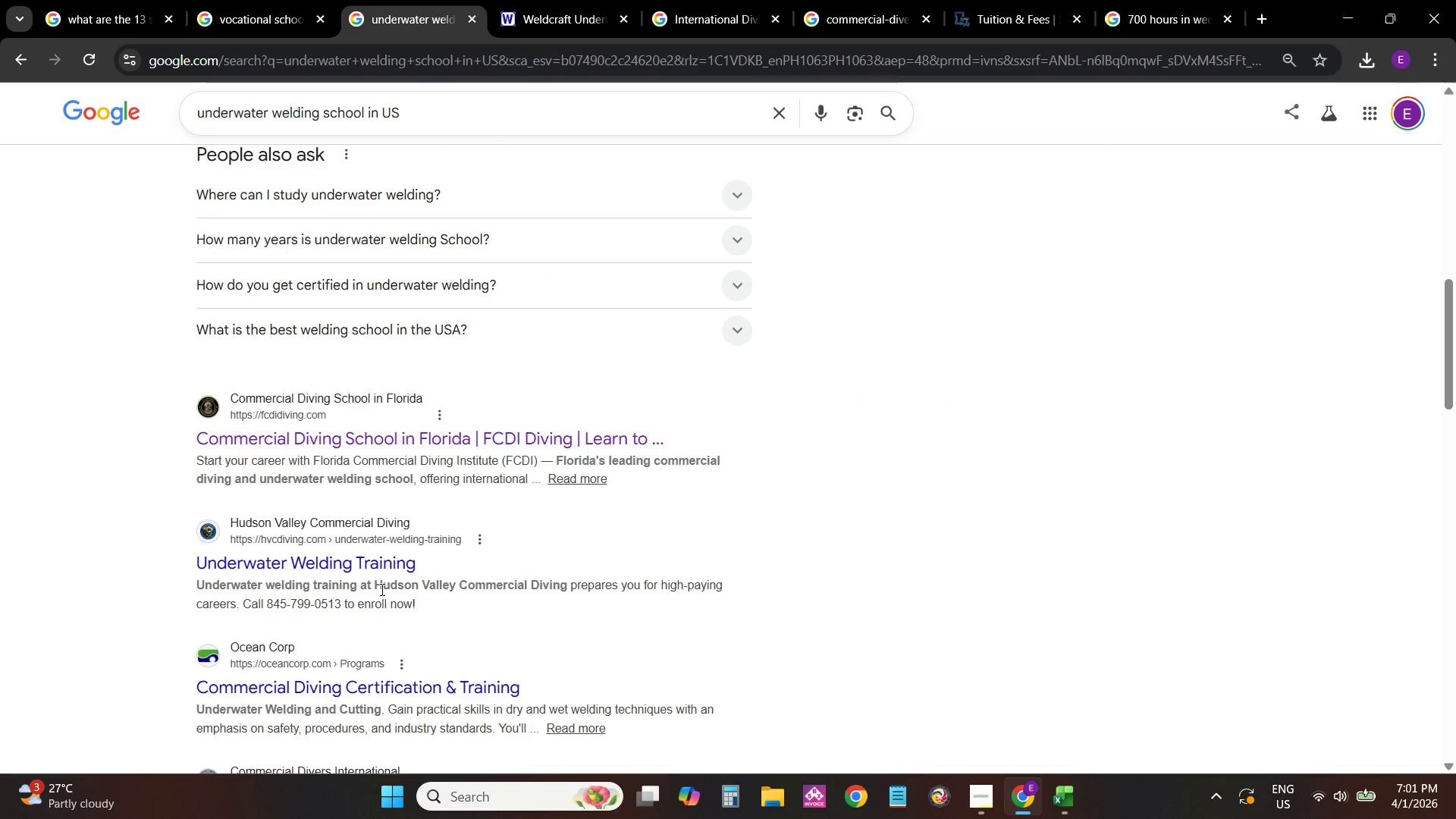 
scroll: coordinate [381, 590], scroll_direction: up, amount: 5.0
 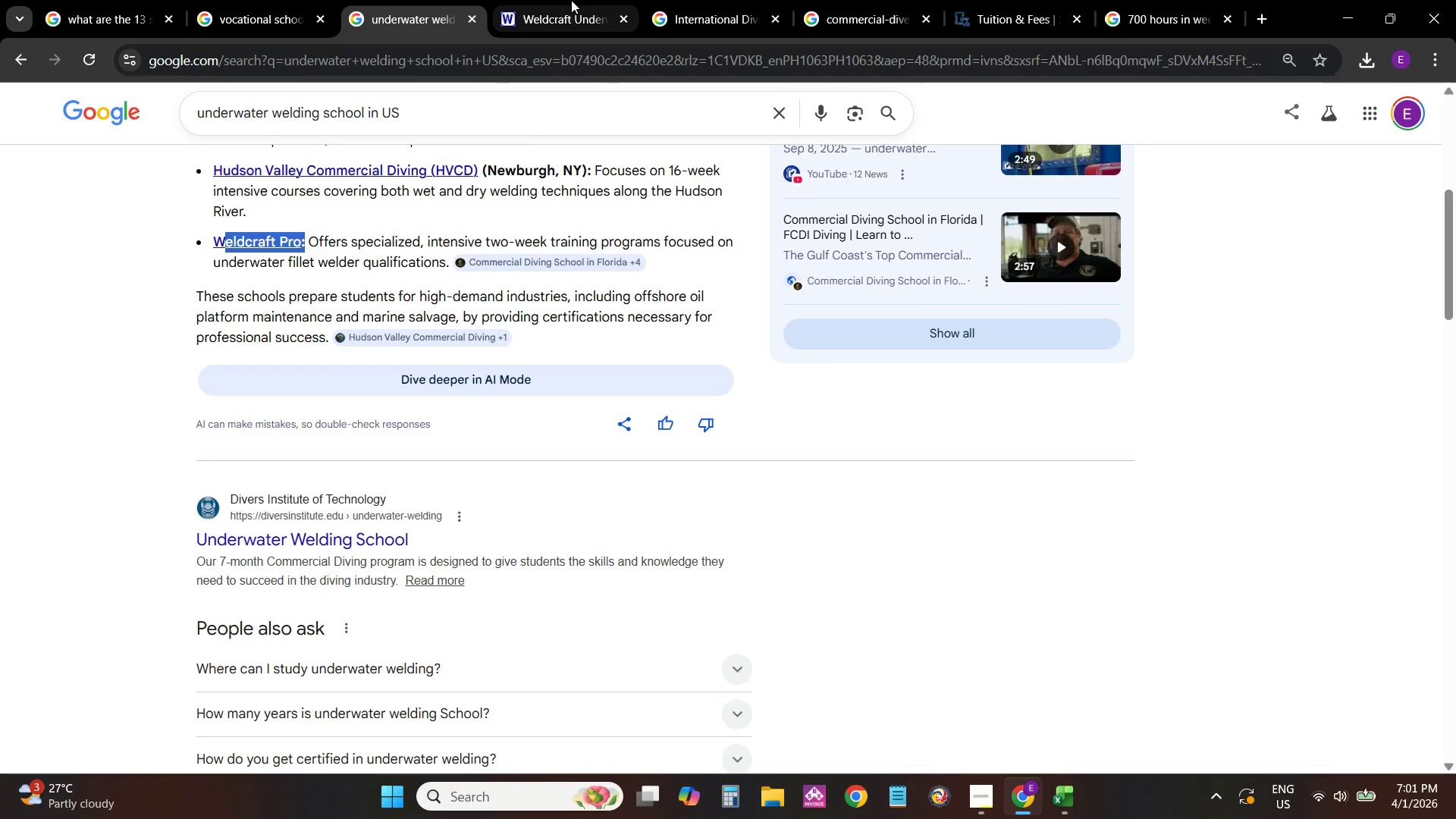 
double_click([572, 43])
 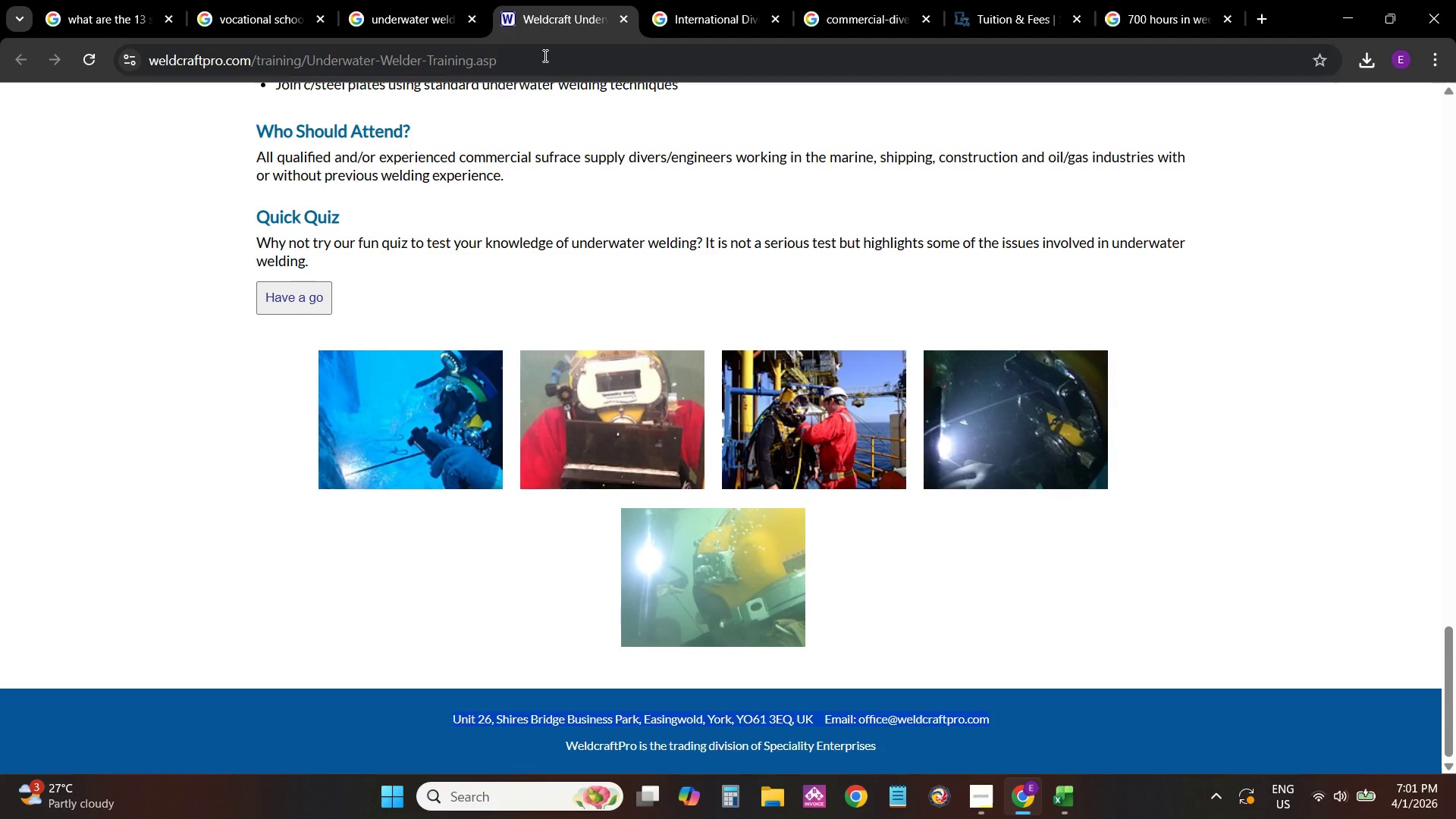 
left_click([544, 55])
 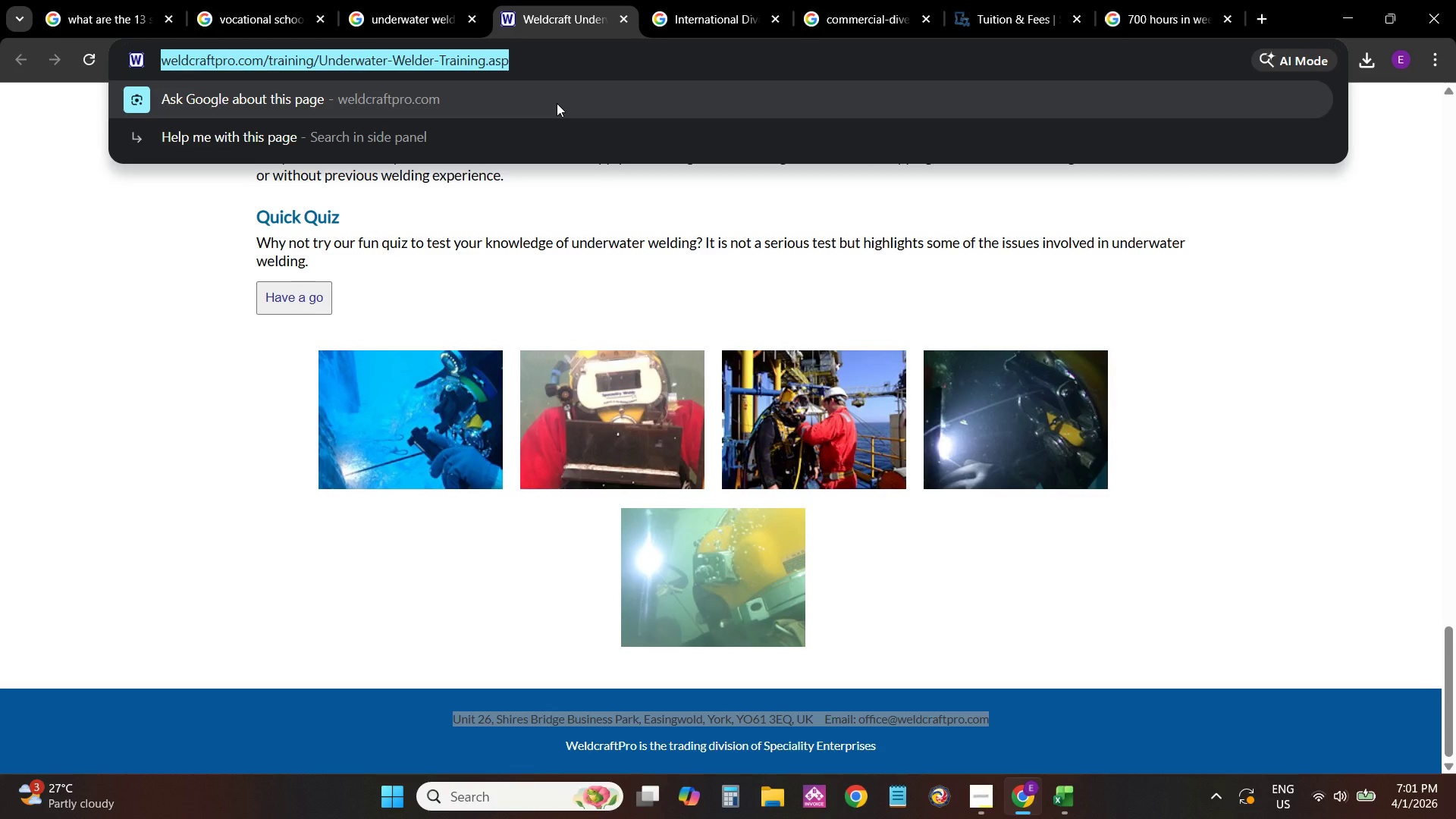 
type(is wel)
key(Backspace)
type(dcraftpro a US based)
key(NumpadEnter)
 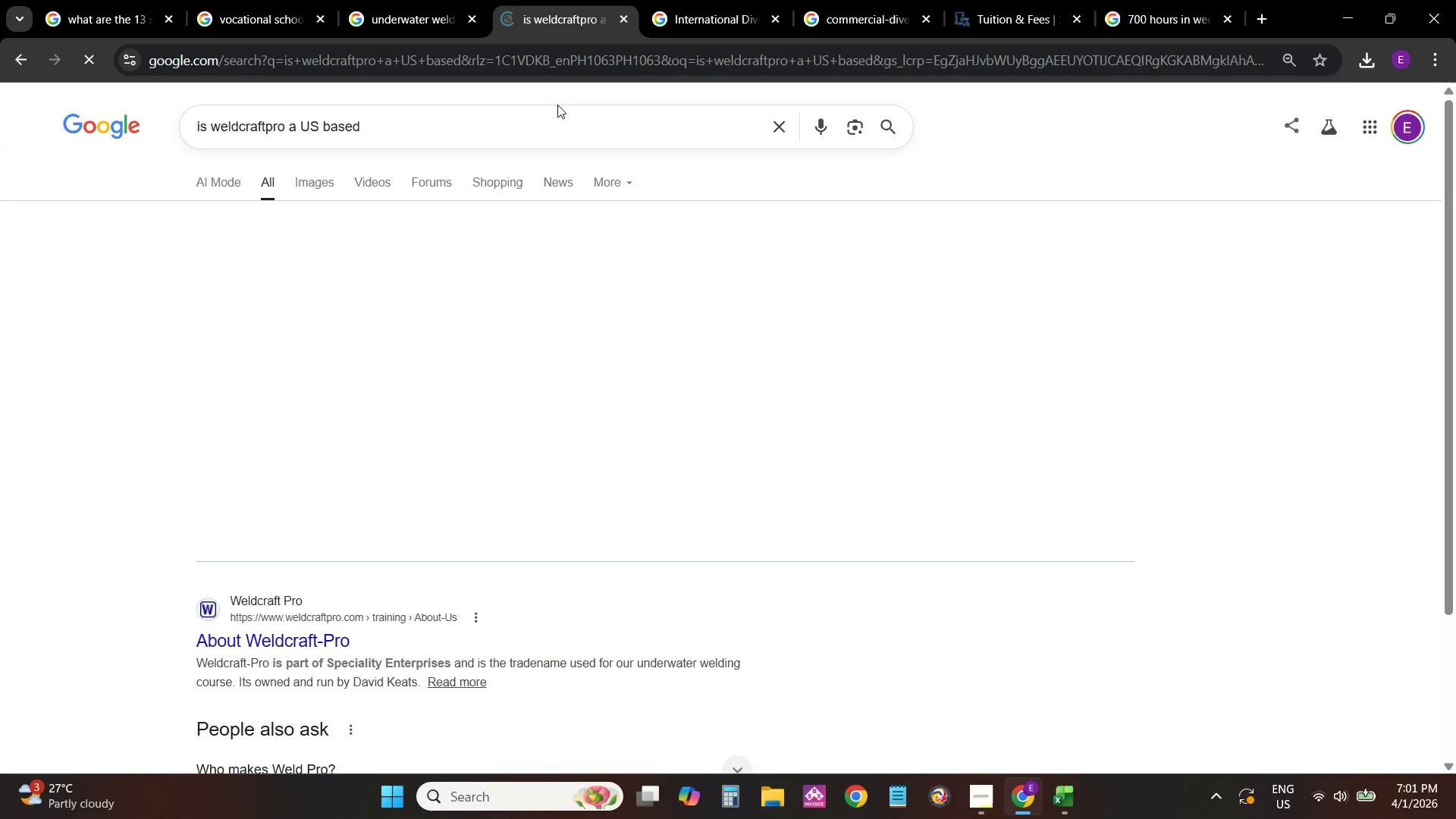 
wait(8.95)
 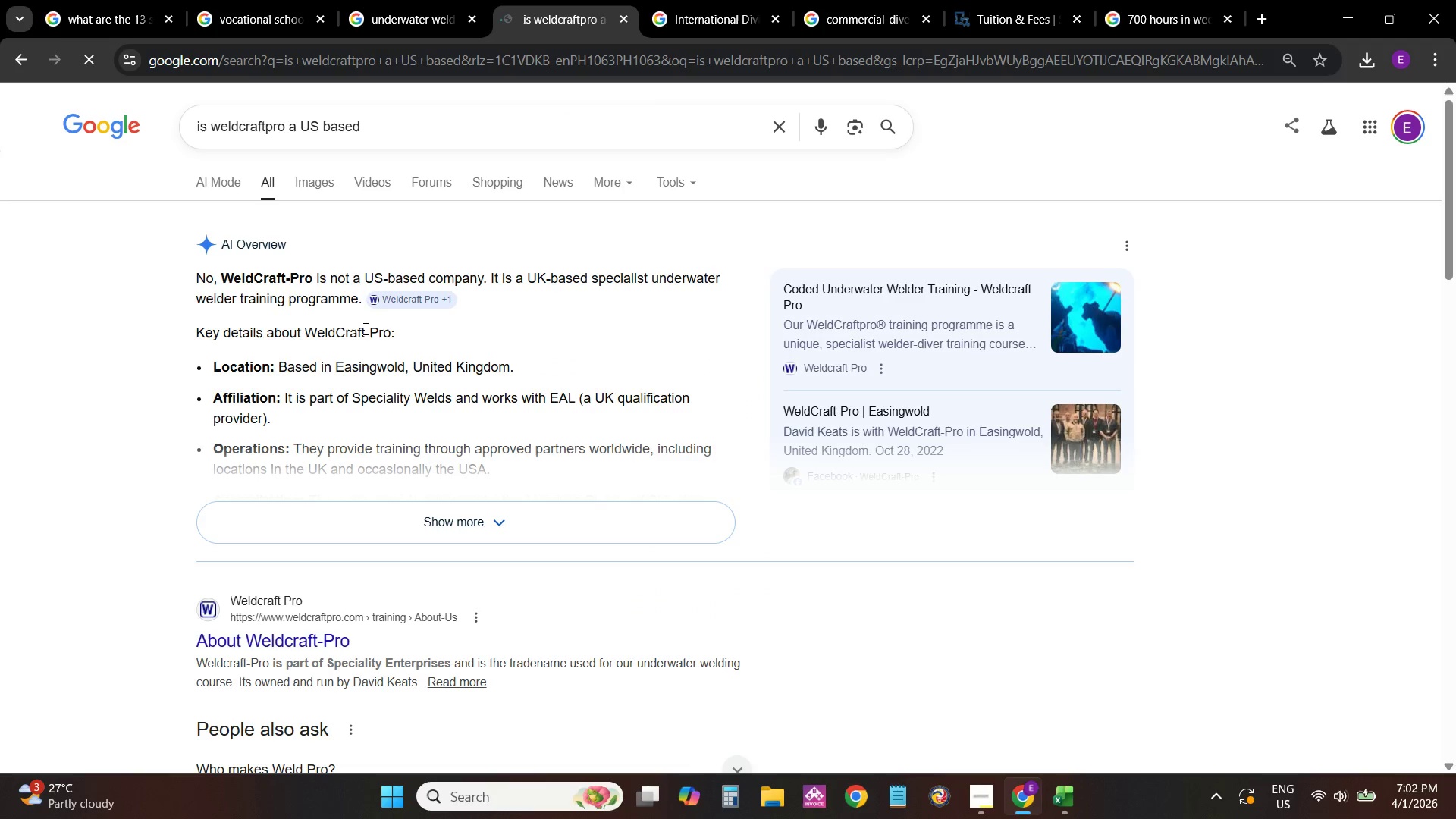 
left_click([402, 524])
 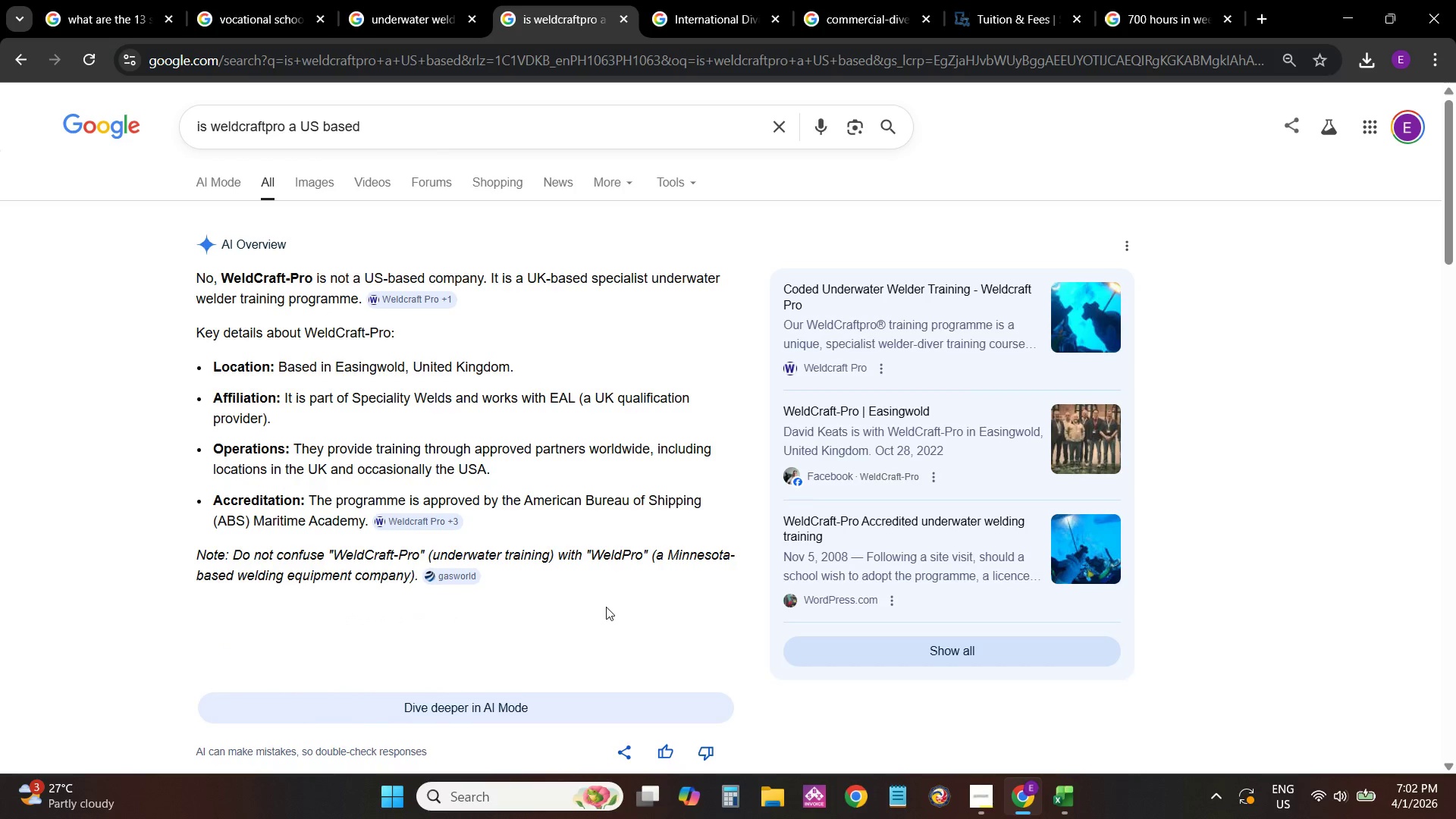 
wait(10.31)
 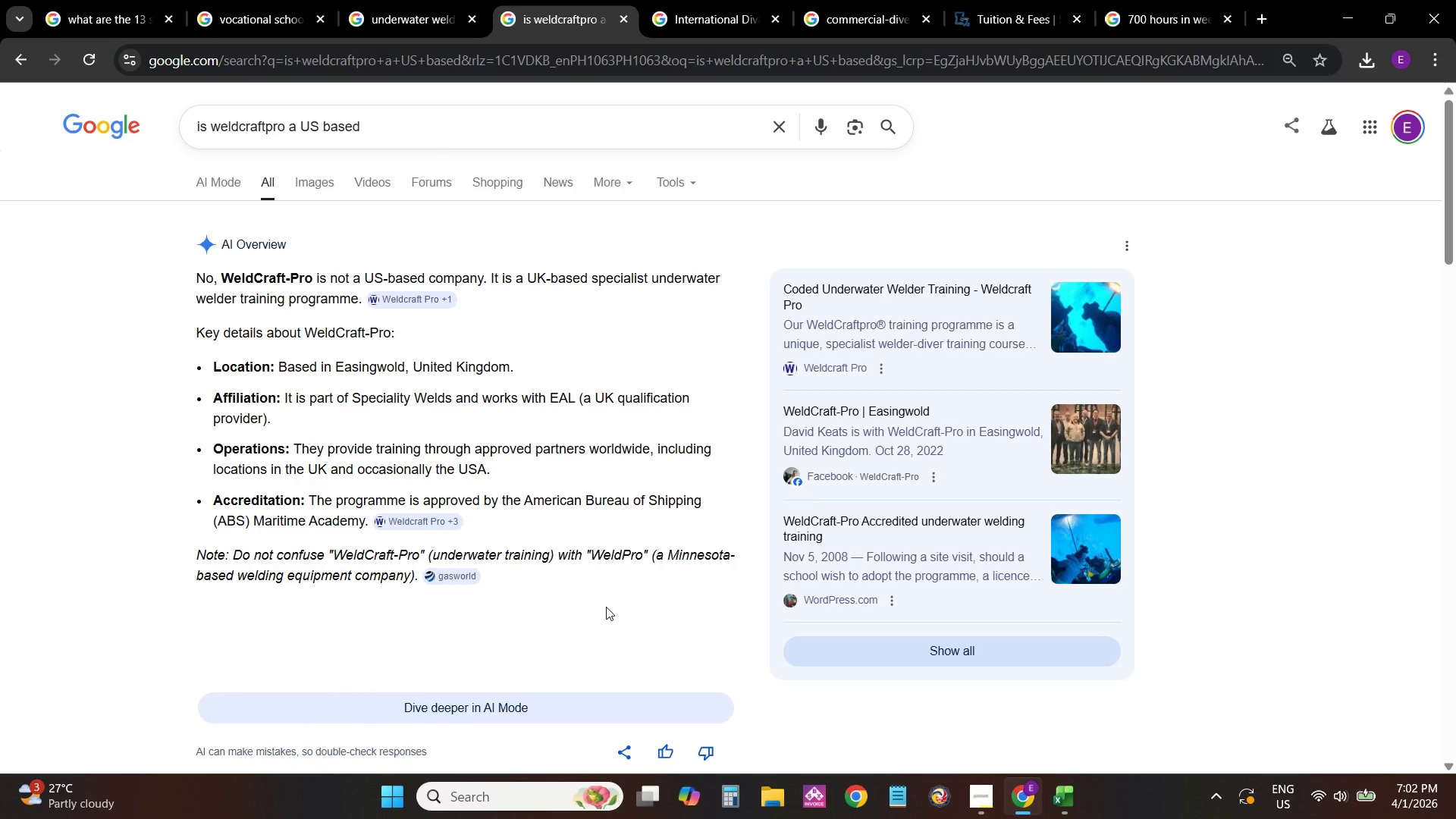 
scroll: coordinate [588, 537], scroll_direction: down, amount: 10.0
 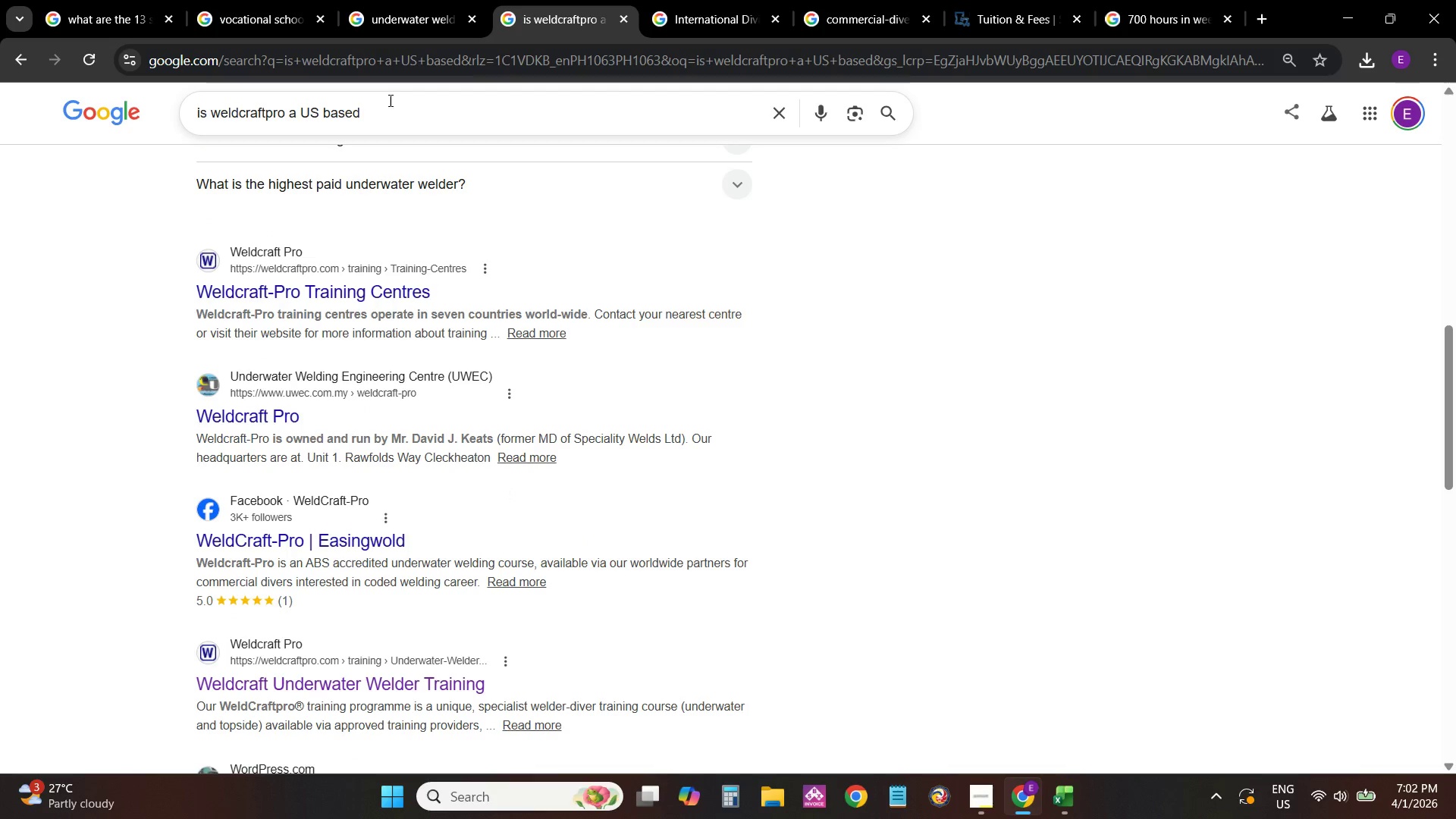 
mouse_move([389, 17])
 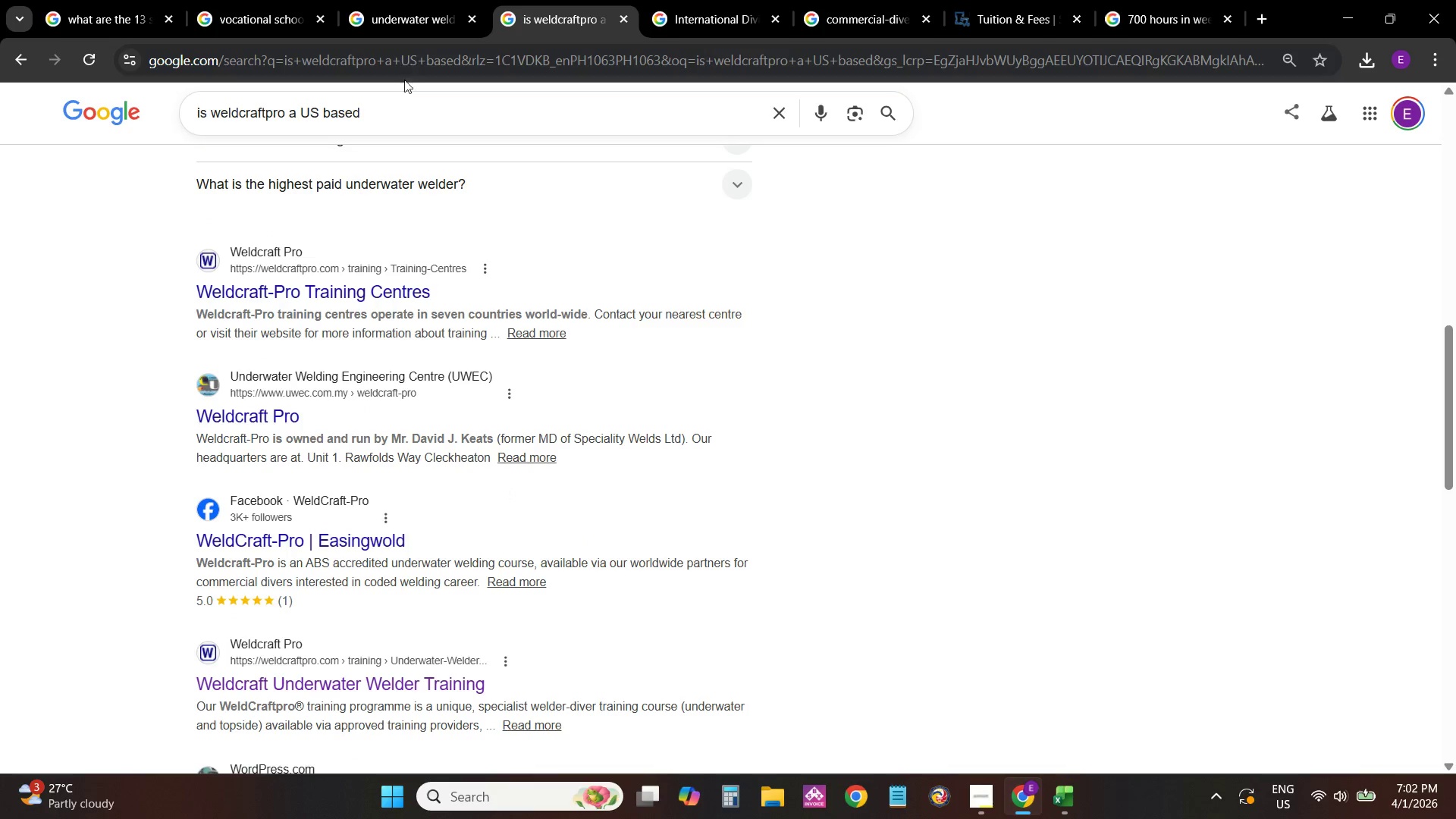 
scroll: coordinate [471, 183], scroll_direction: down, amount: 4.0
 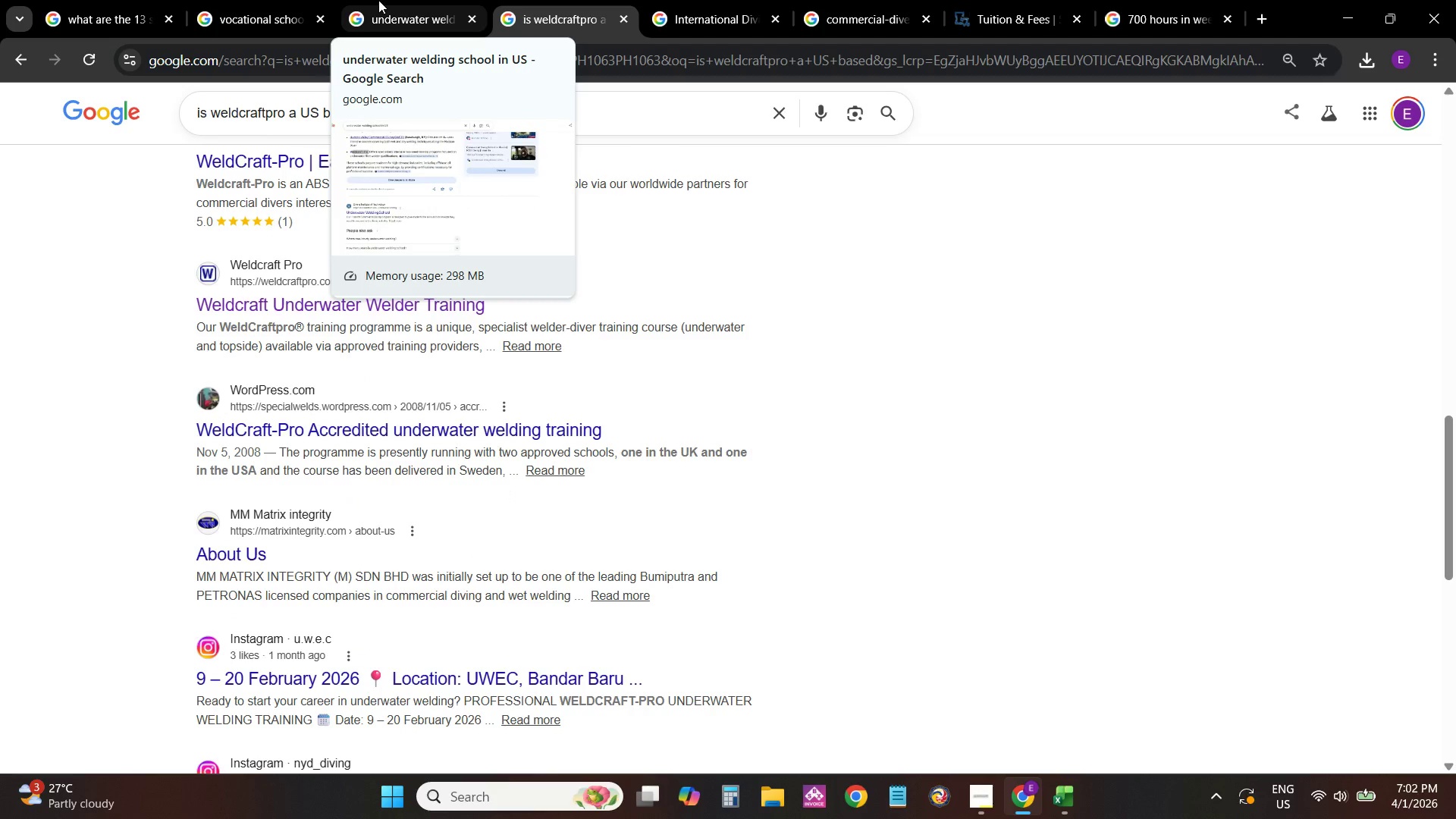 
left_click([112, 0])
 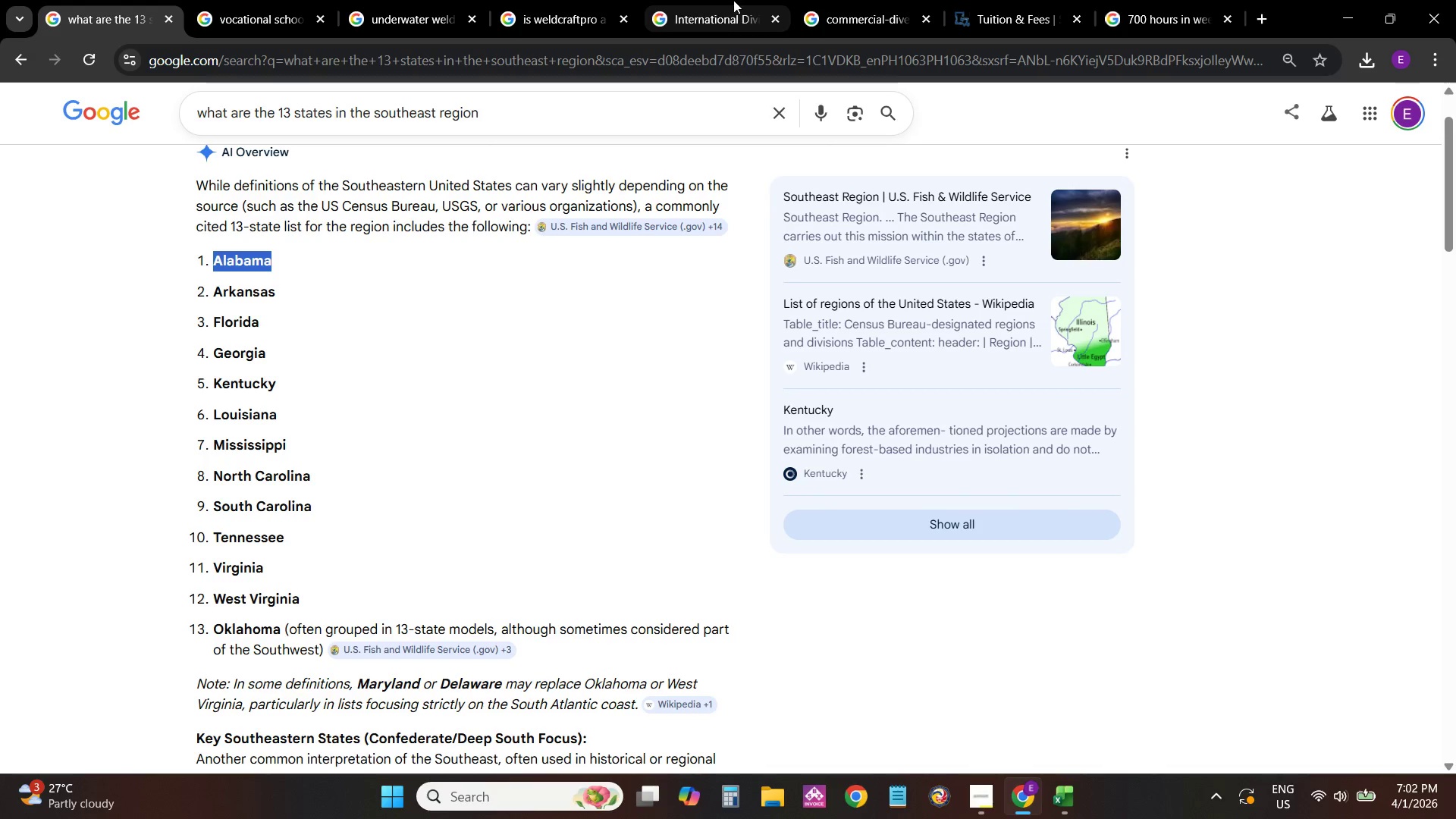 
left_click([872, 0])
 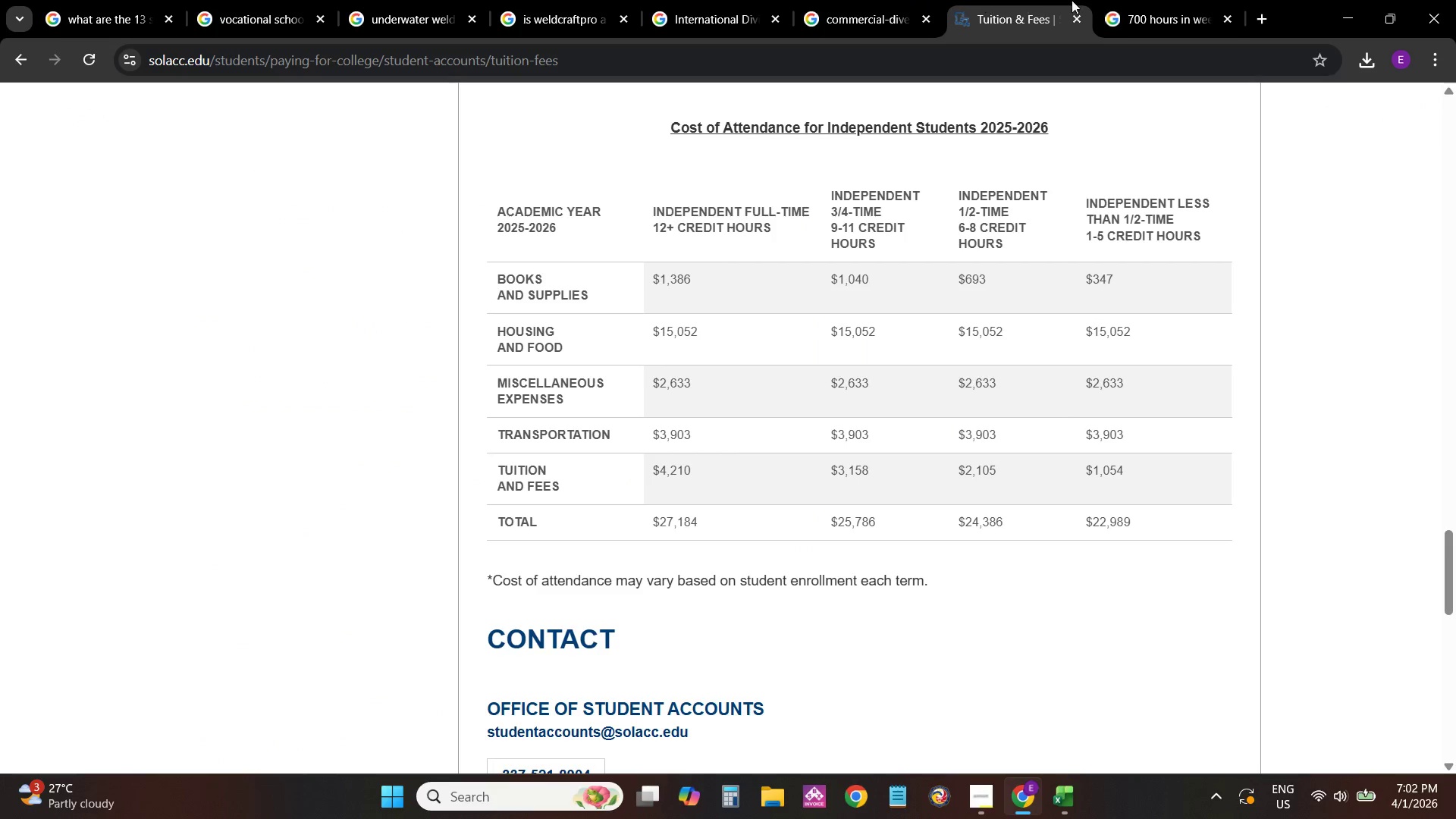 
left_click([1153, 0])
 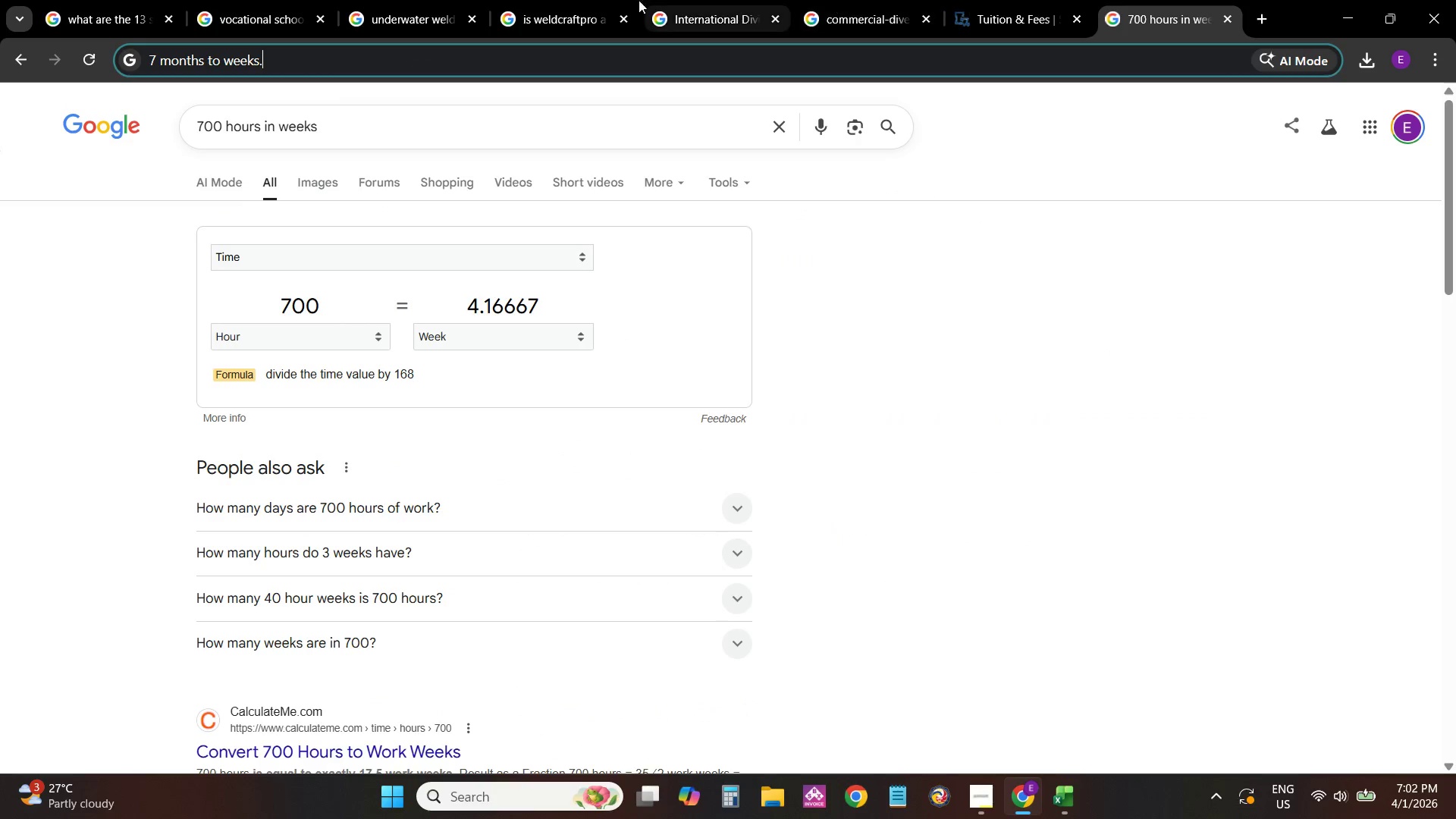 
left_click([609, 0])
 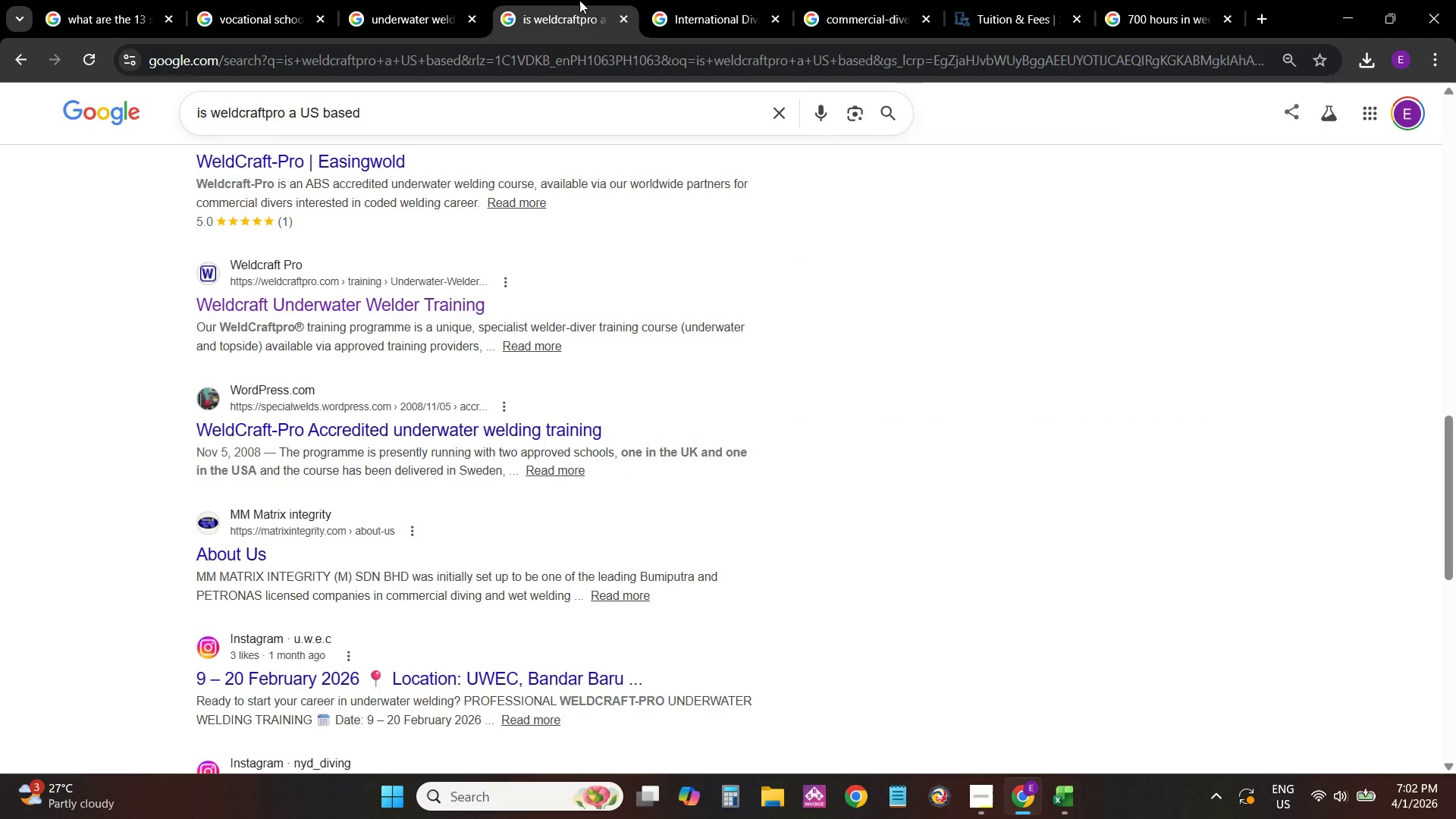 
left_click([712, 0])
 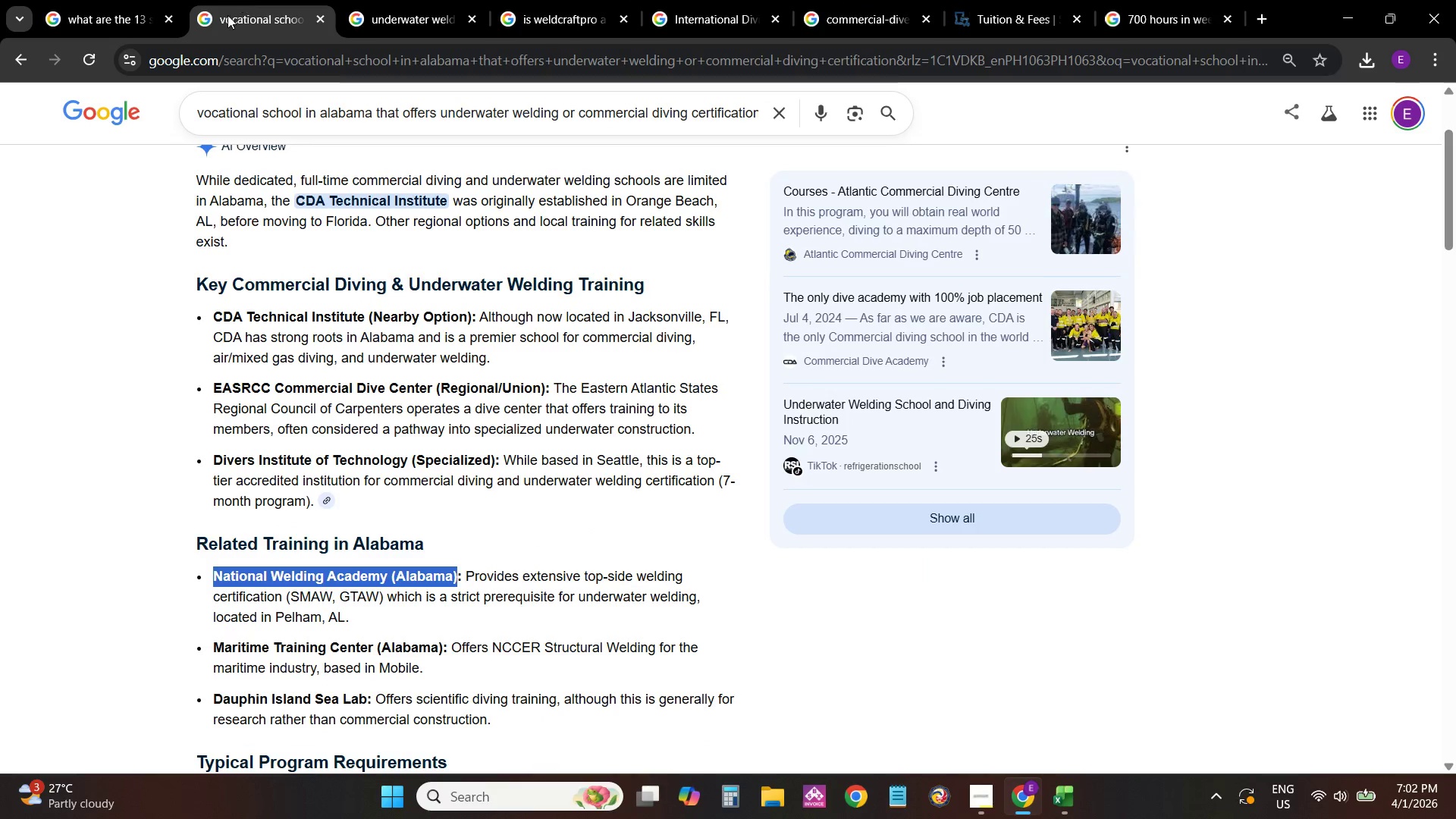 
scroll: coordinate [416, 221], scroll_direction: down, amount: 2.0
 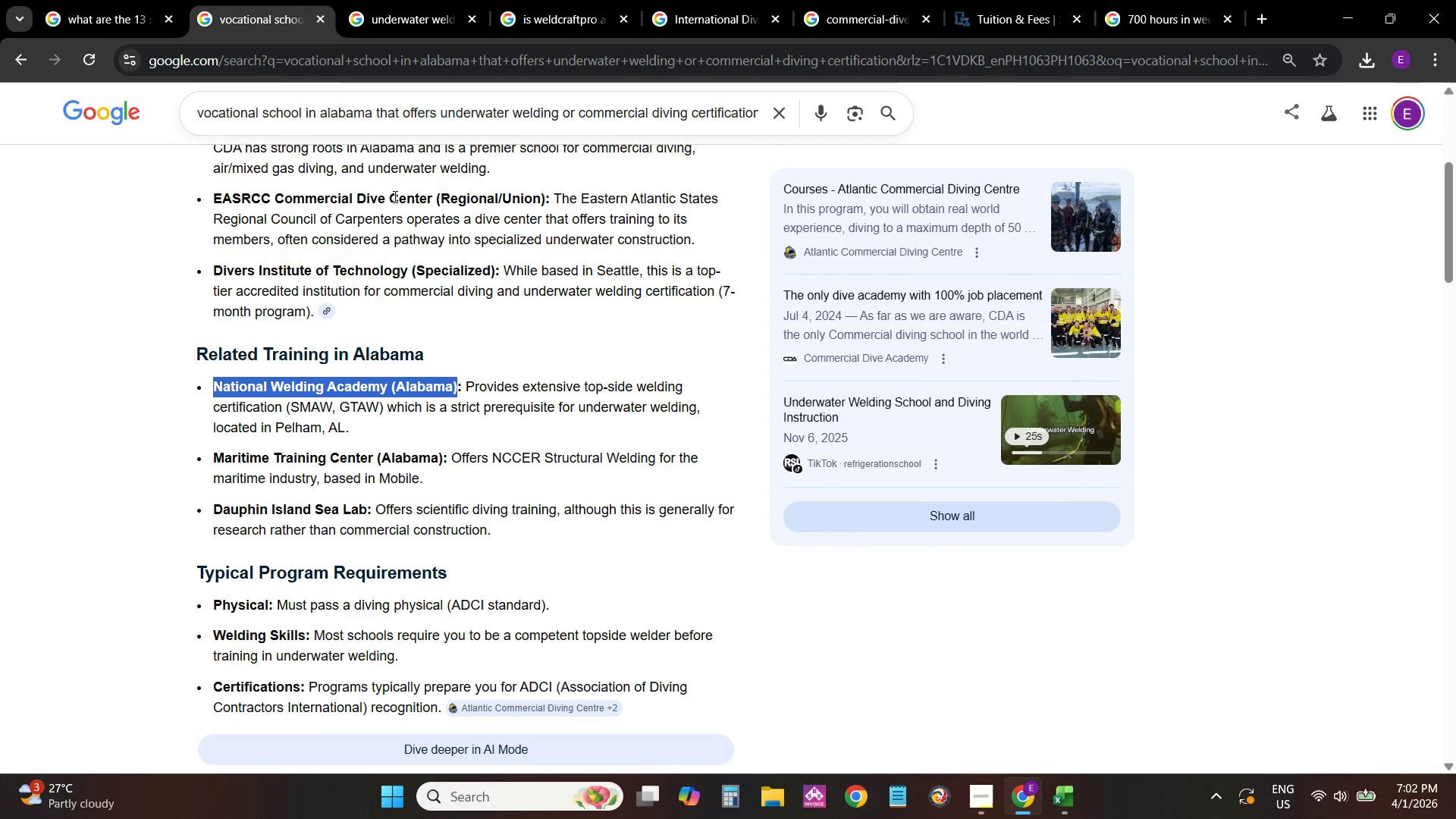 
wait(8.73)
 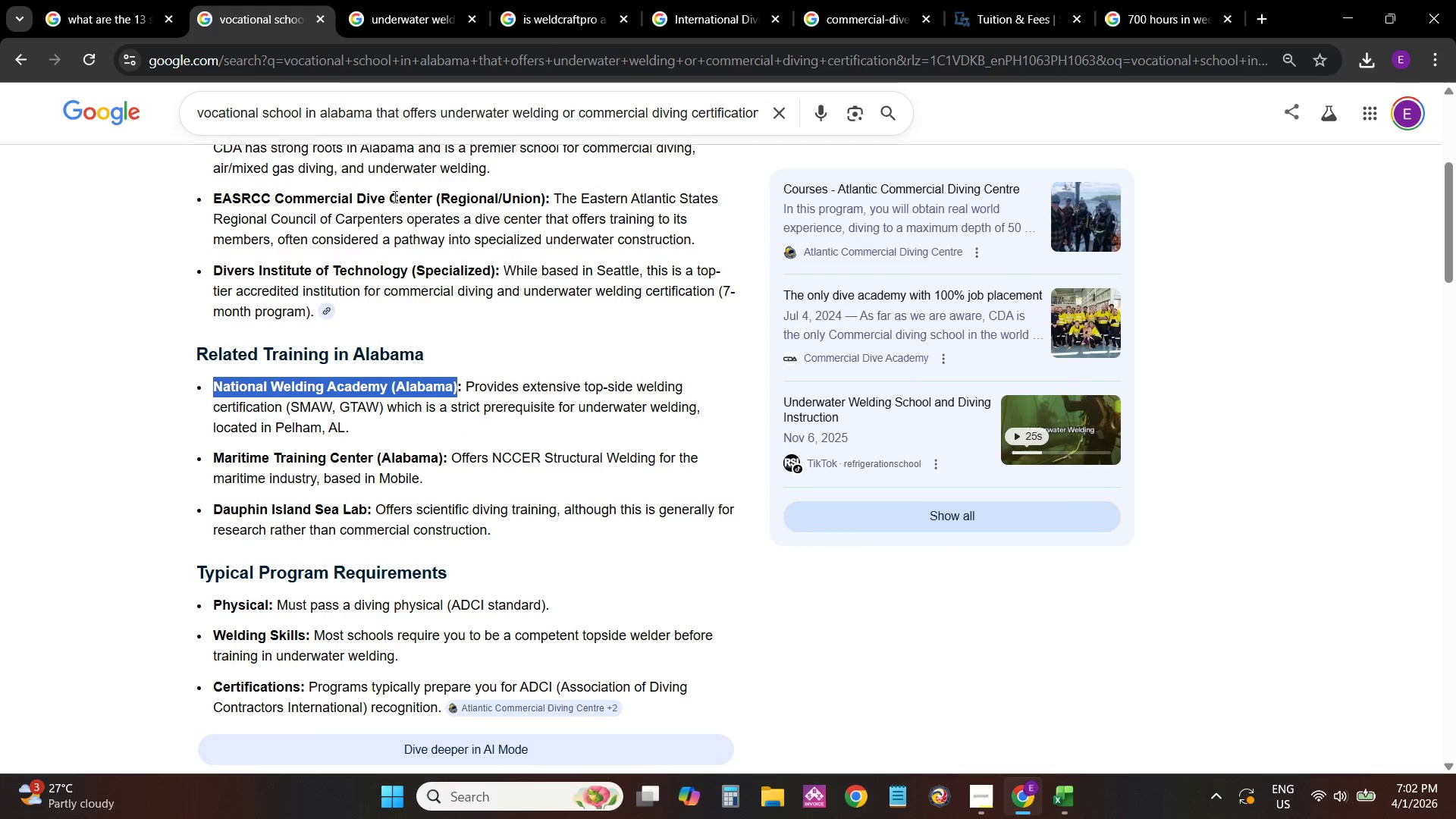 
double_click([364, 455])
 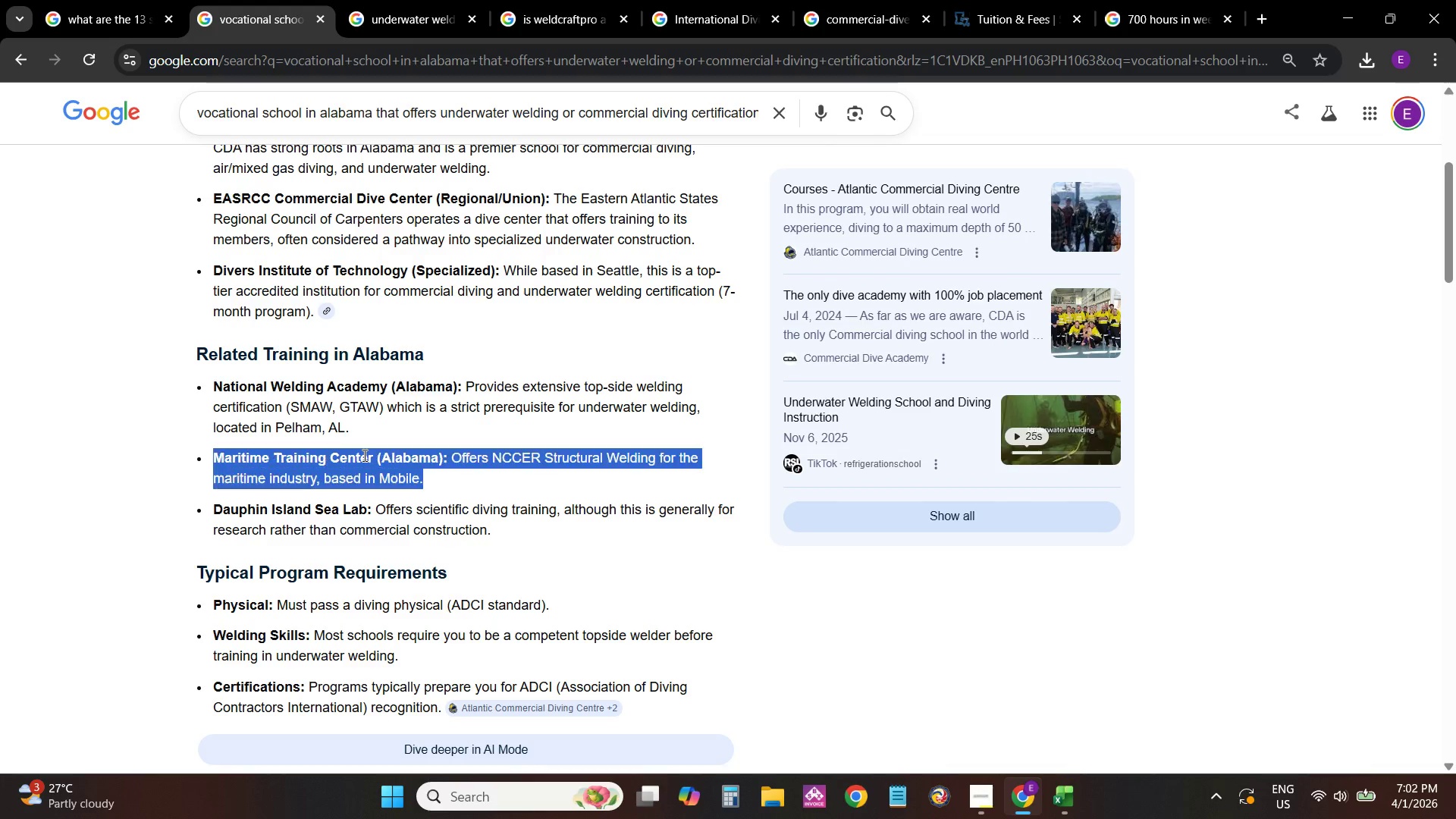 
triple_click([363, 455])
 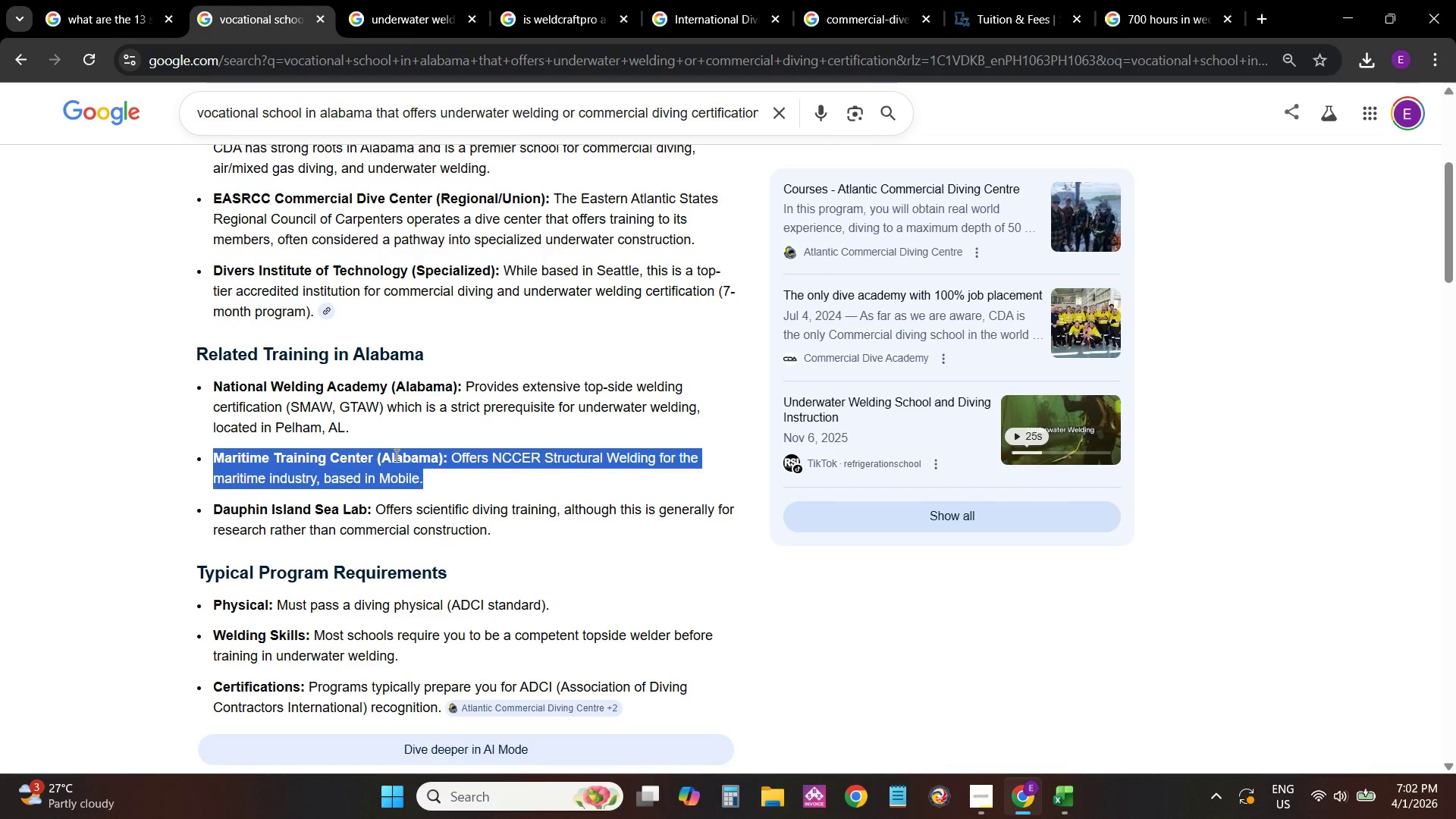 
key(Control+C)
 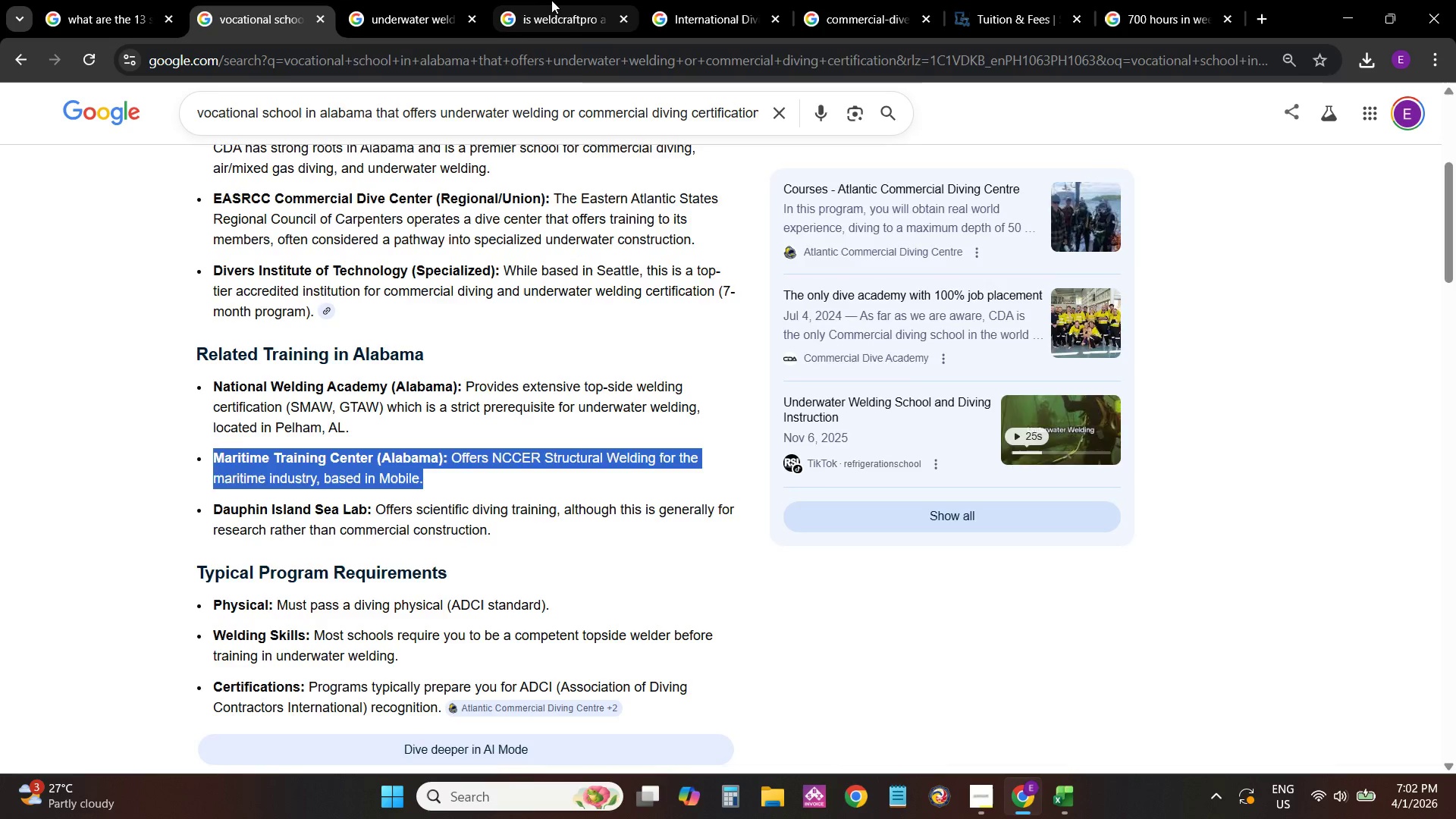 
left_click([552, 0])
 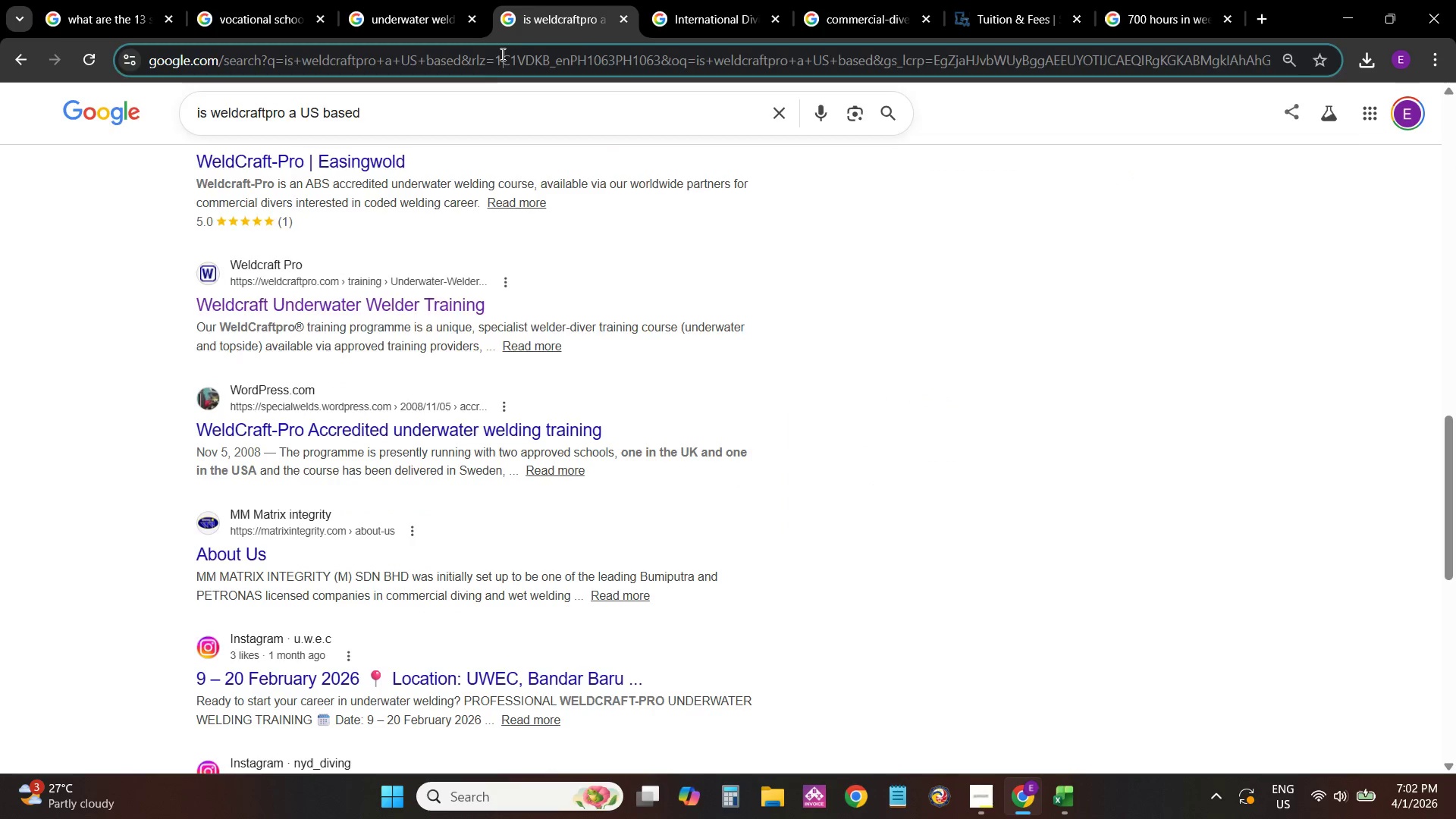 
key(Control+V)
 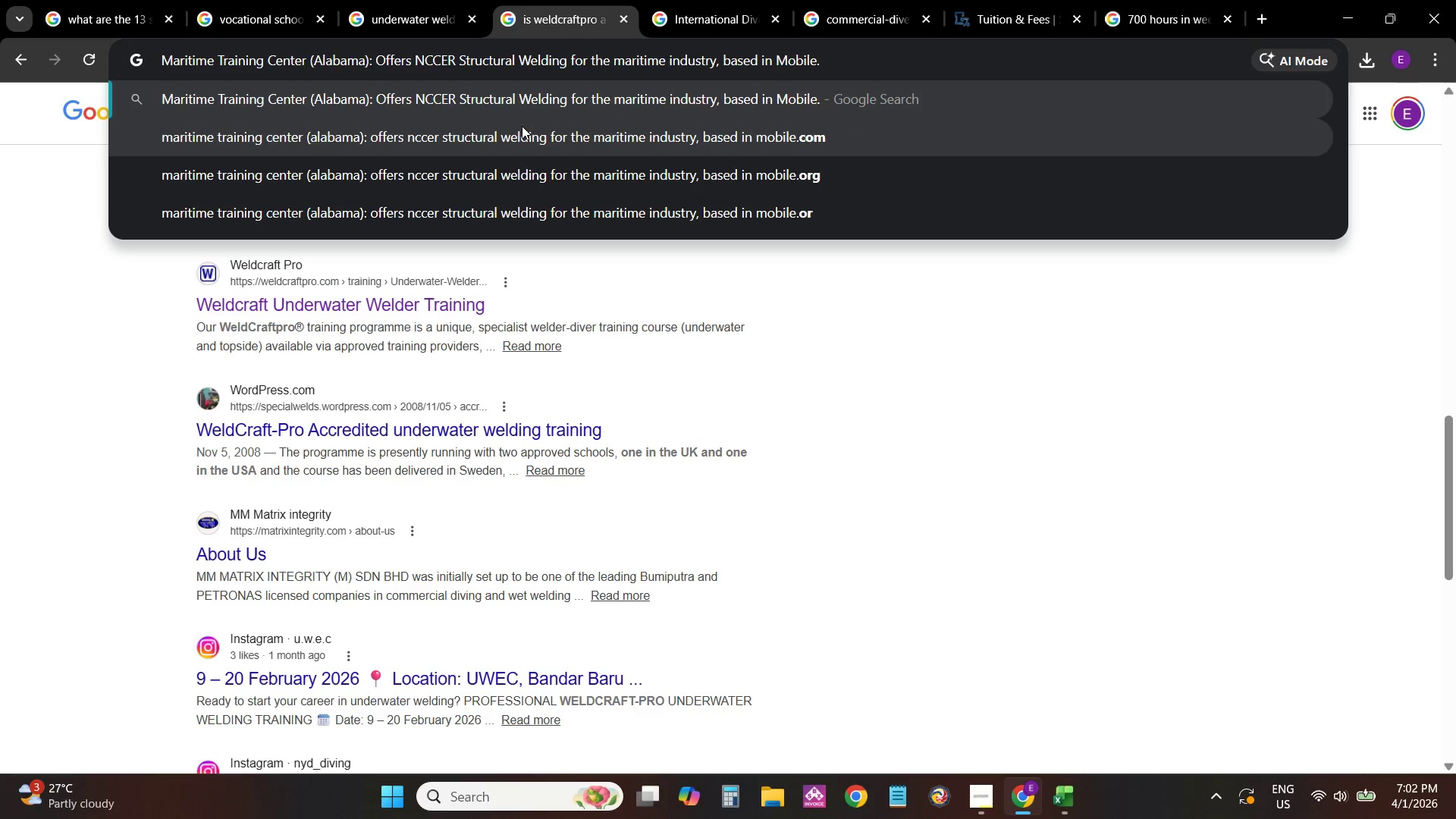 
key(NumpadEnter)
 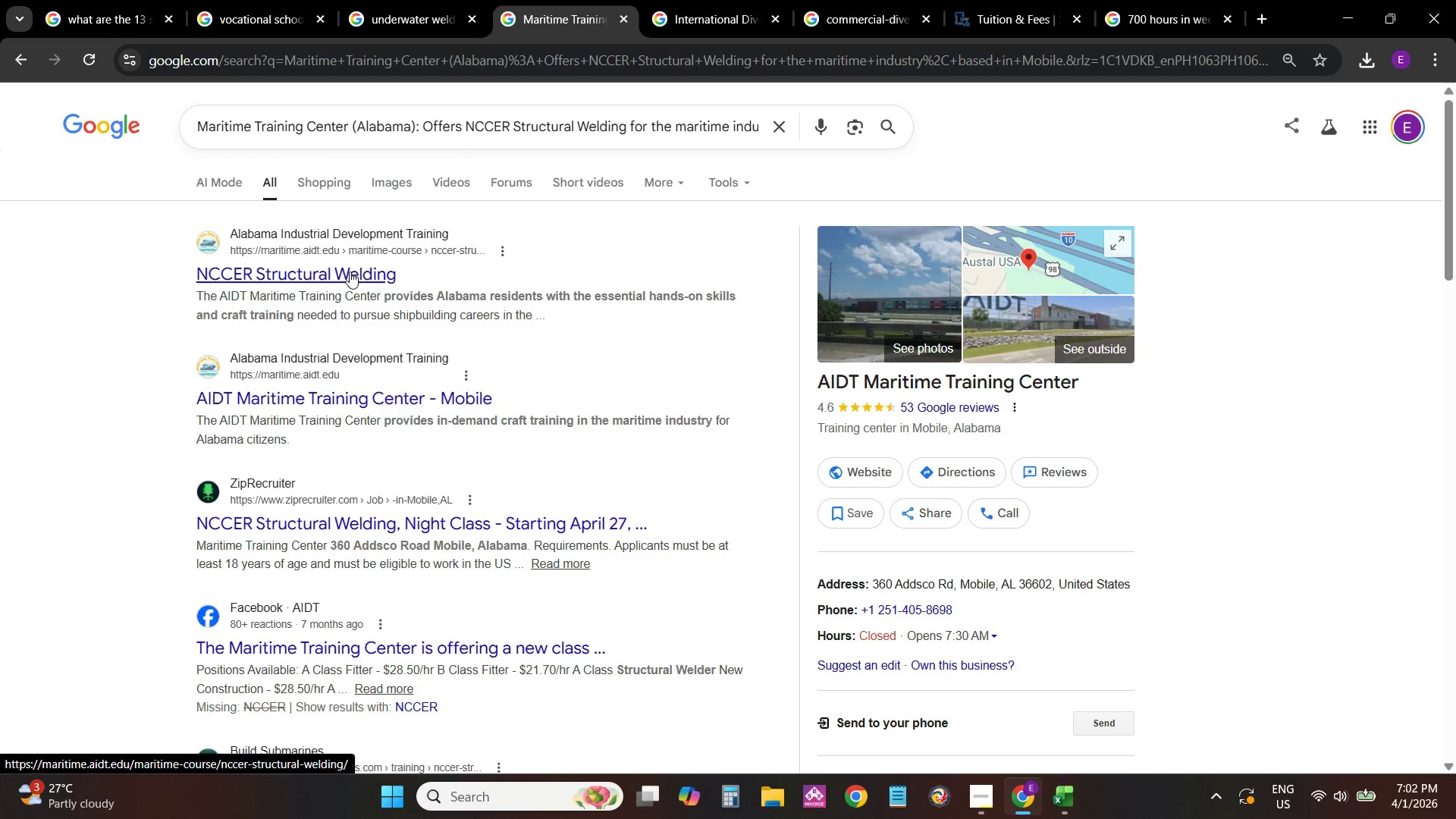 
wait(8.45)
 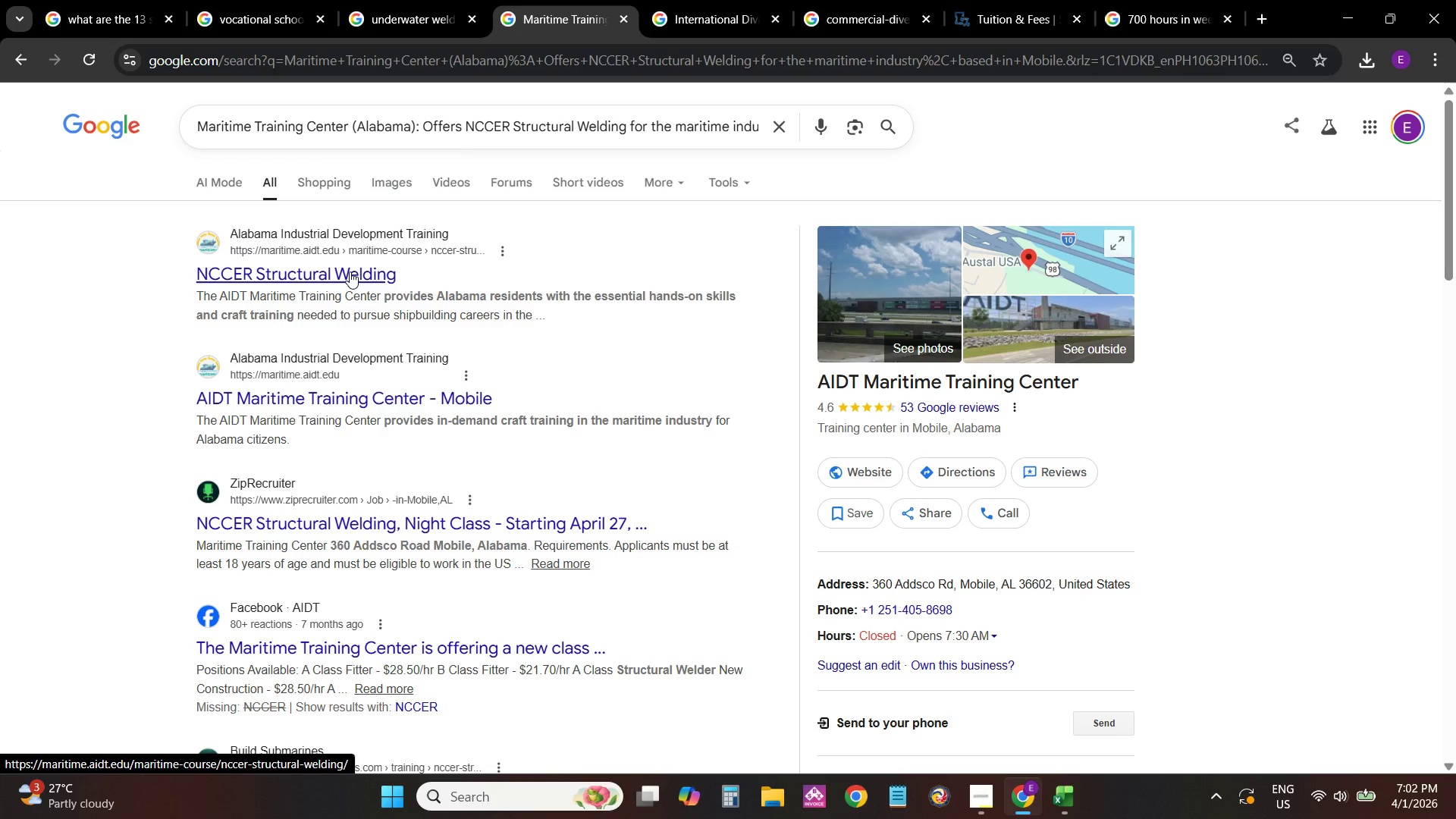 
left_click([344, 401])
 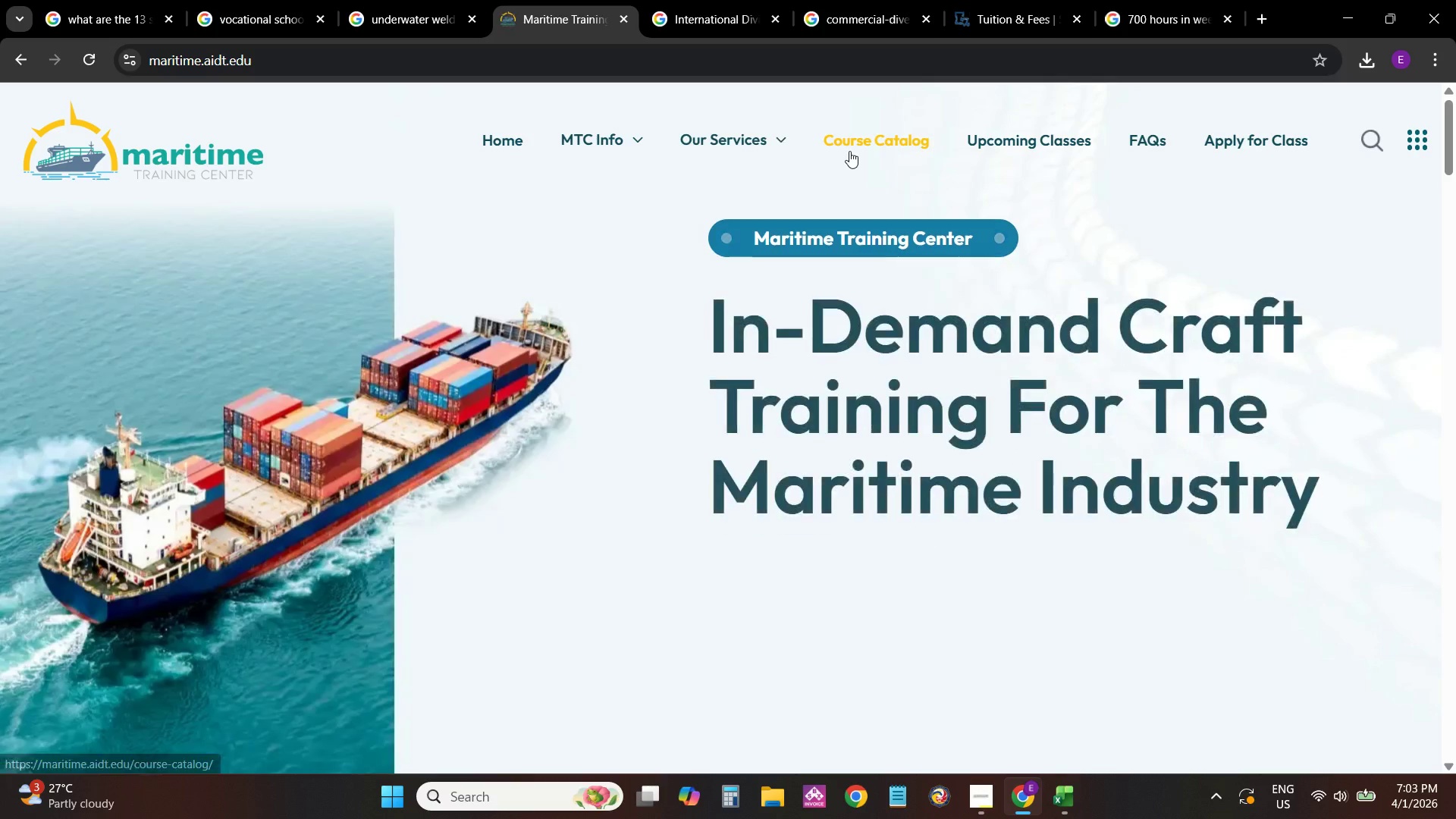 
wait(6.5)
 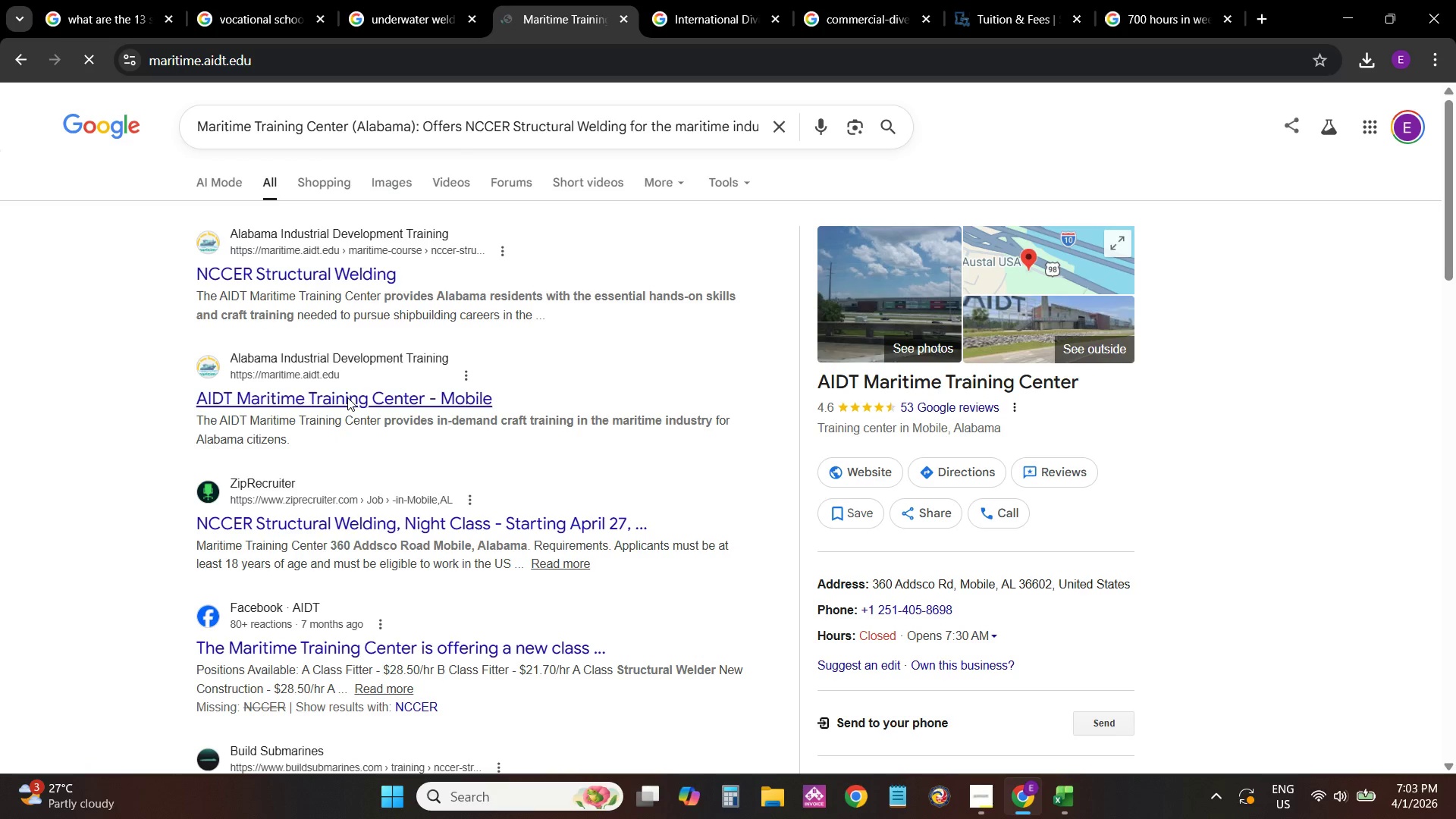 
left_click([884, 149])
 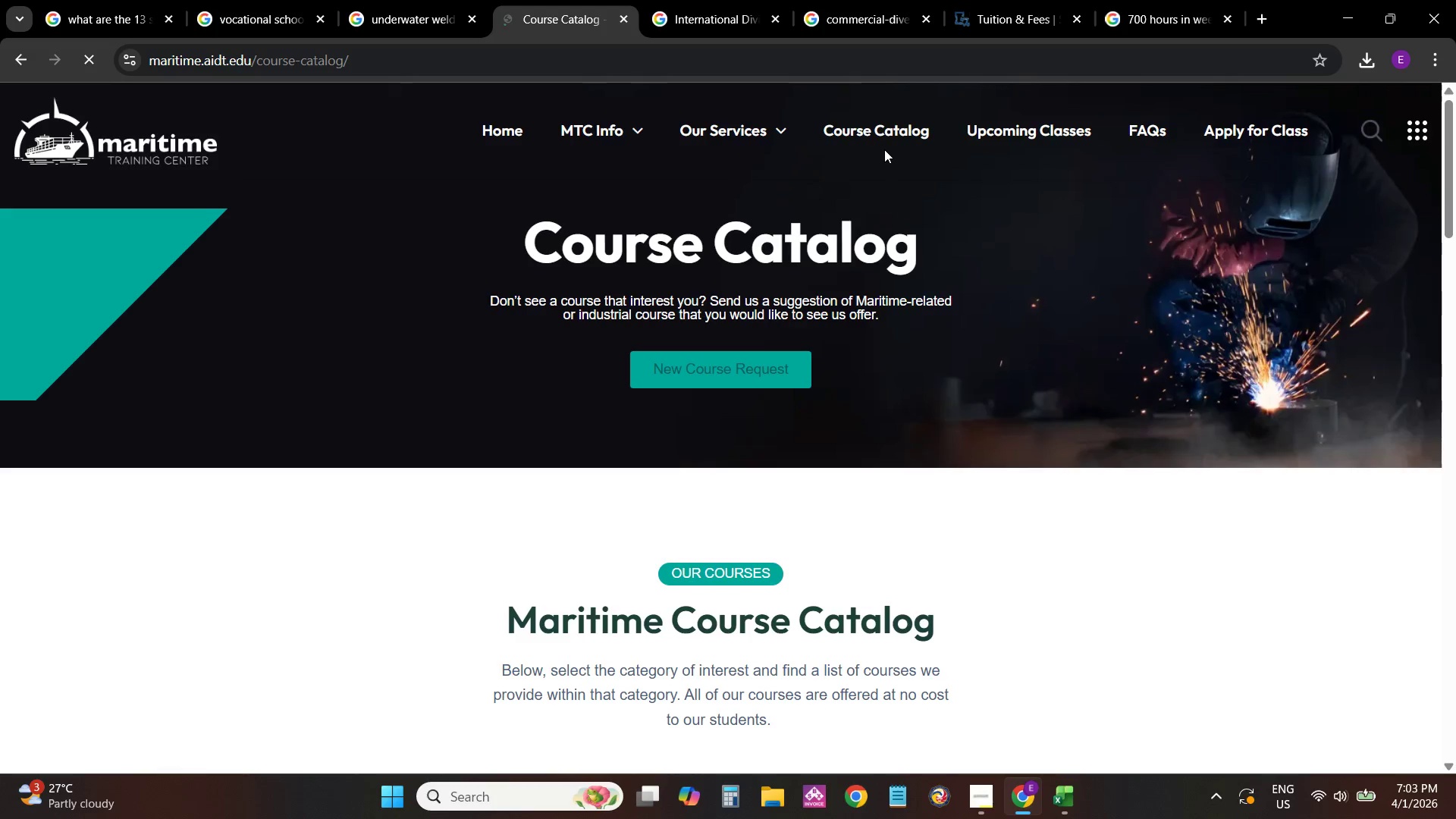 
scroll: coordinate [767, 428], scroll_direction: down, amount: 13.0
 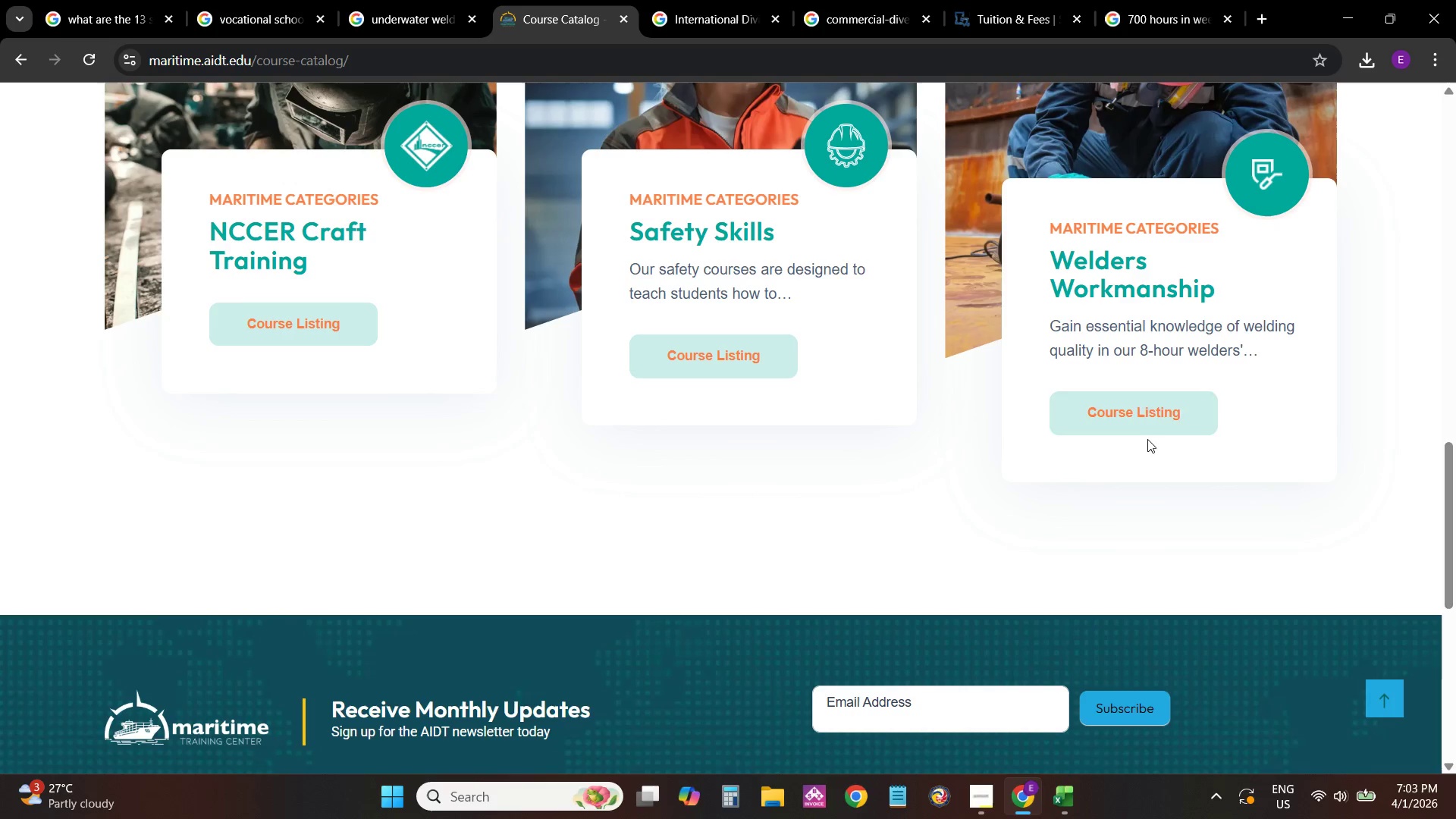 
left_click([1147, 430])
 